 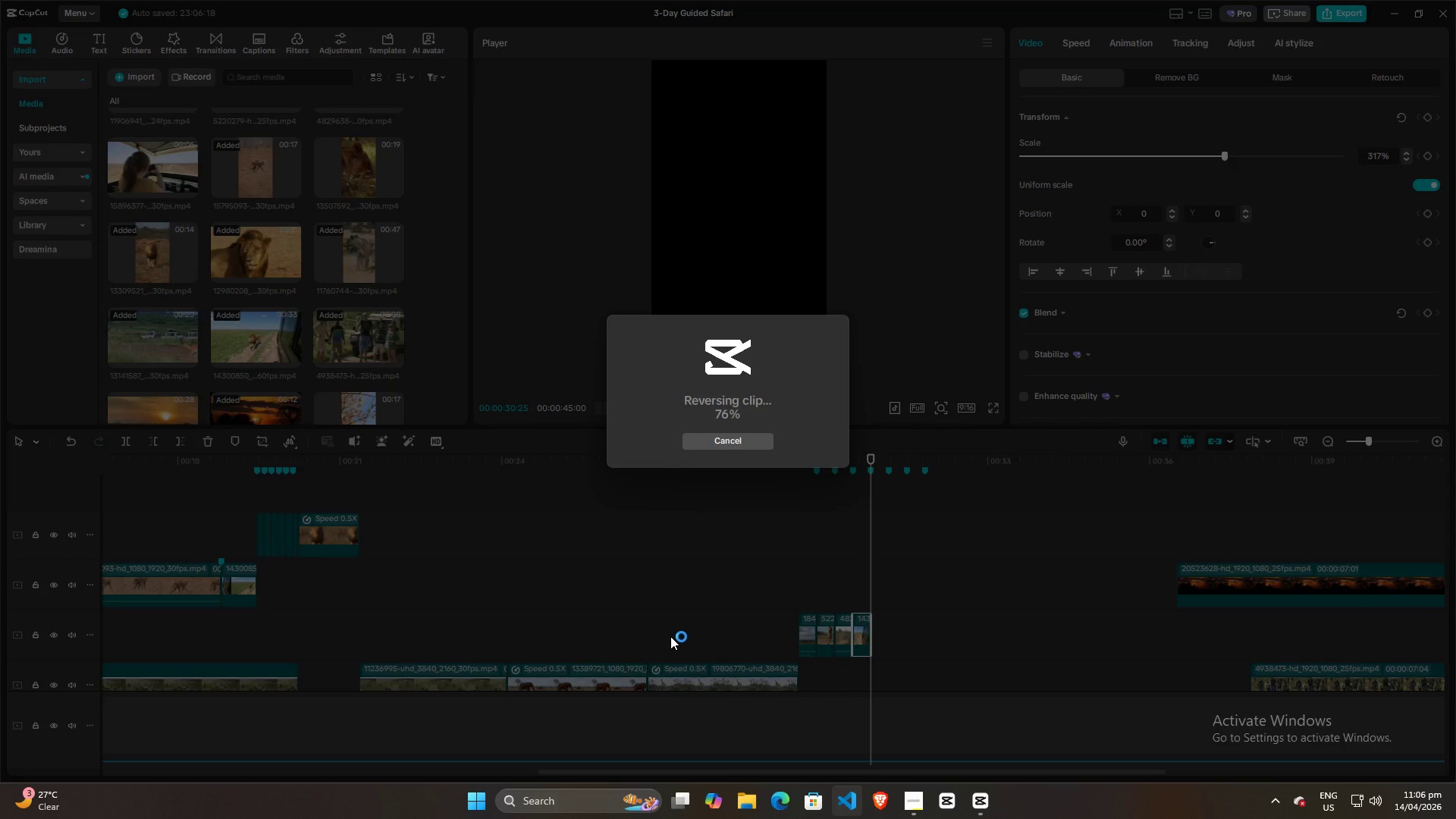 
left_click([614, 0])
 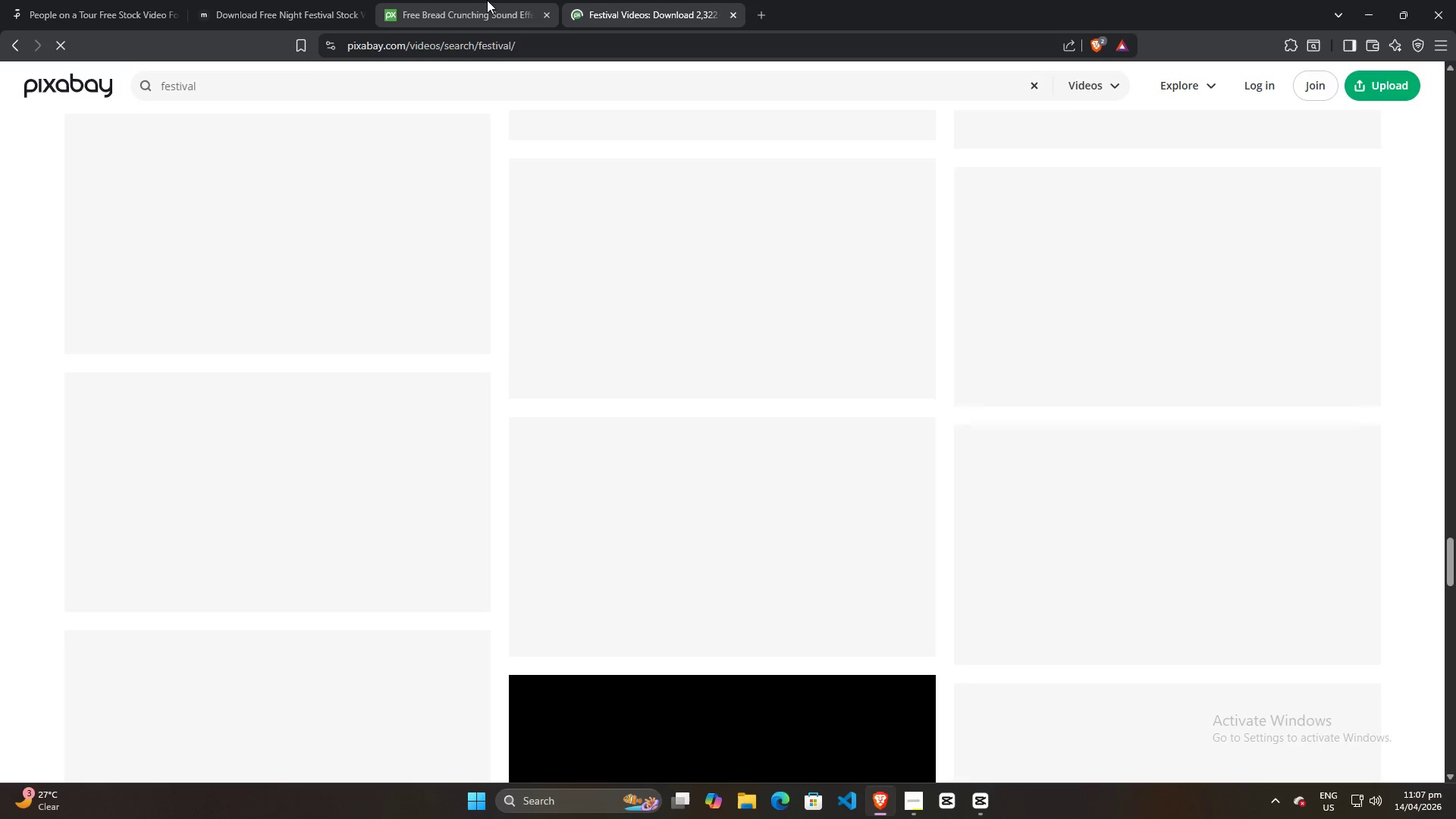 
left_click([488, 0])
 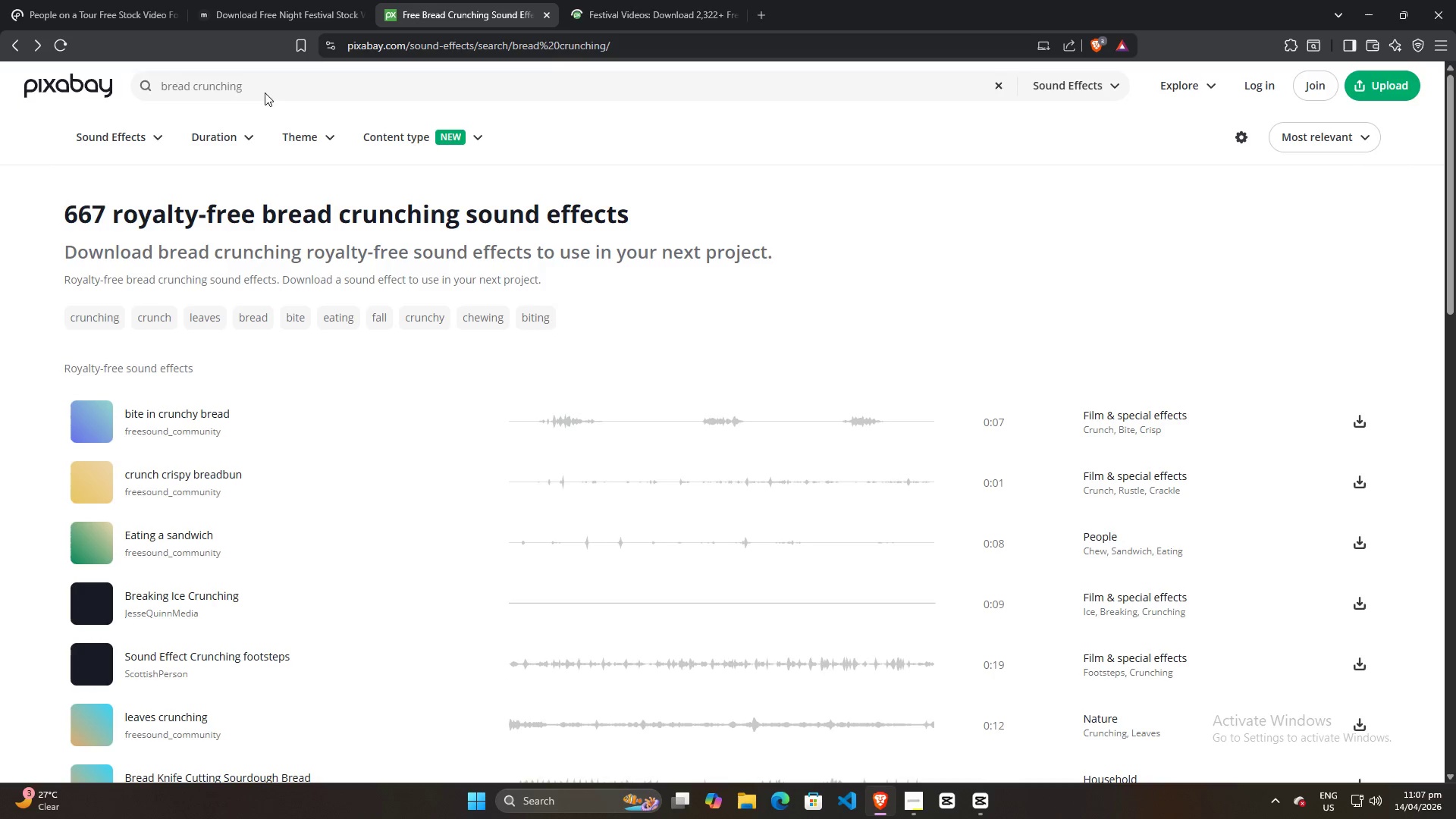 
left_click([259, 81])
 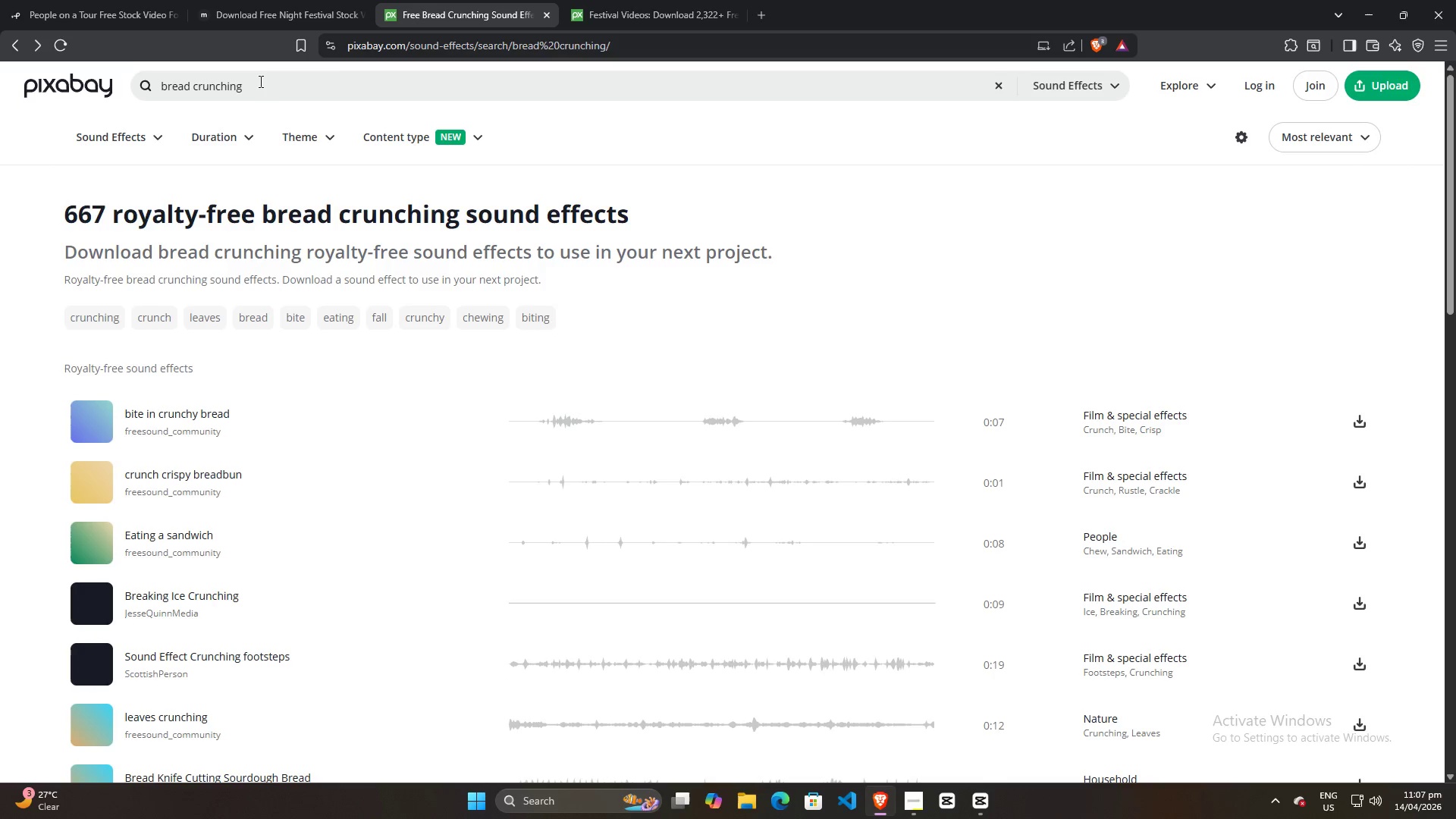 
key(Control+ControlLeft)
 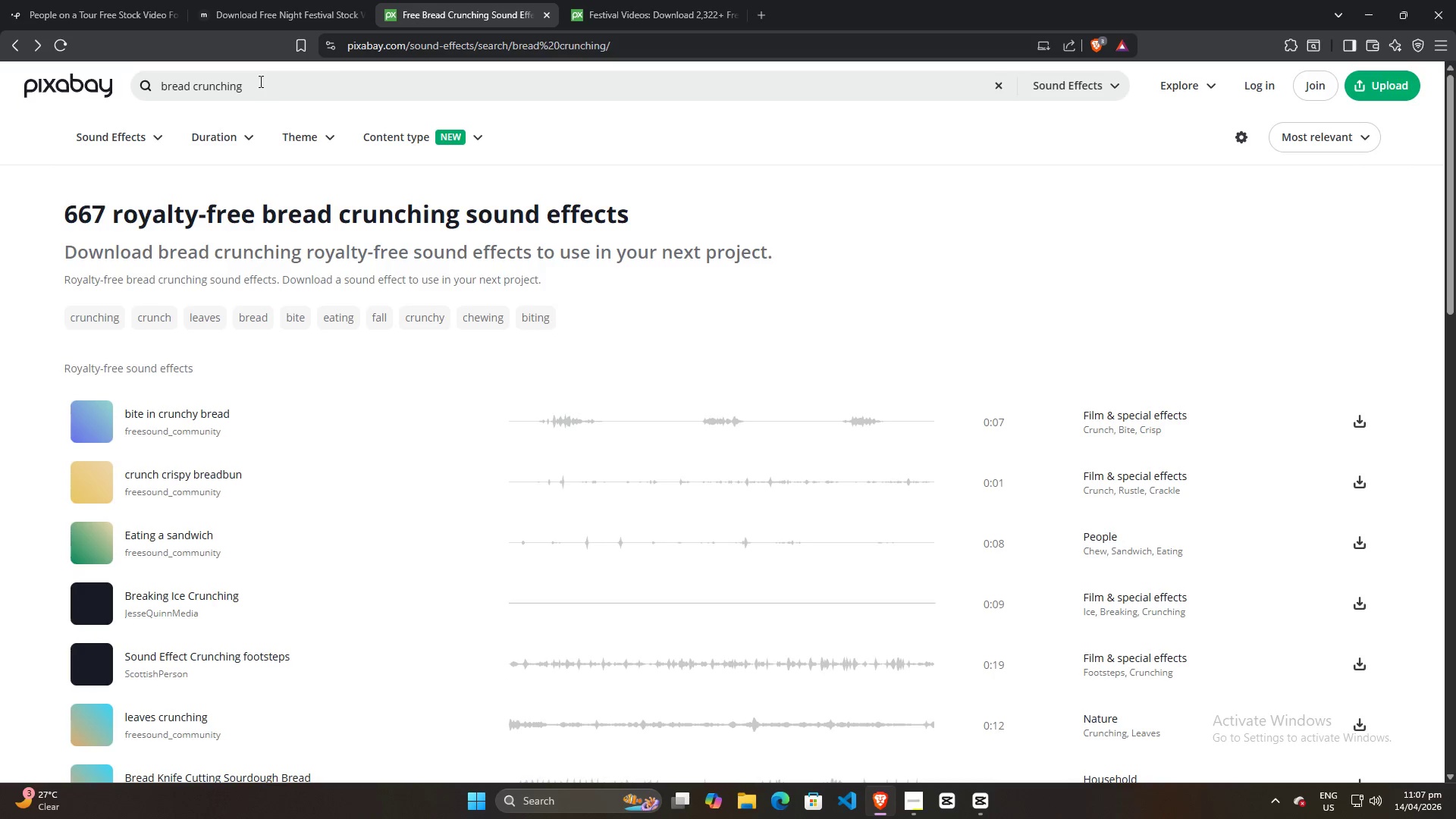 
key(Control+A)
 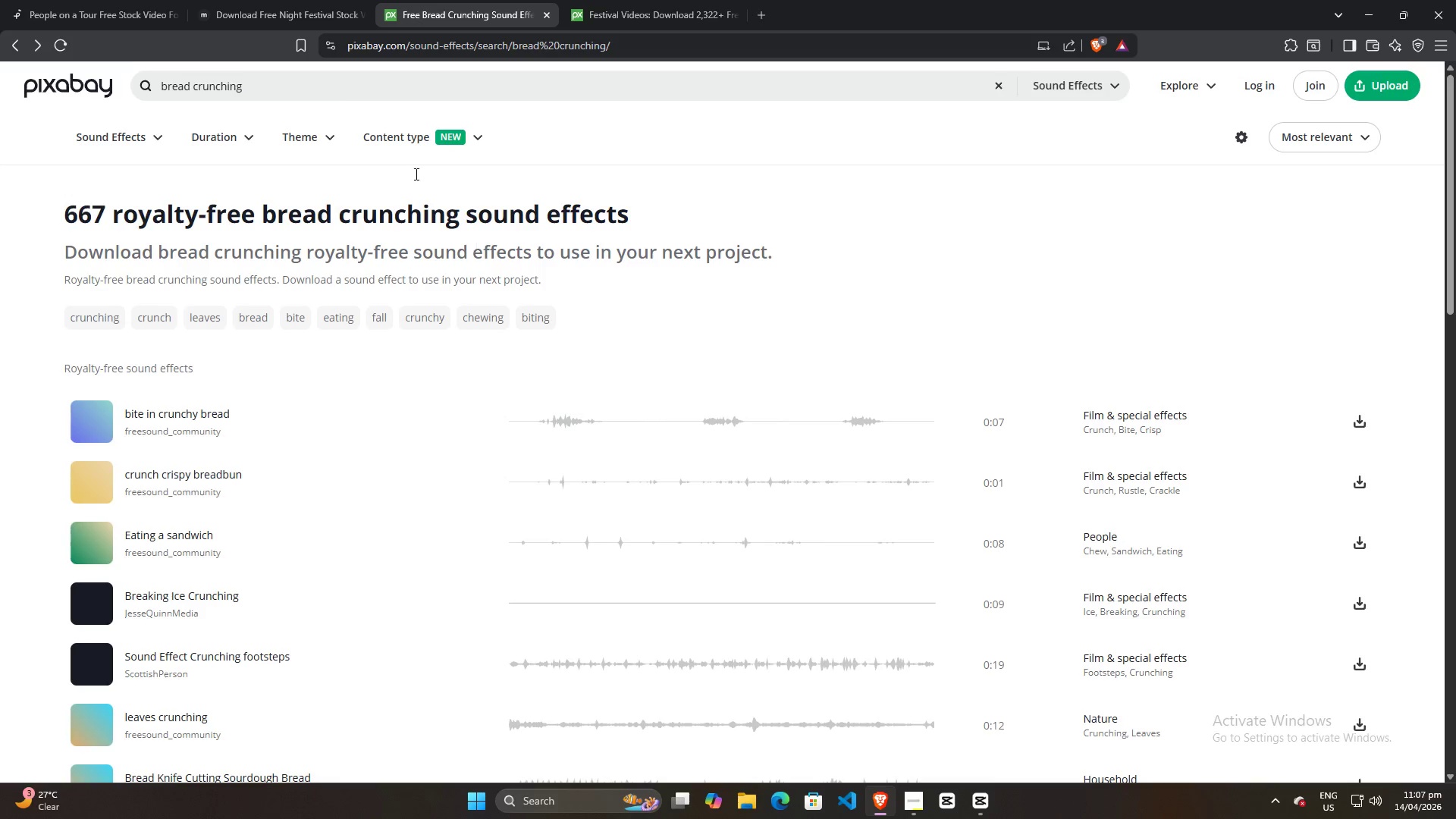 
wait(6.86)
 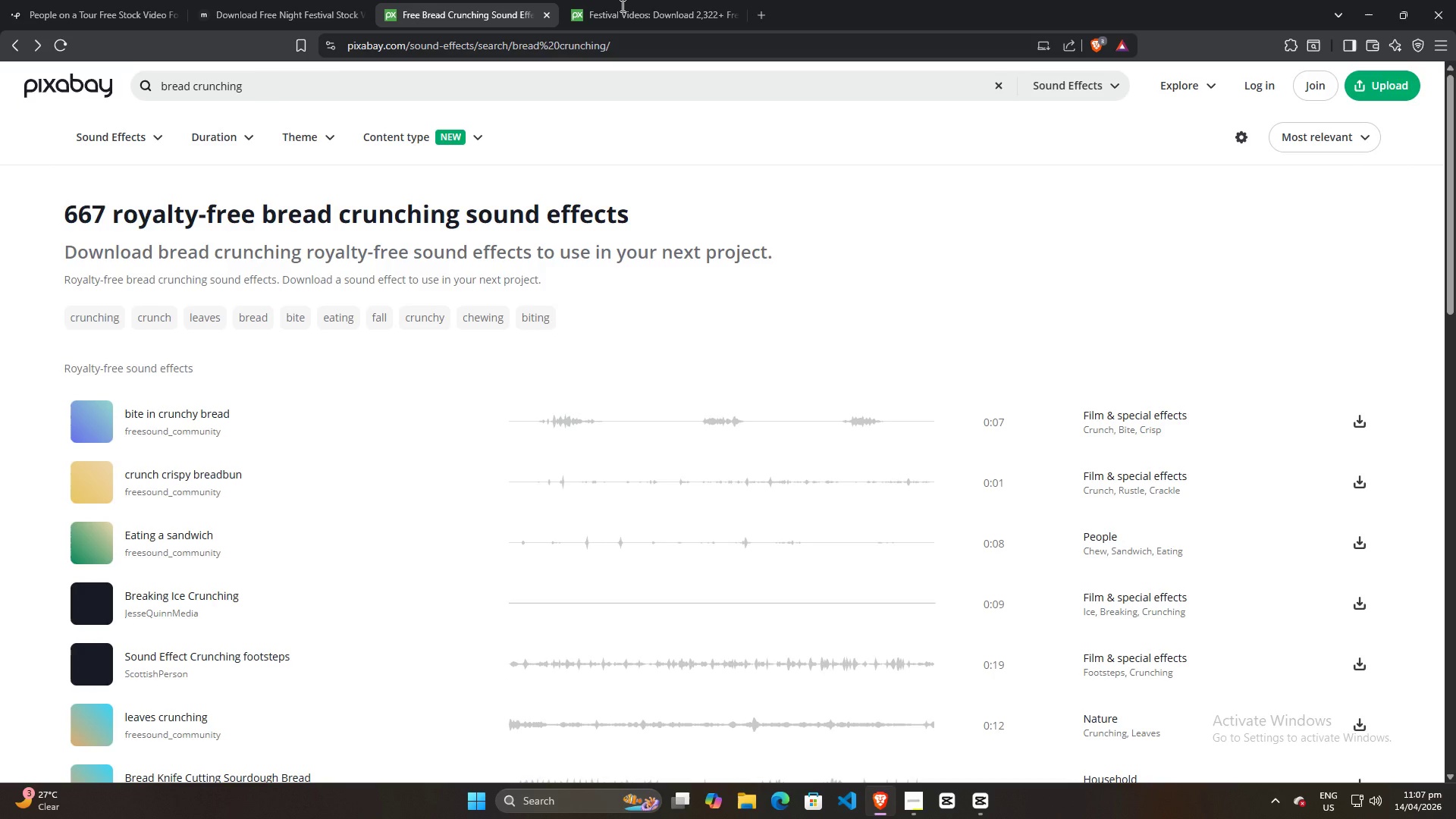 
type(lion cub roar)
 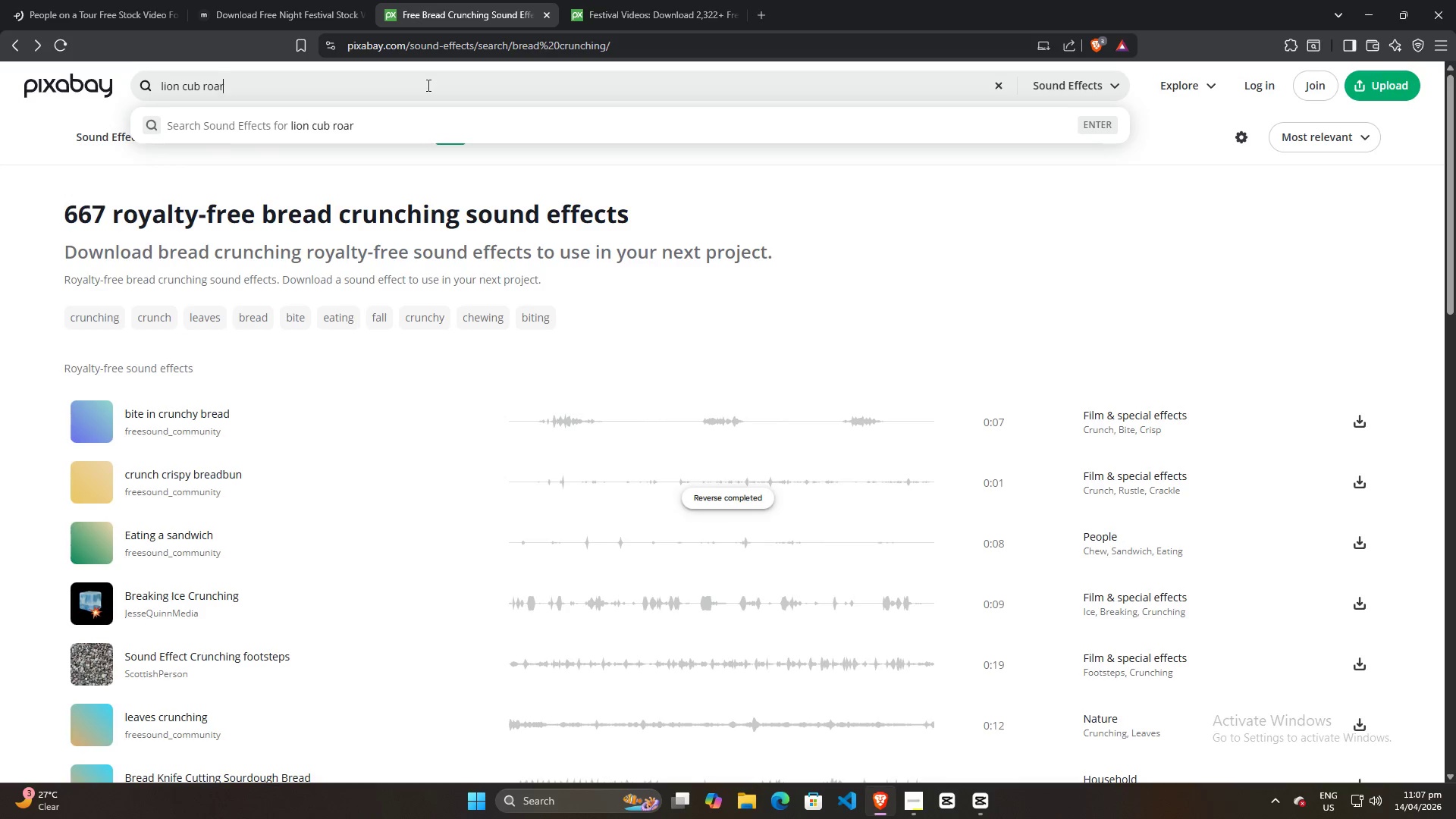 
key(Enter)
 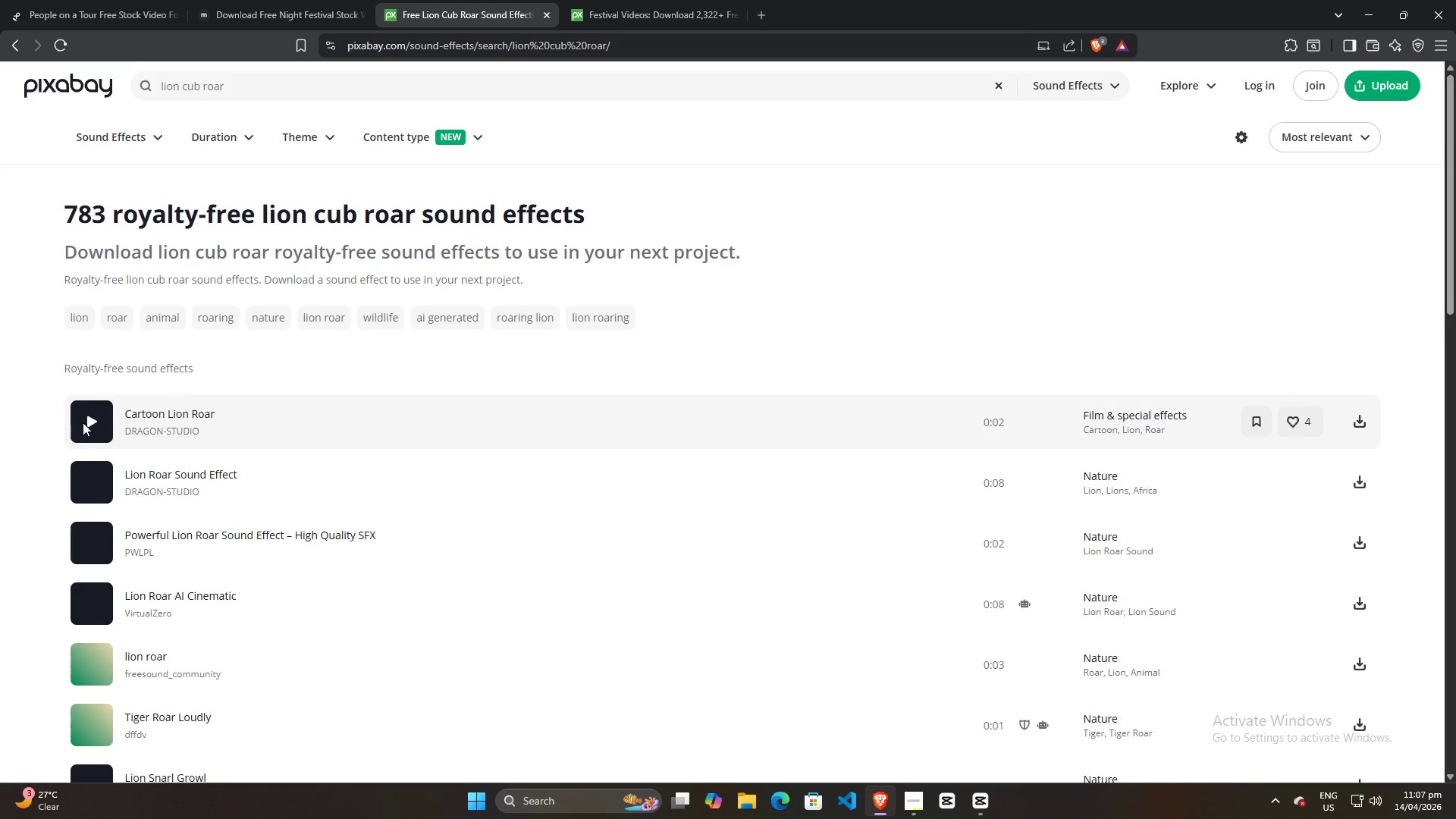 
left_click([87, 482])
 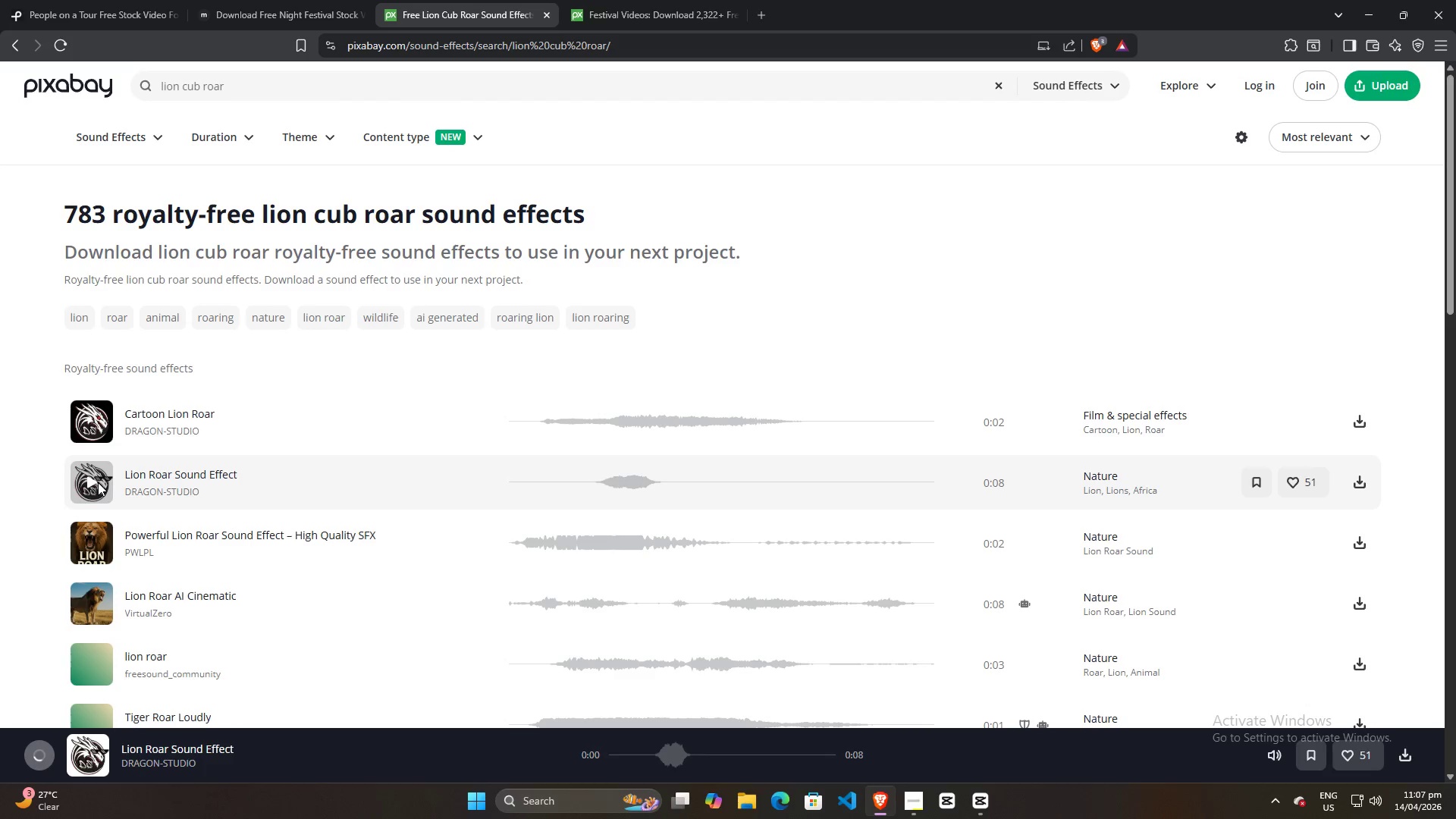 
left_click([90, 482])
 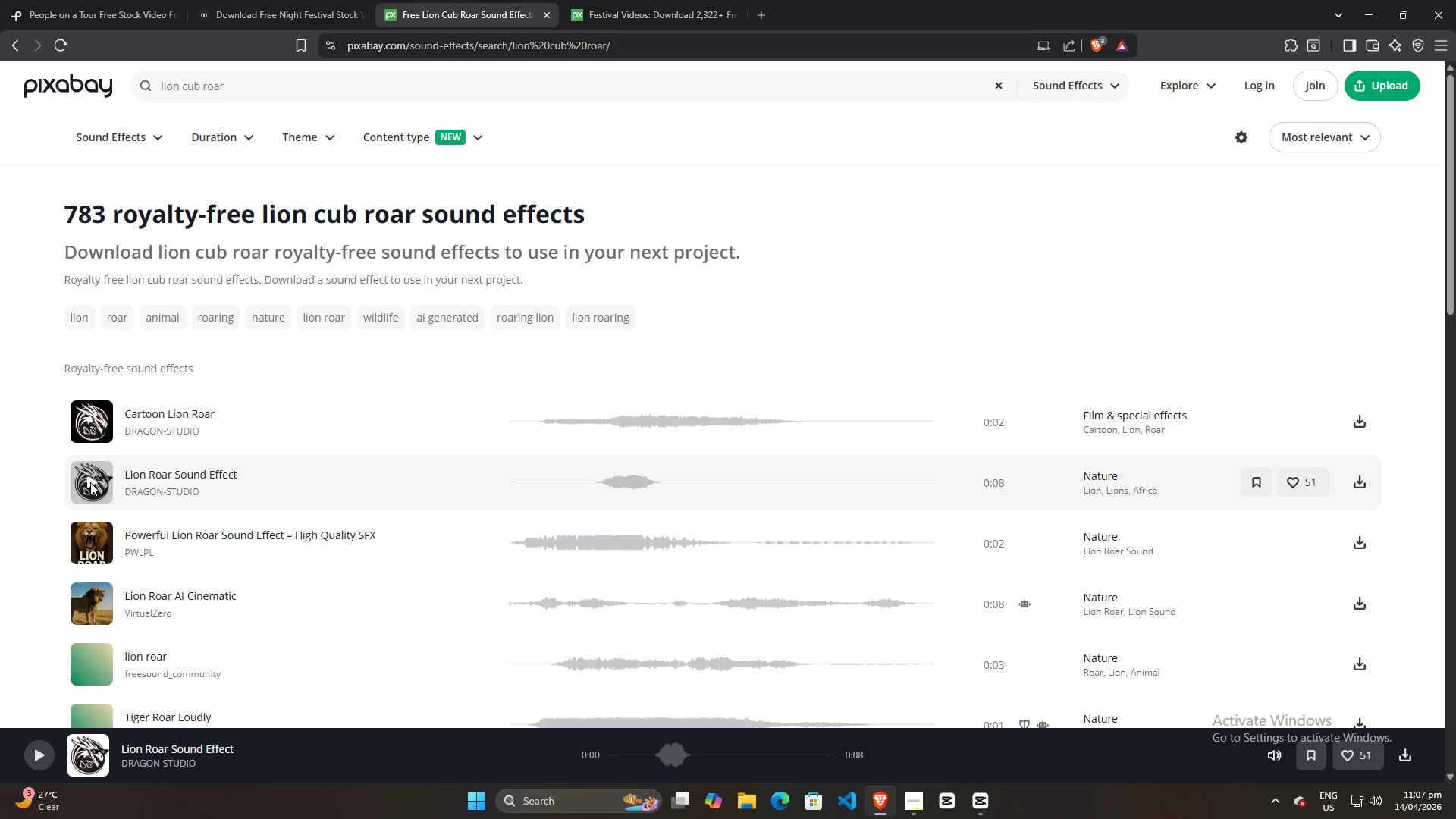 
left_click([90, 482])
 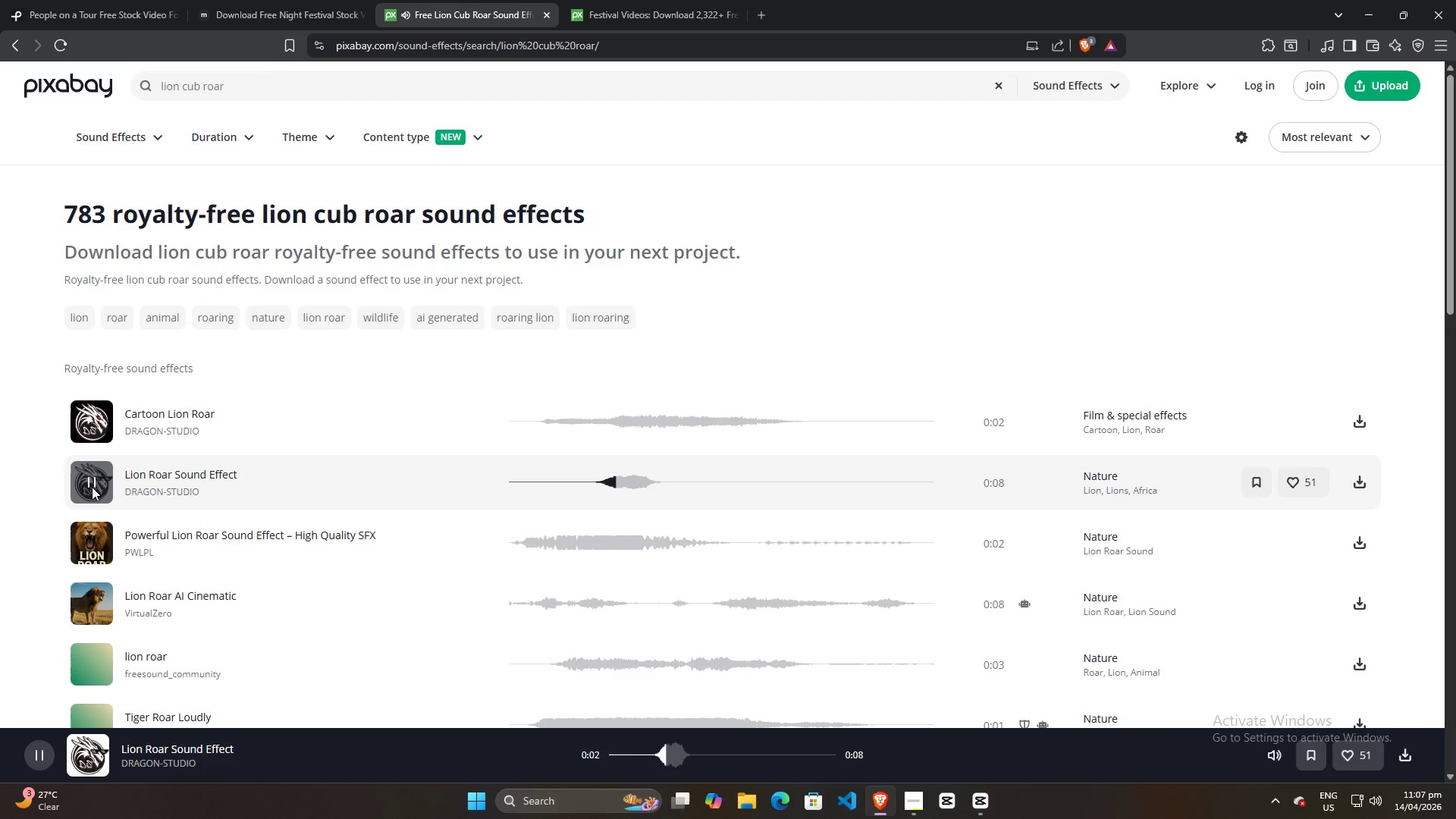 
left_click([92, 485])
 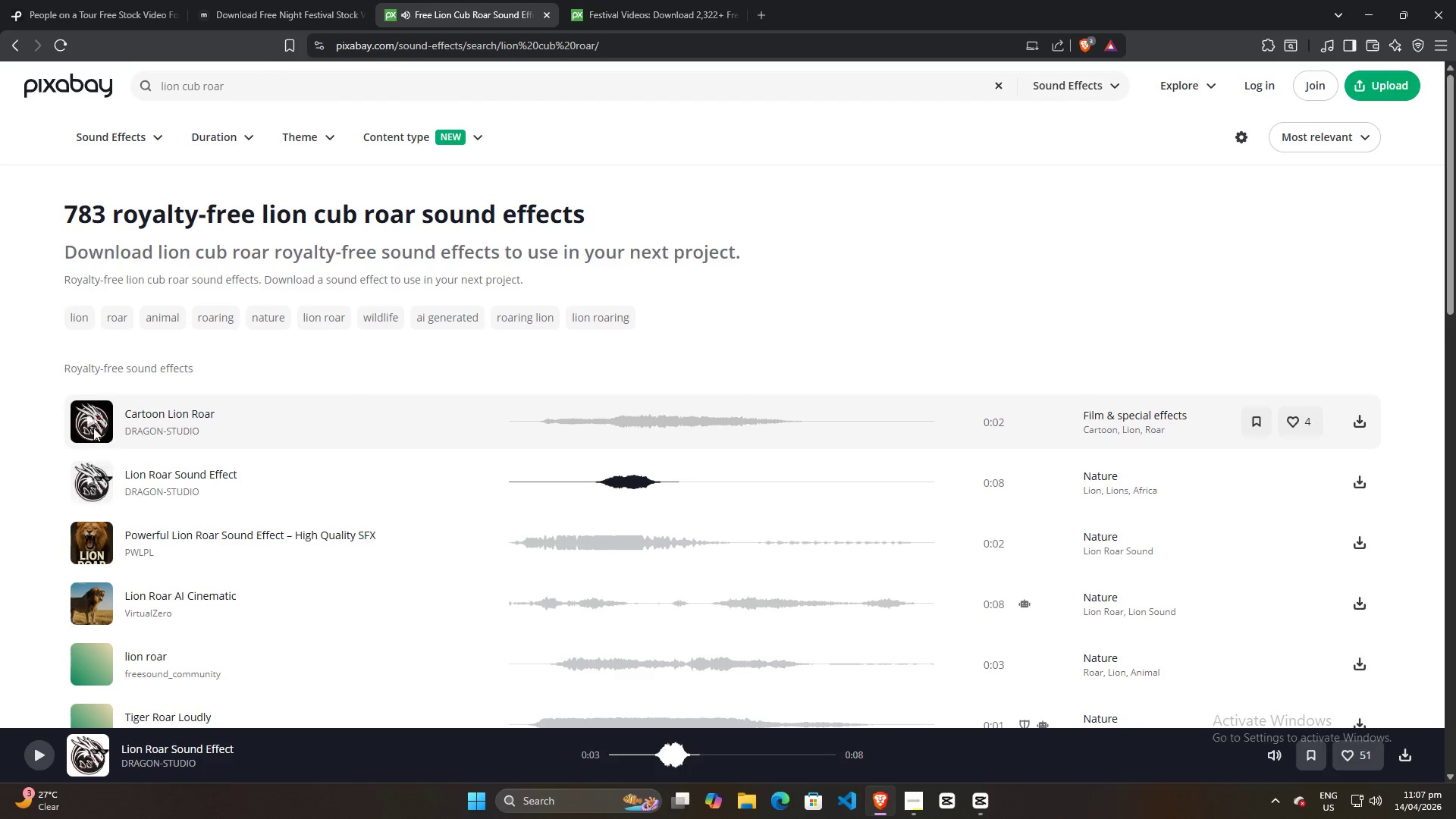 
left_click([94, 419])
 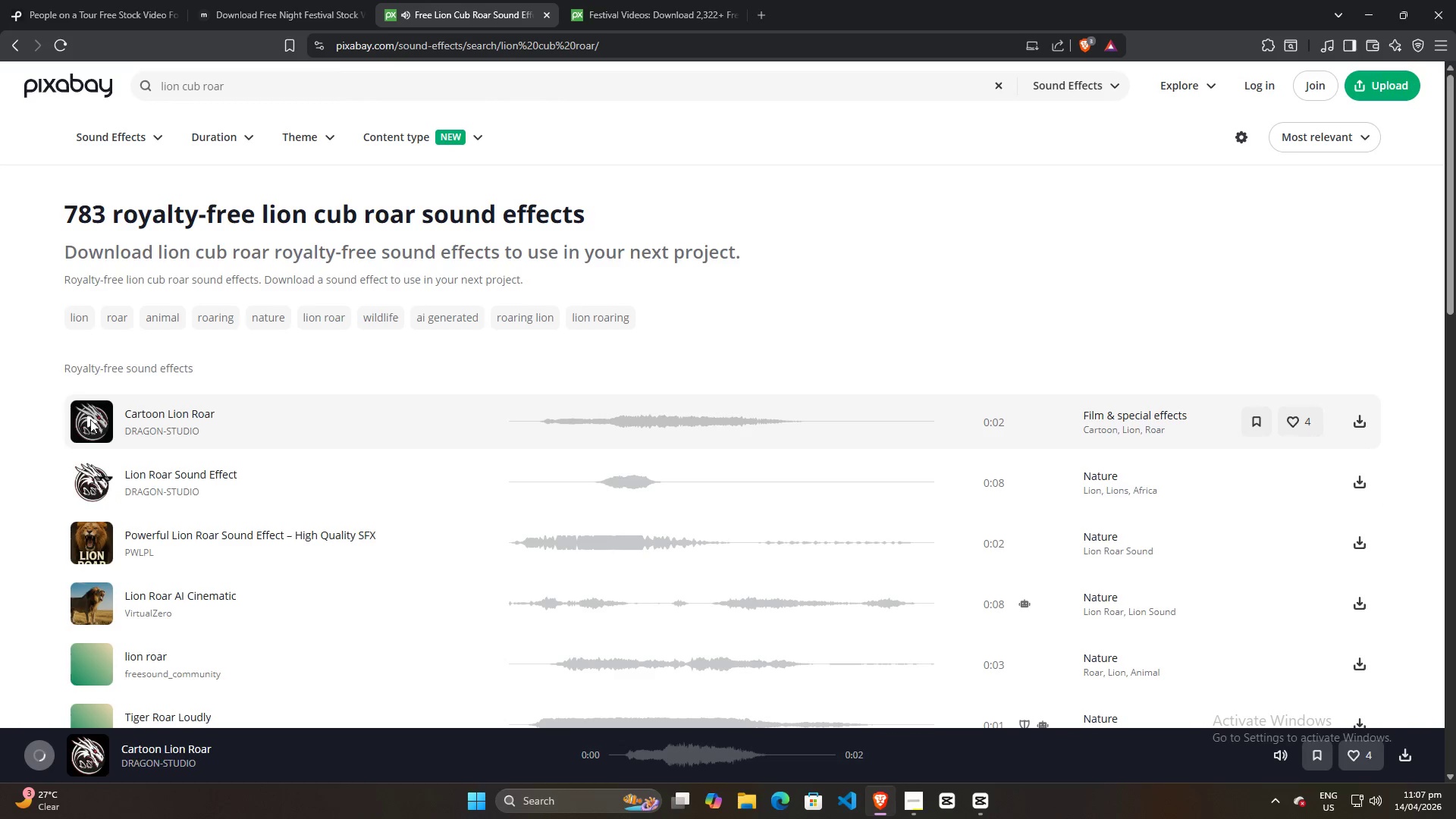 
left_click([90, 424])
 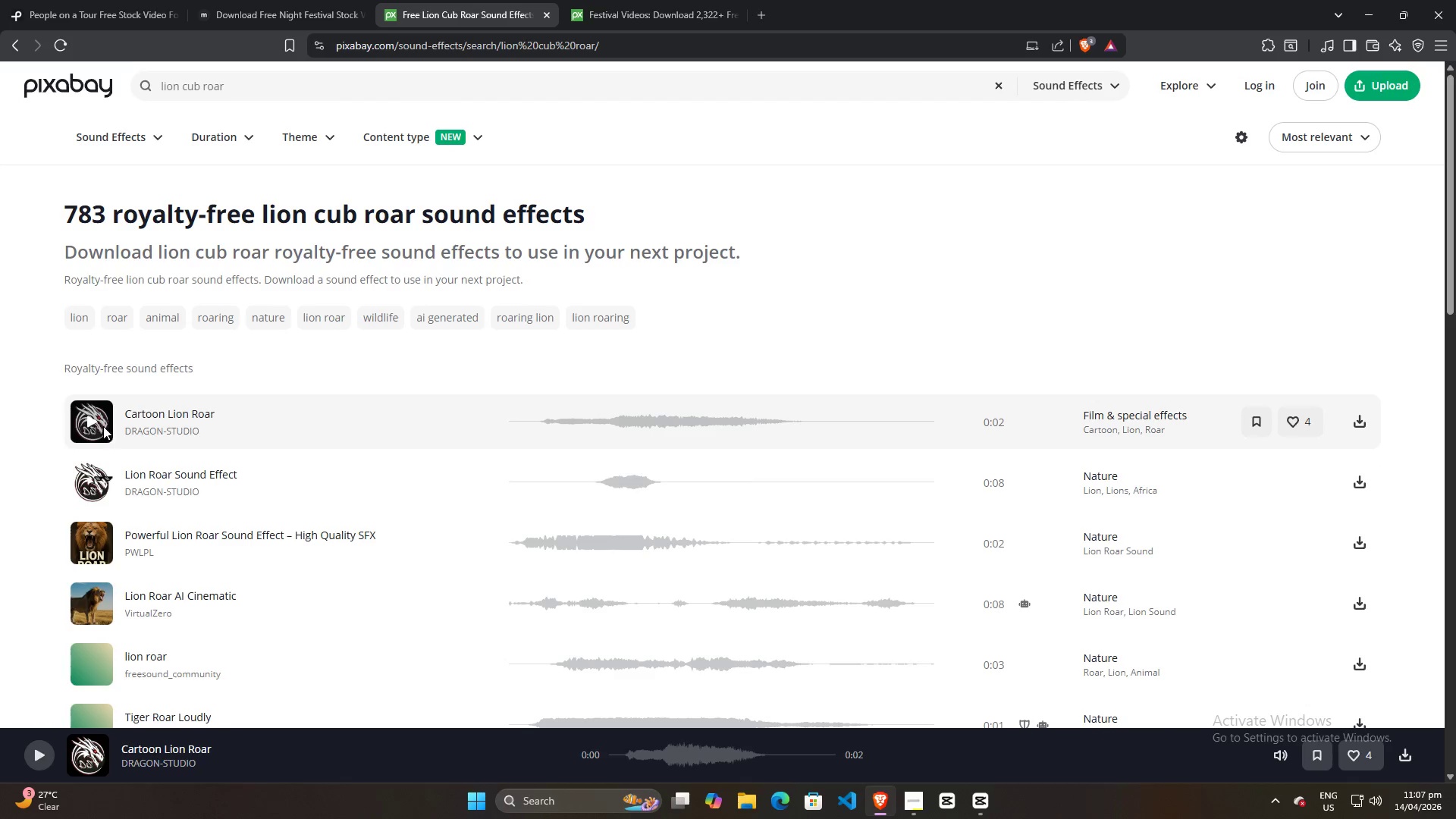 
left_click([93, 422])
 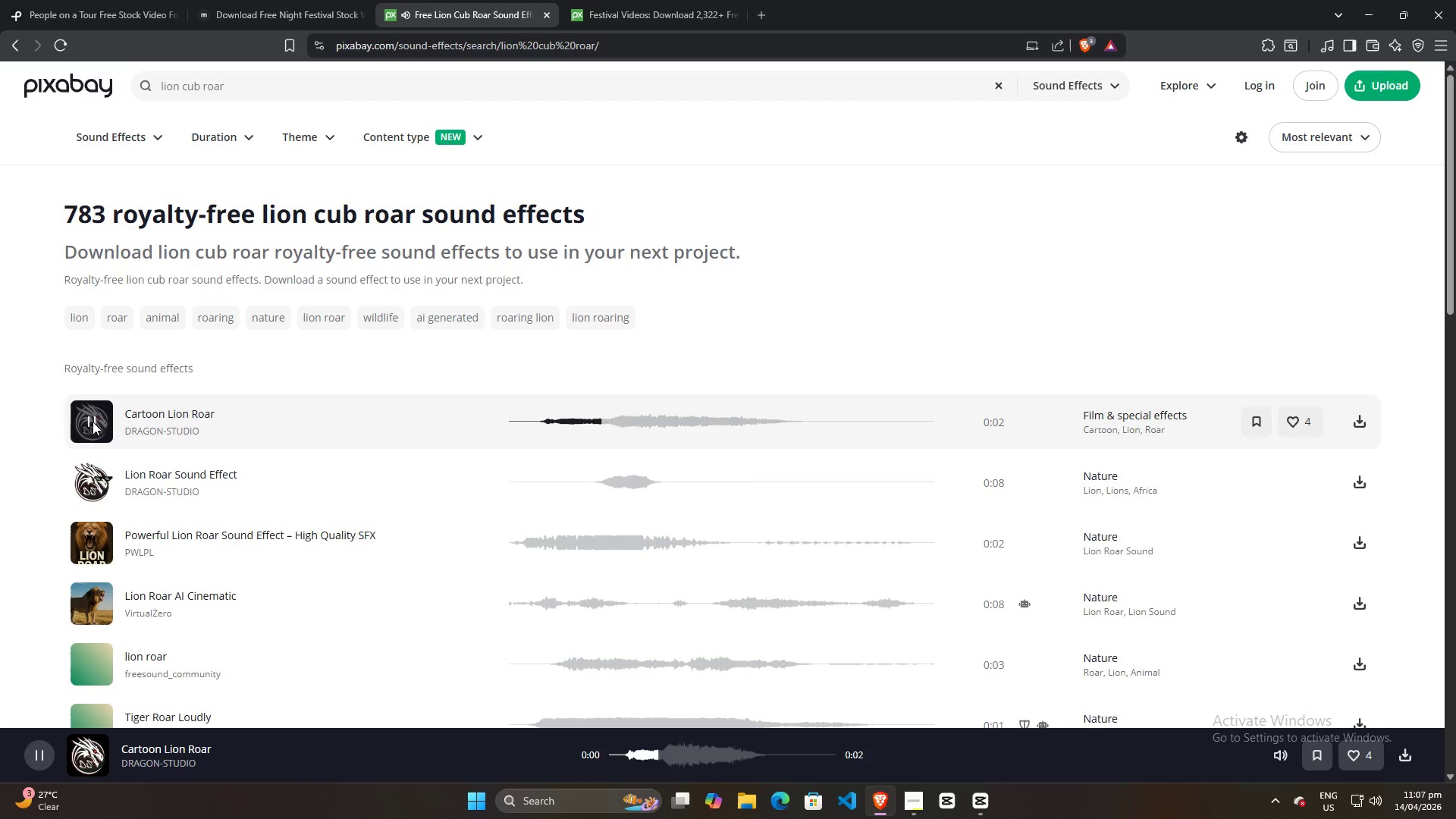 
left_click([93, 422])
 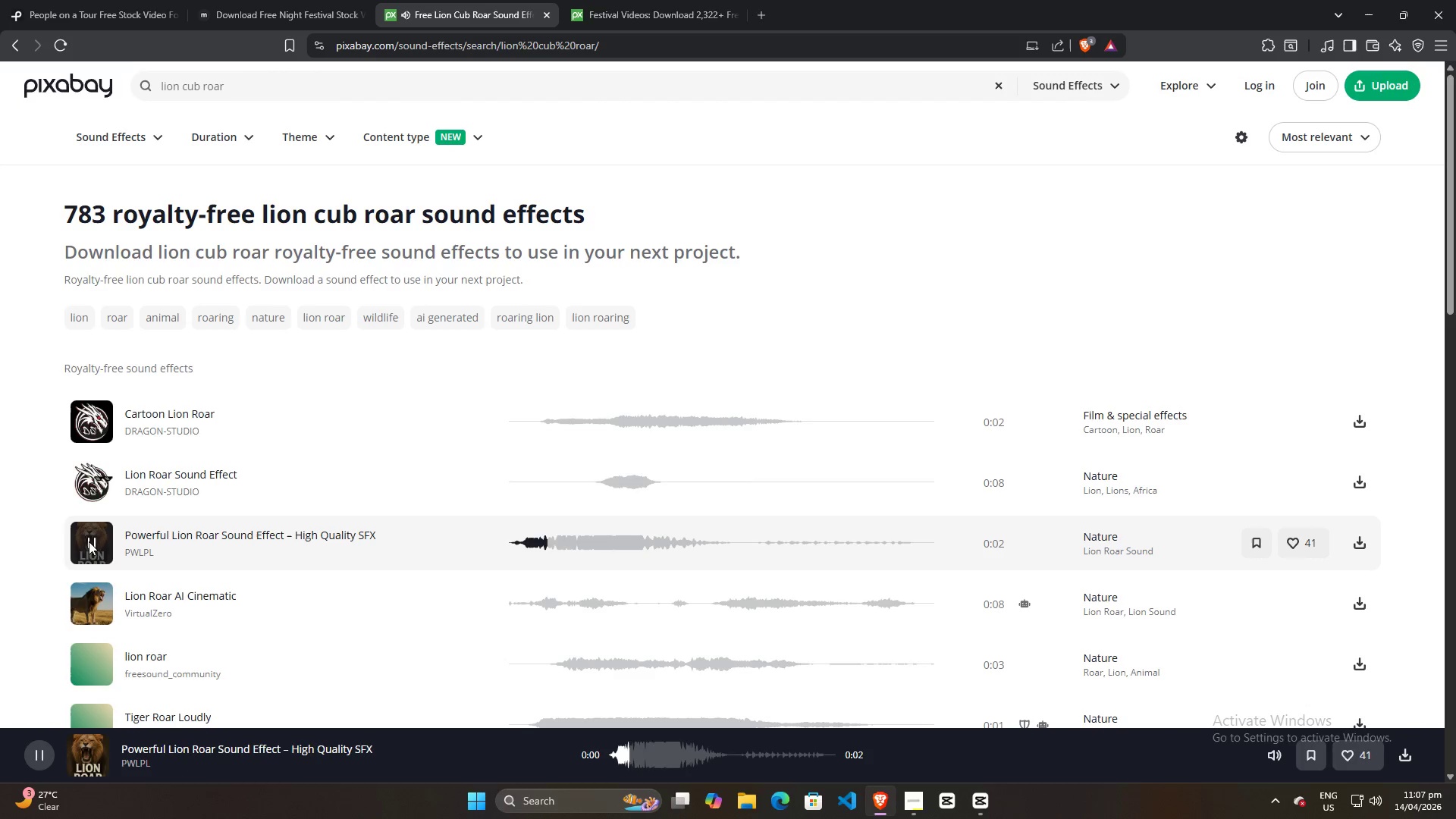 
left_click([89, 541])
 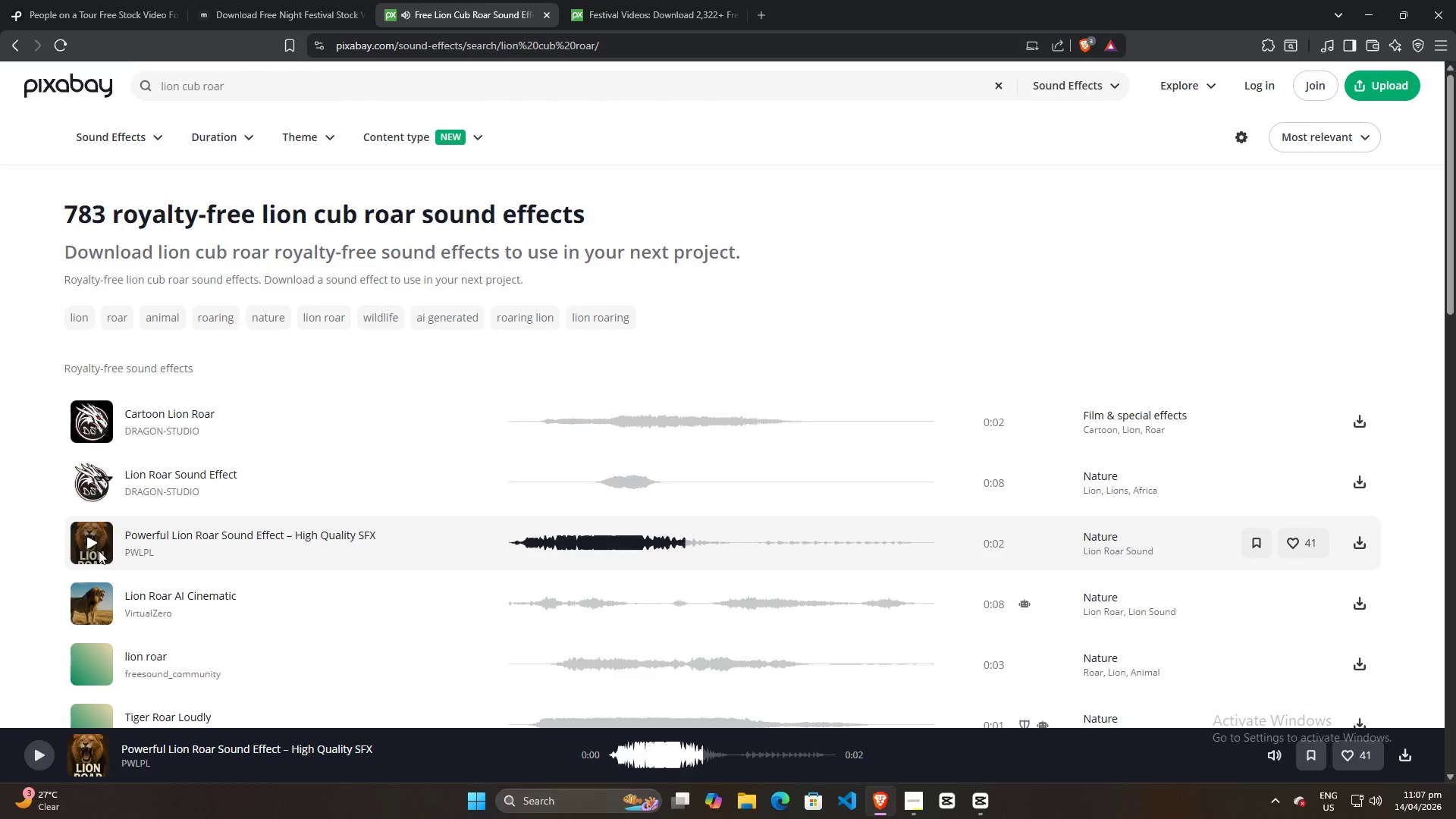 
scroll: coordinate [101, 556], scroll_direction: down, amount: 2.0
 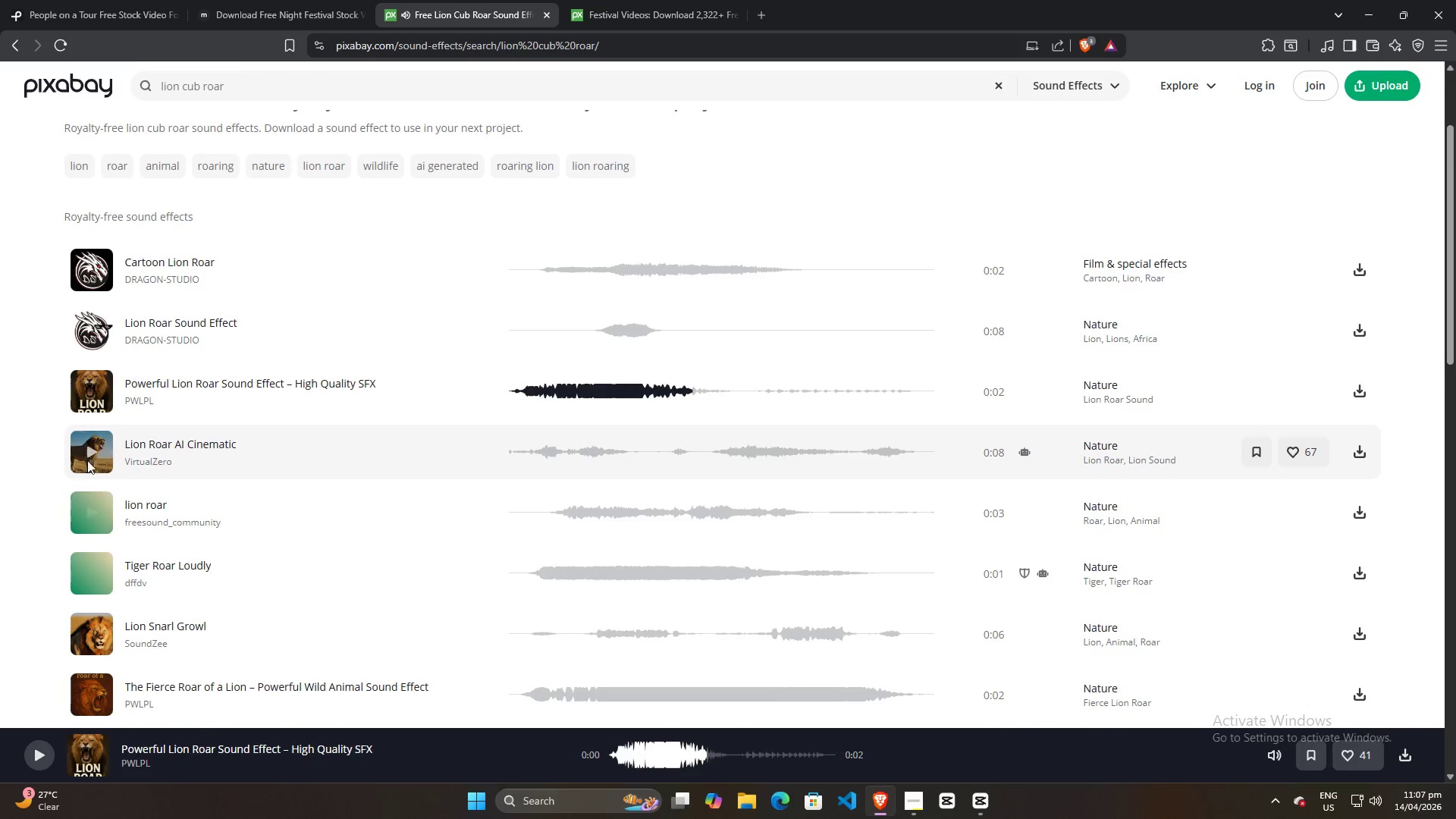 
left_click([89, 458])
 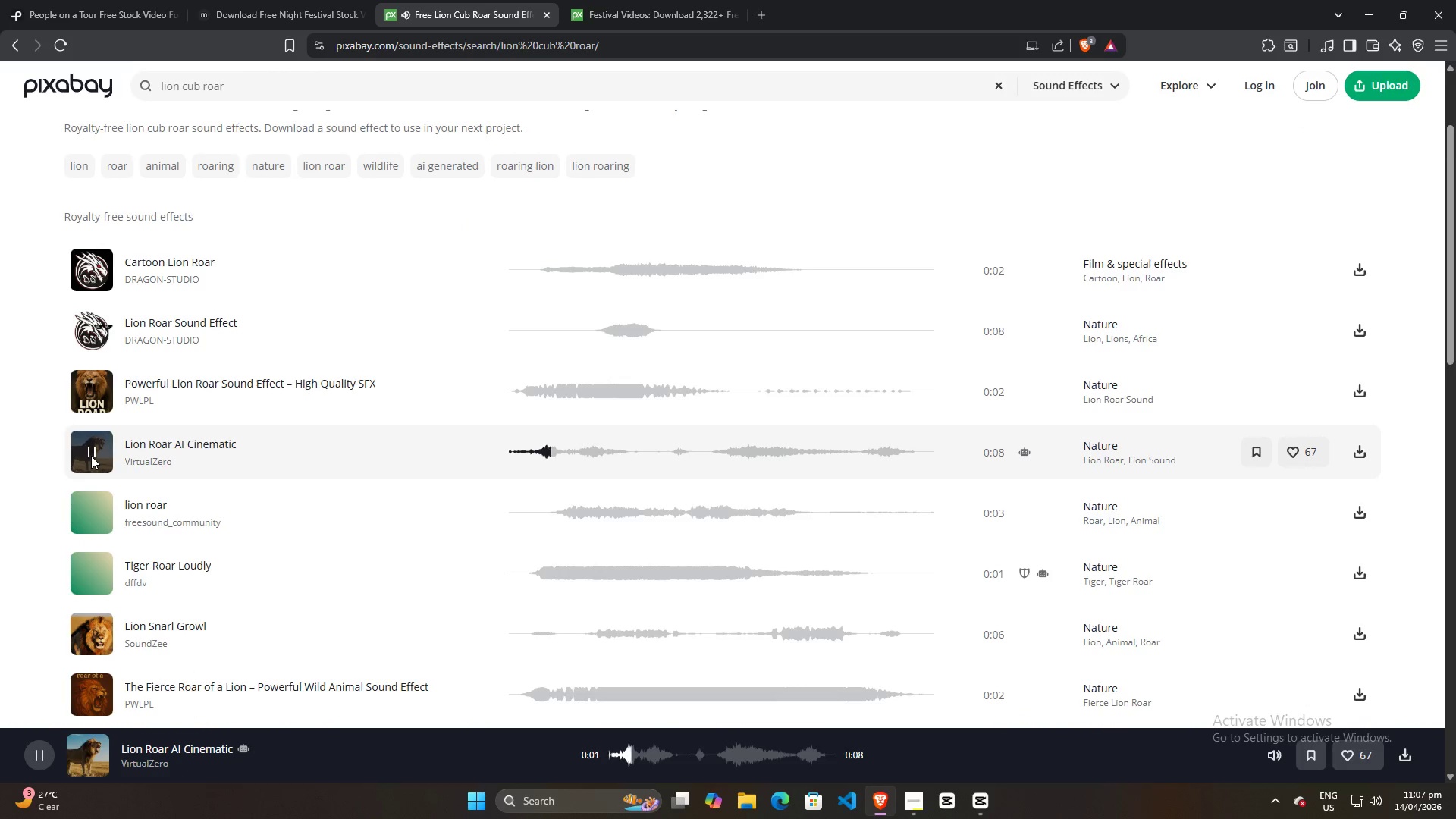 
left_click([91, 456])
 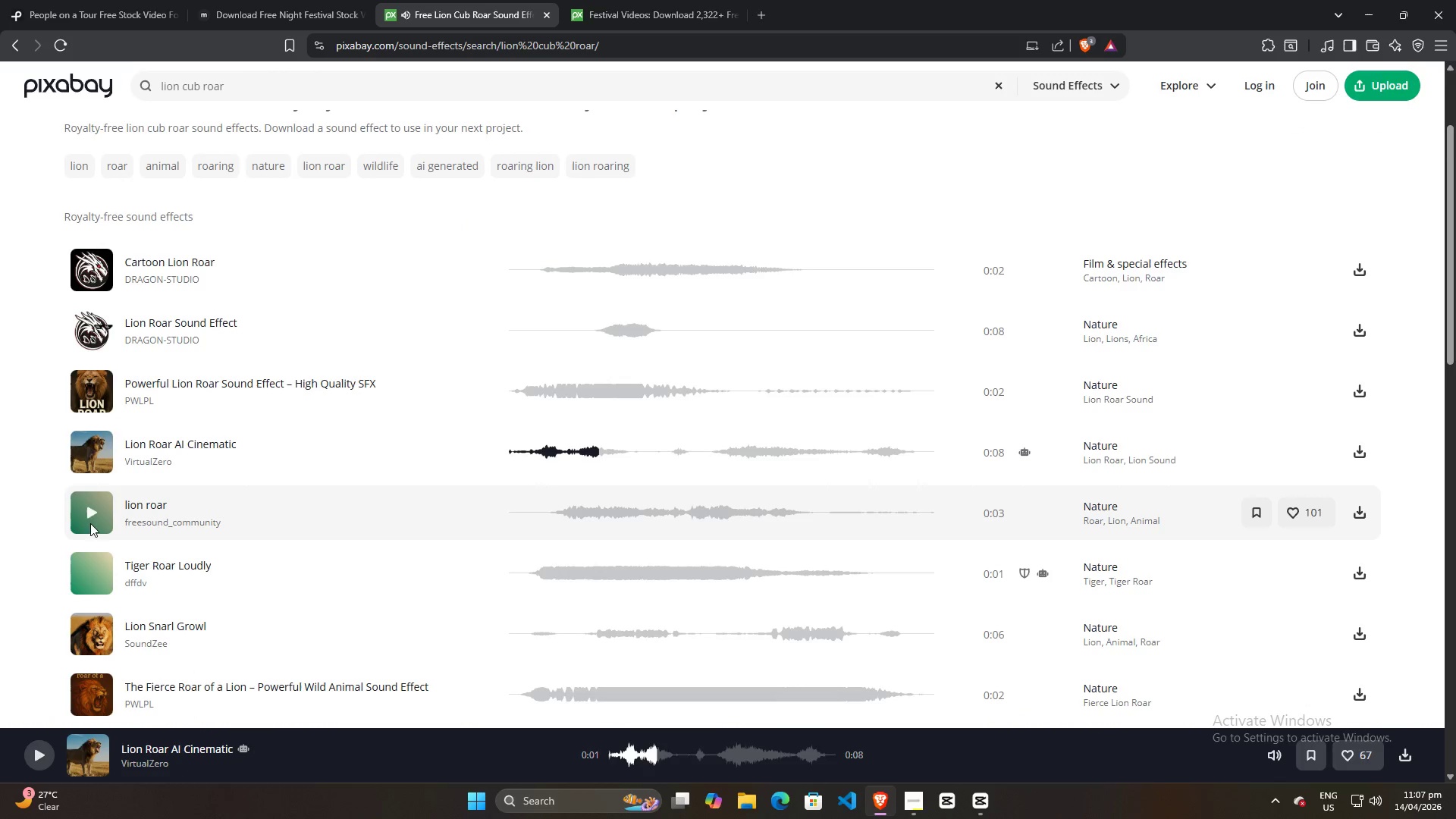 
left_click([91, 515])
 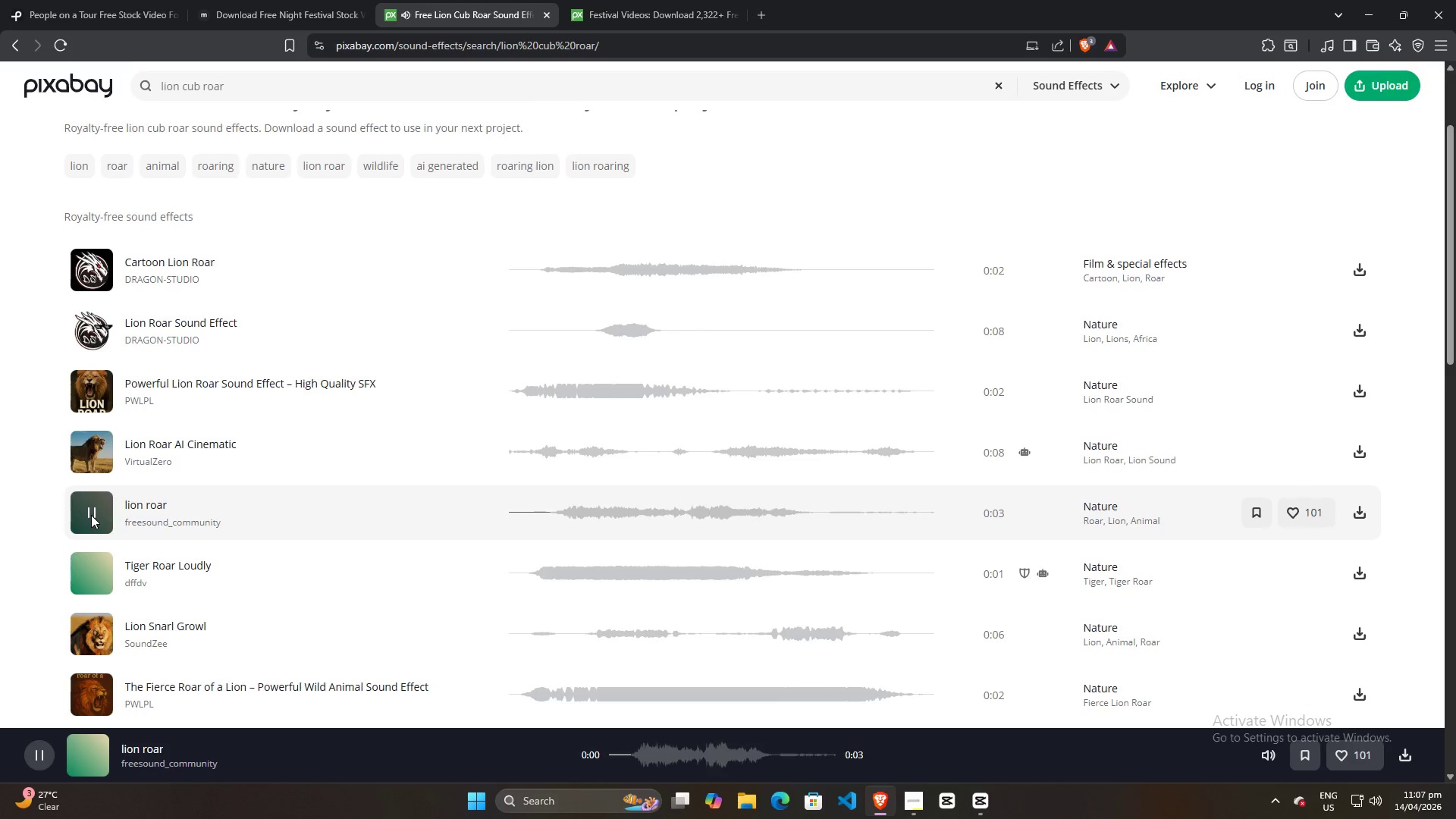 
left_click([91, 515])
 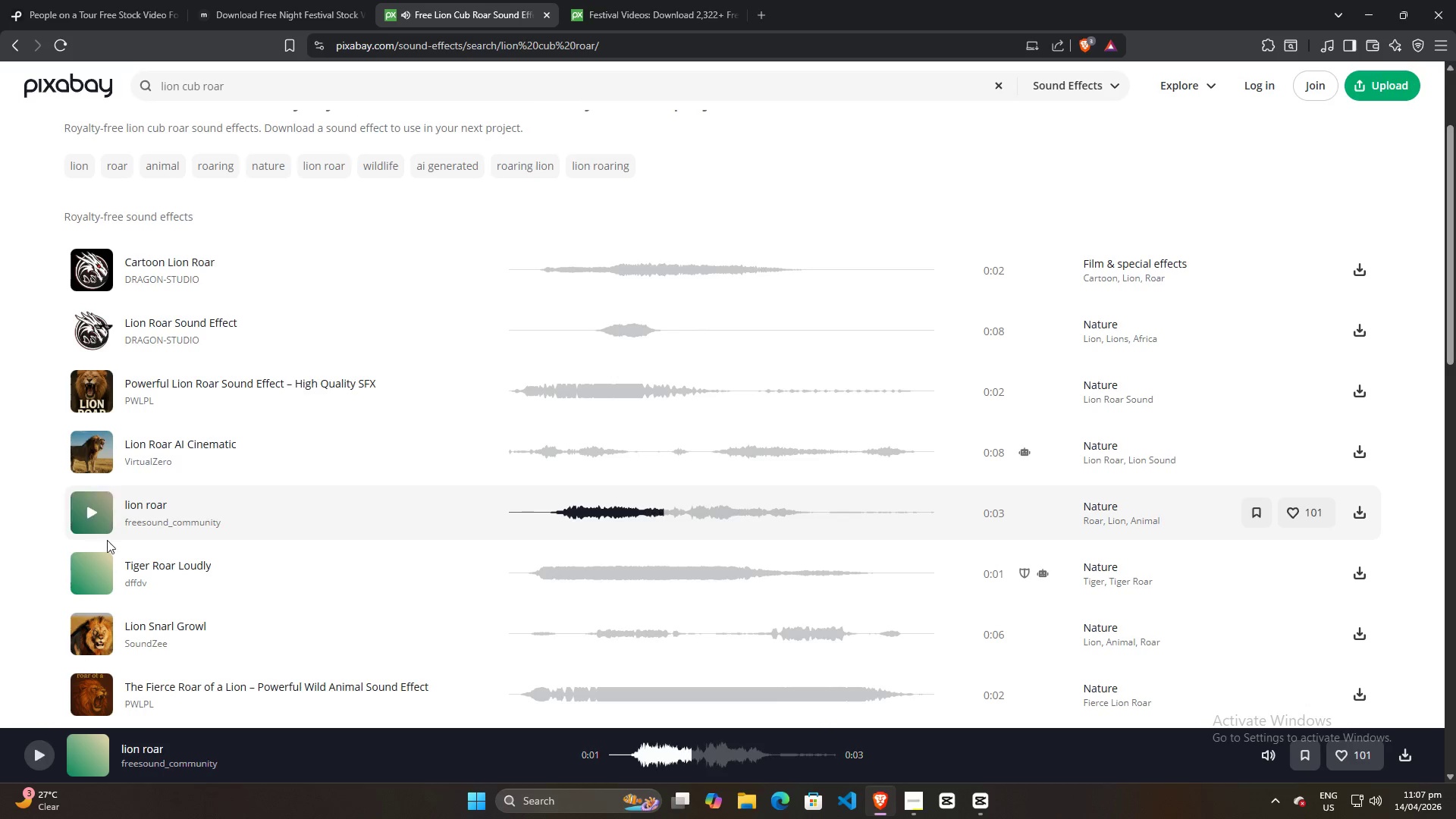 
scroll: coordinate [107, 544], scroll_direction: down, amount: 6.0
 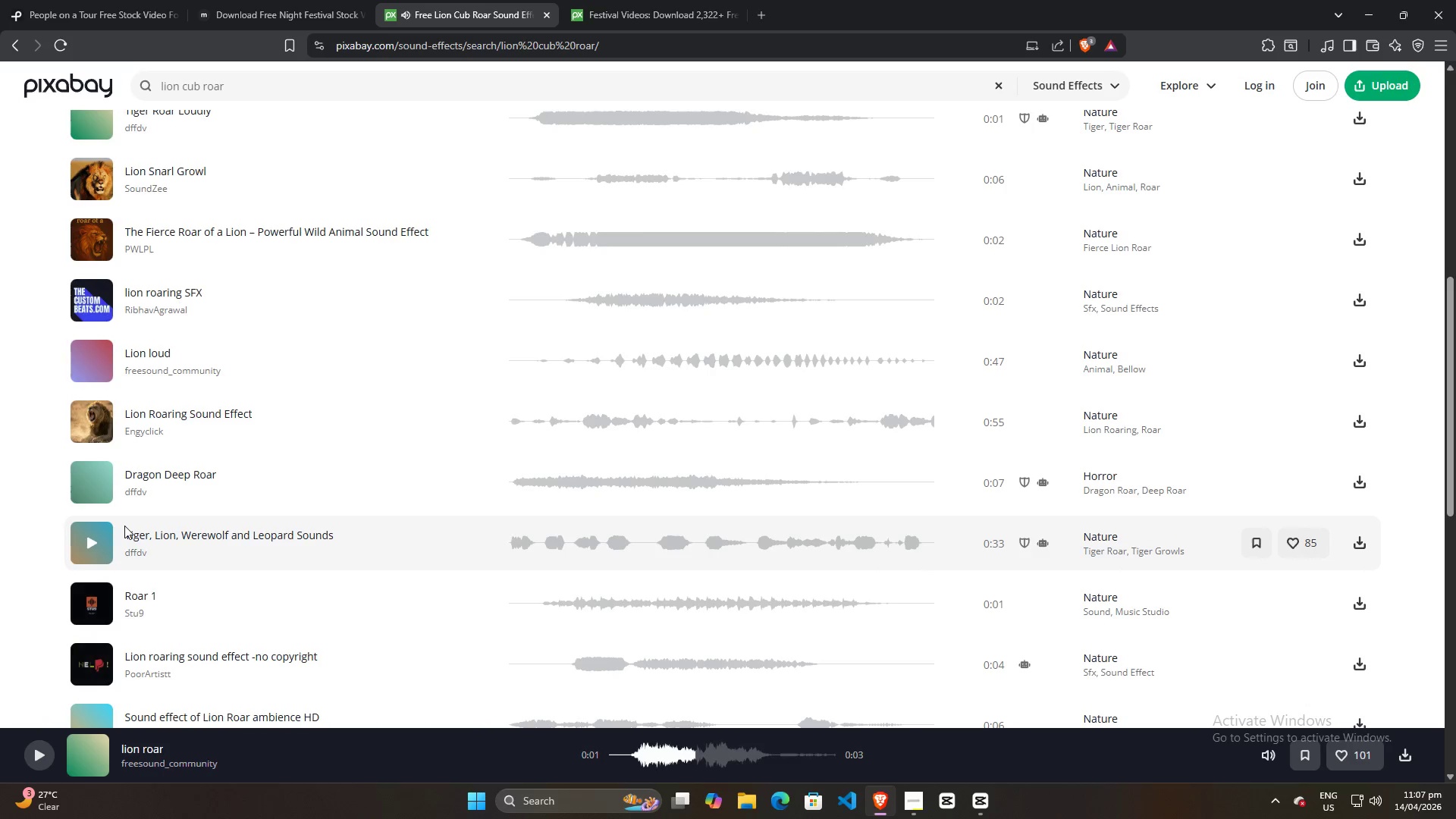 
scroll: coordinate [124, 524], scroll_direction: up, amount: 2.0
 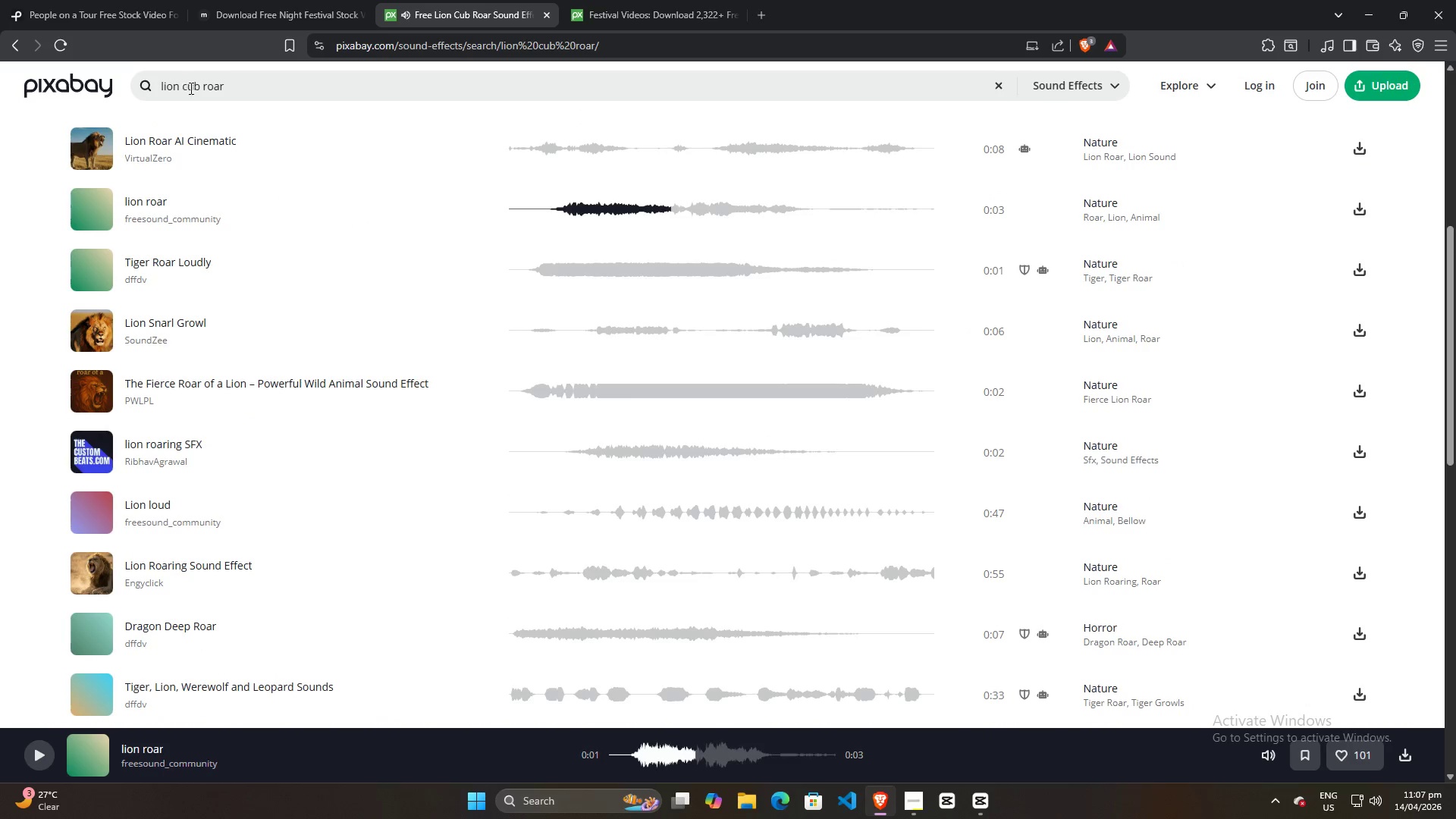 
double_click([208, 89])
 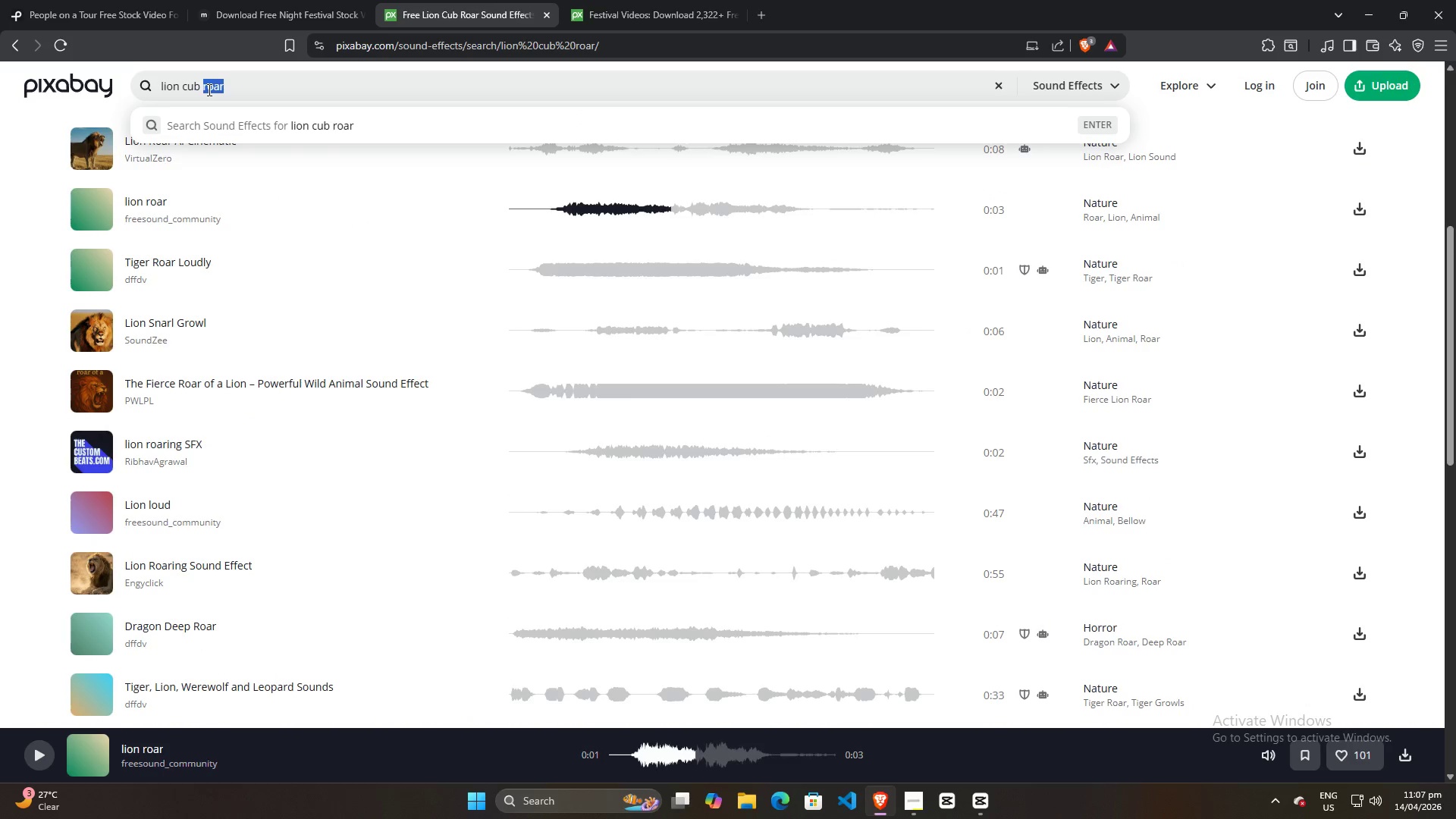 
key(Backspace)
 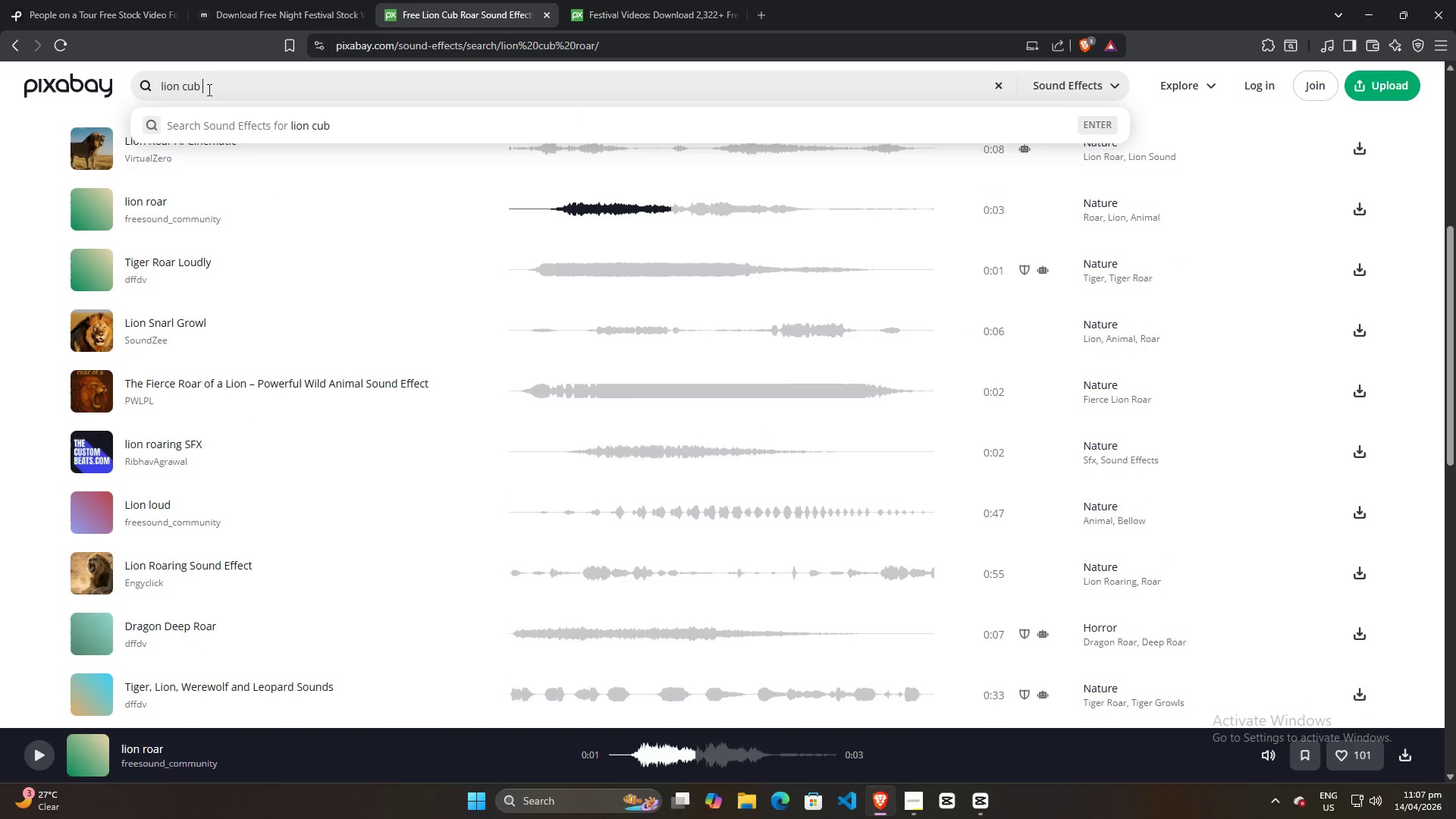 
key(Backspace)
 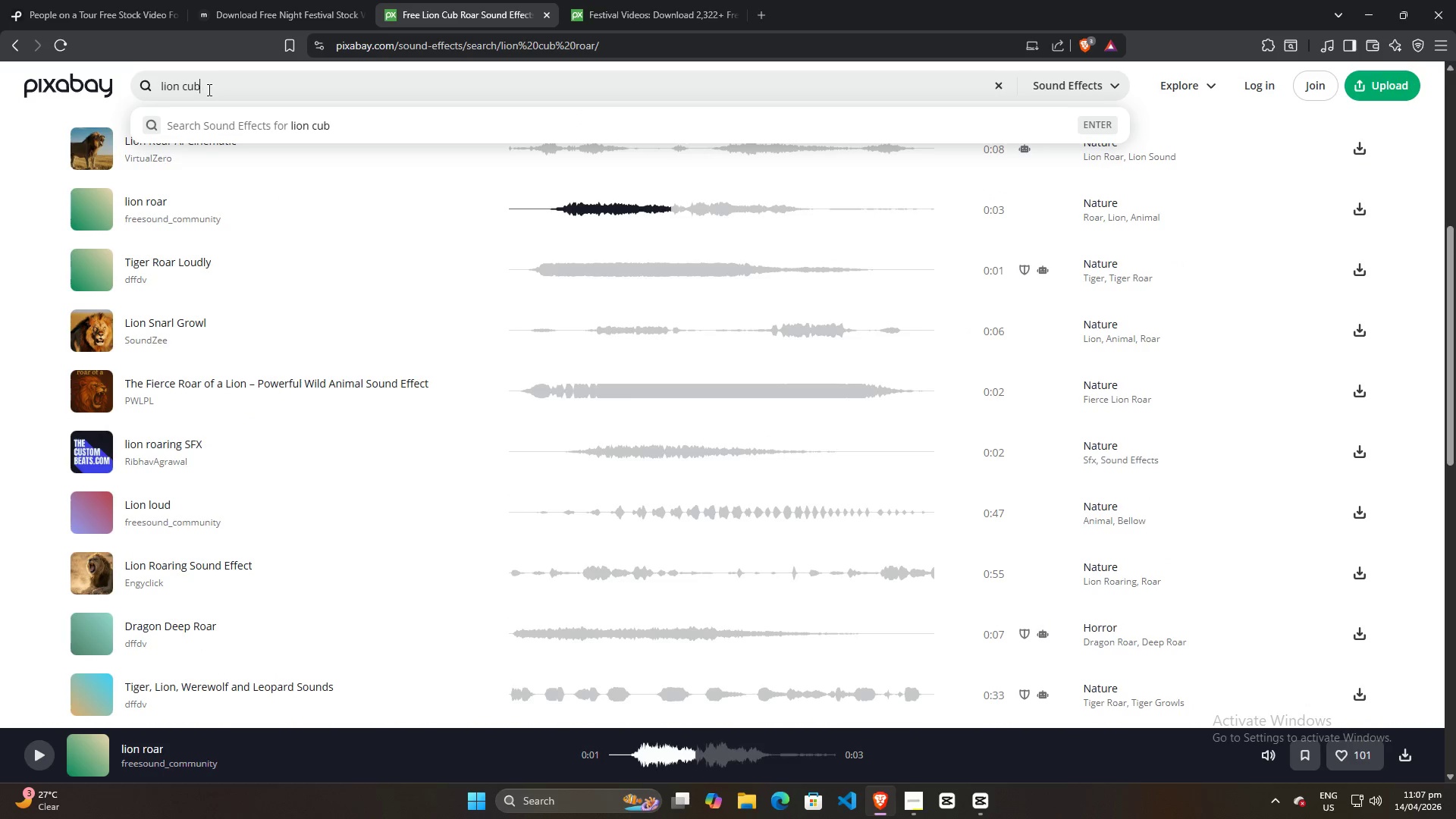 
key(Enter)
 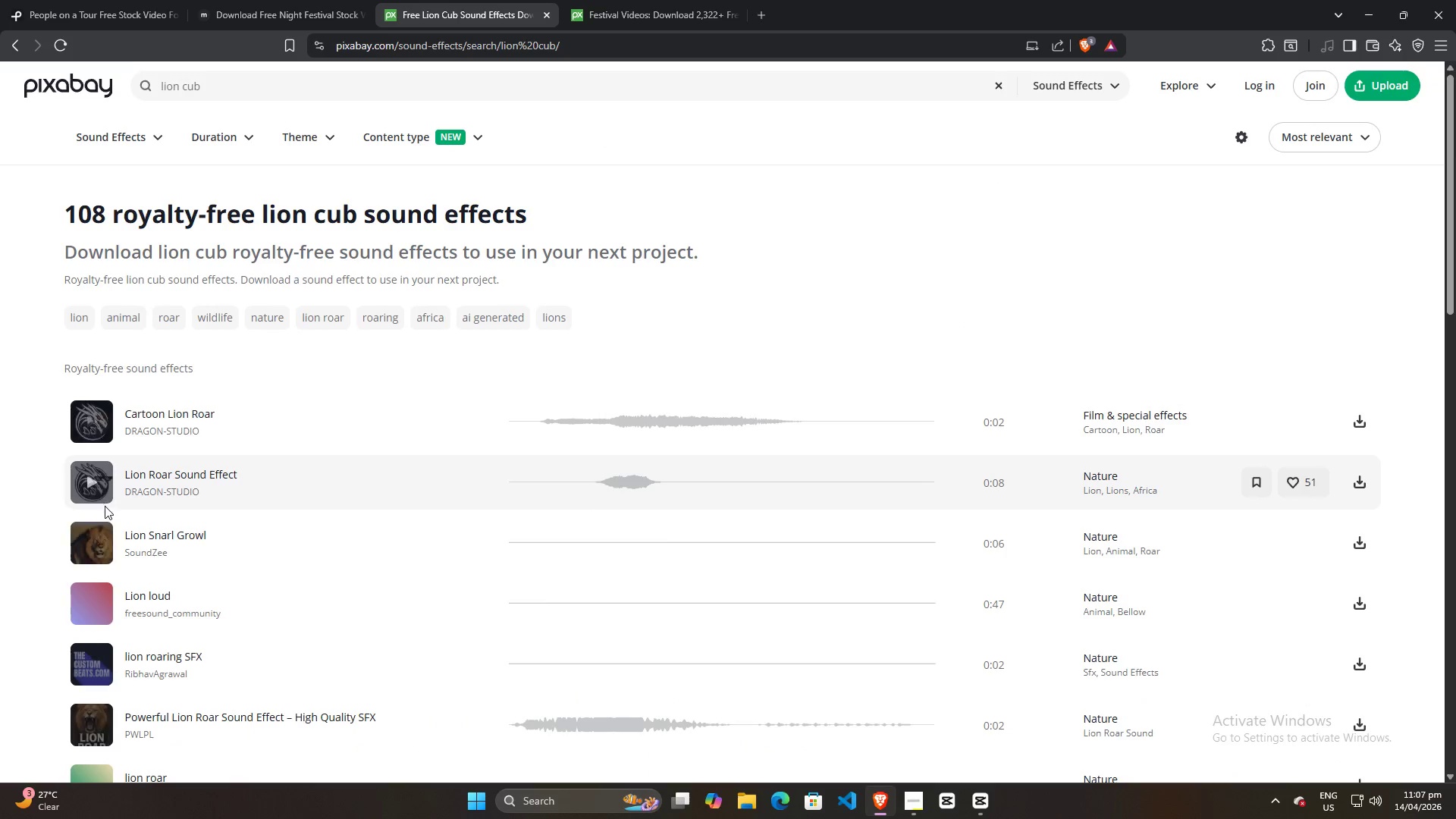 
scroll: coordinate [116, 554], scroll_direction: down, amount: 7.0
 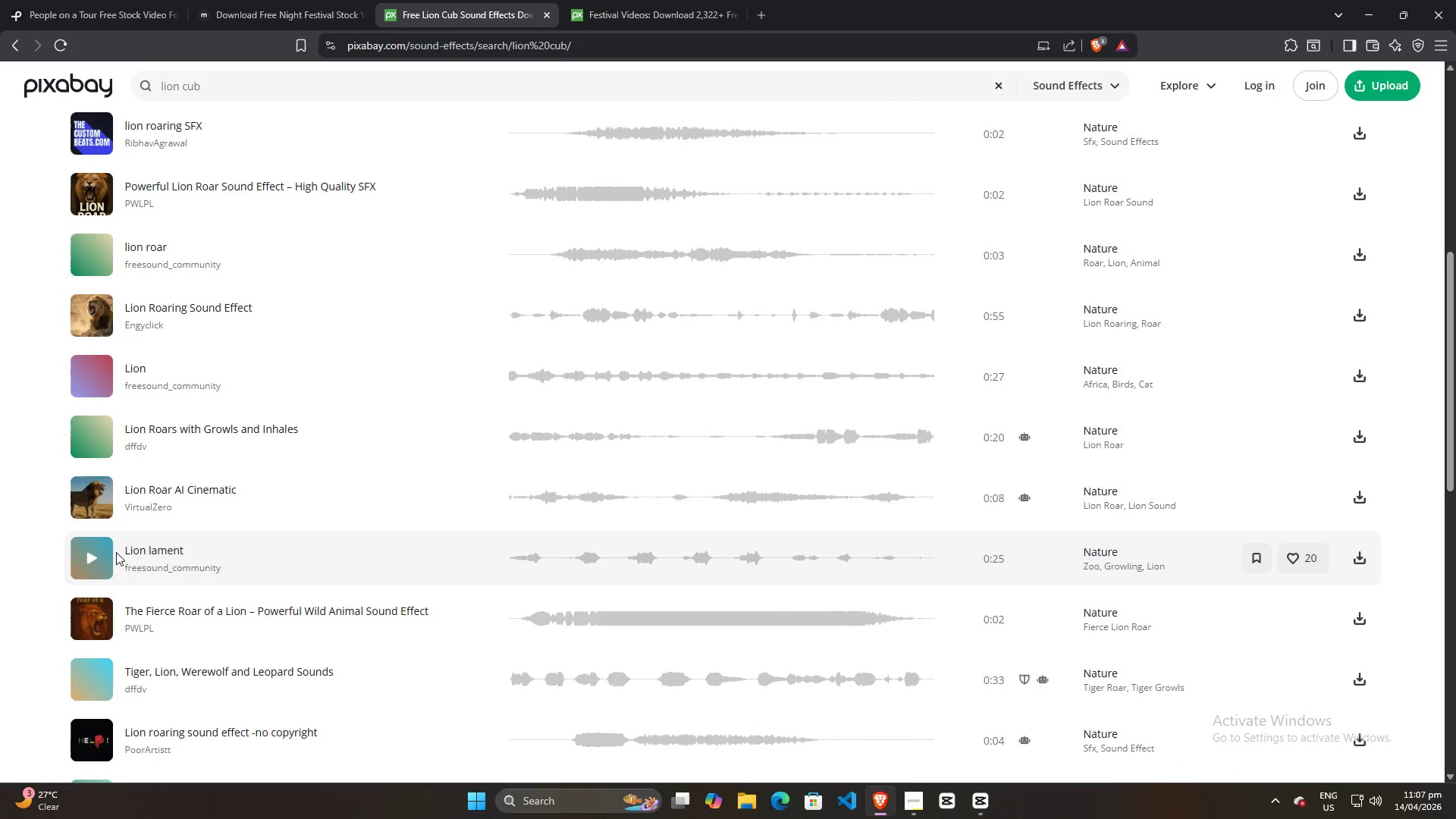 
scroll: coordinate [139, 498], scroll_direction: up, amount: 10.0
 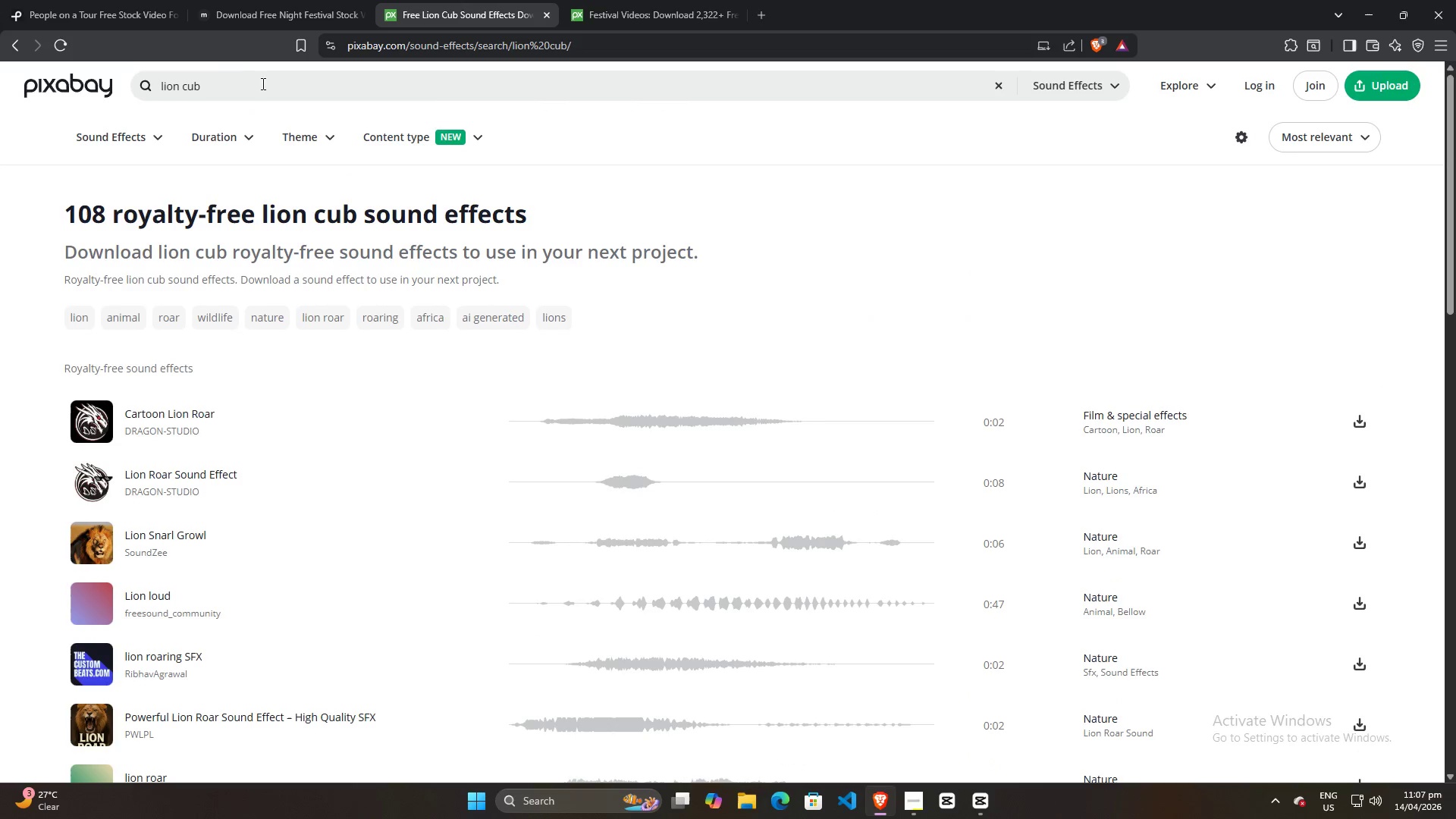 
left_click_drag(start_coordinate=[253, 89], to_coordinate=[26, 89])
 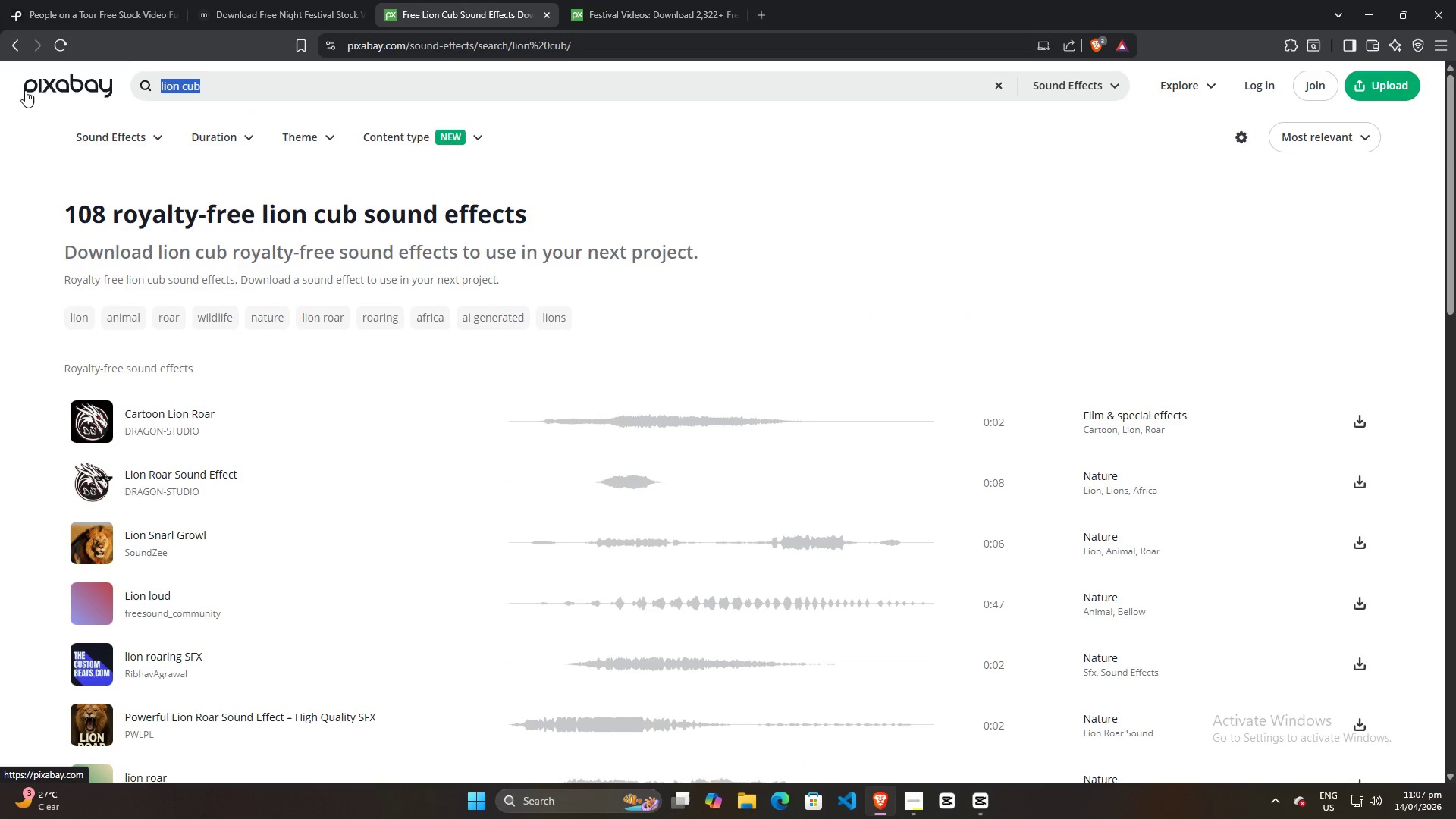 
type(cub roar)
 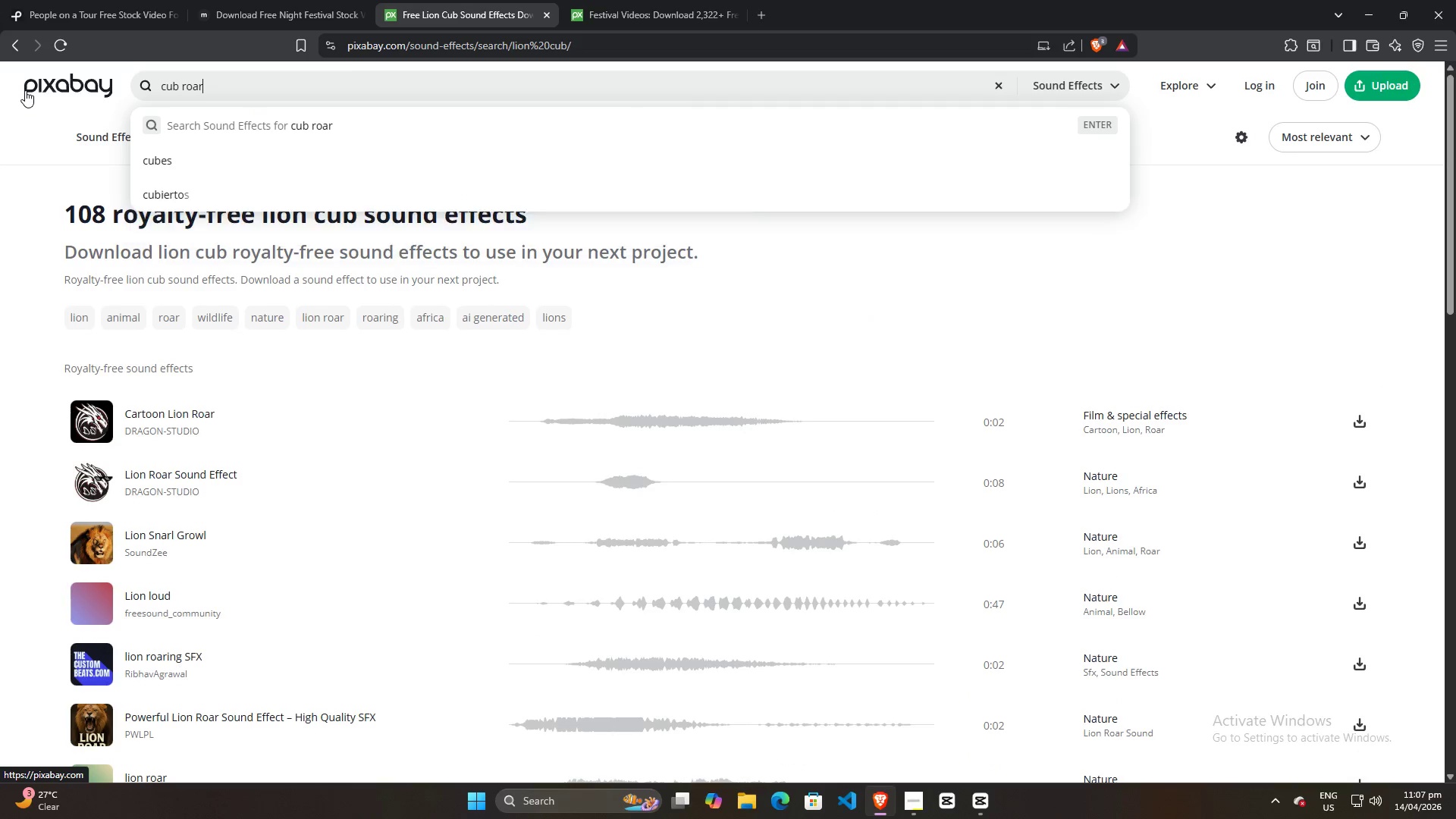 
key(Enter)
 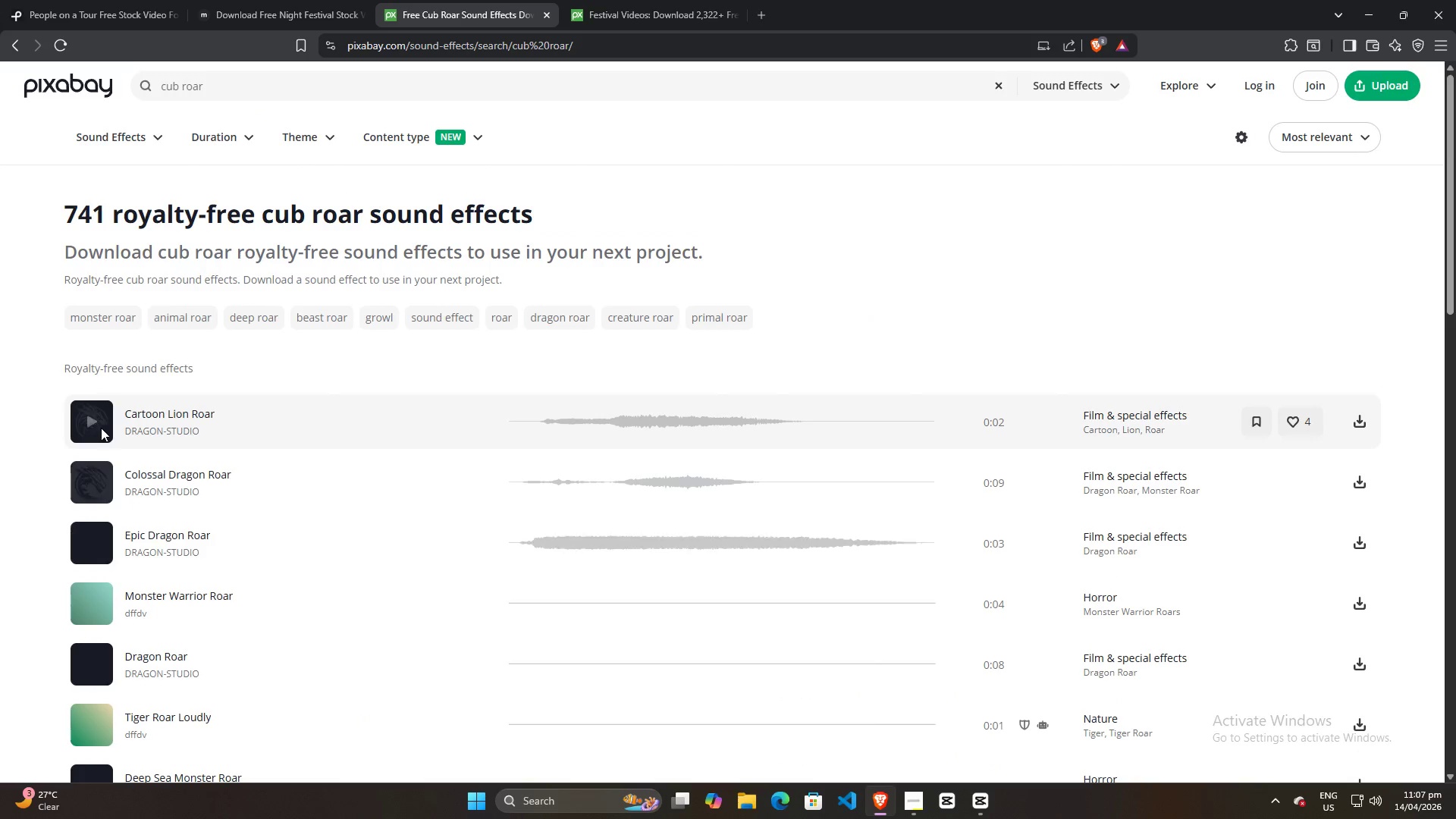 
left_click([94, 486])
 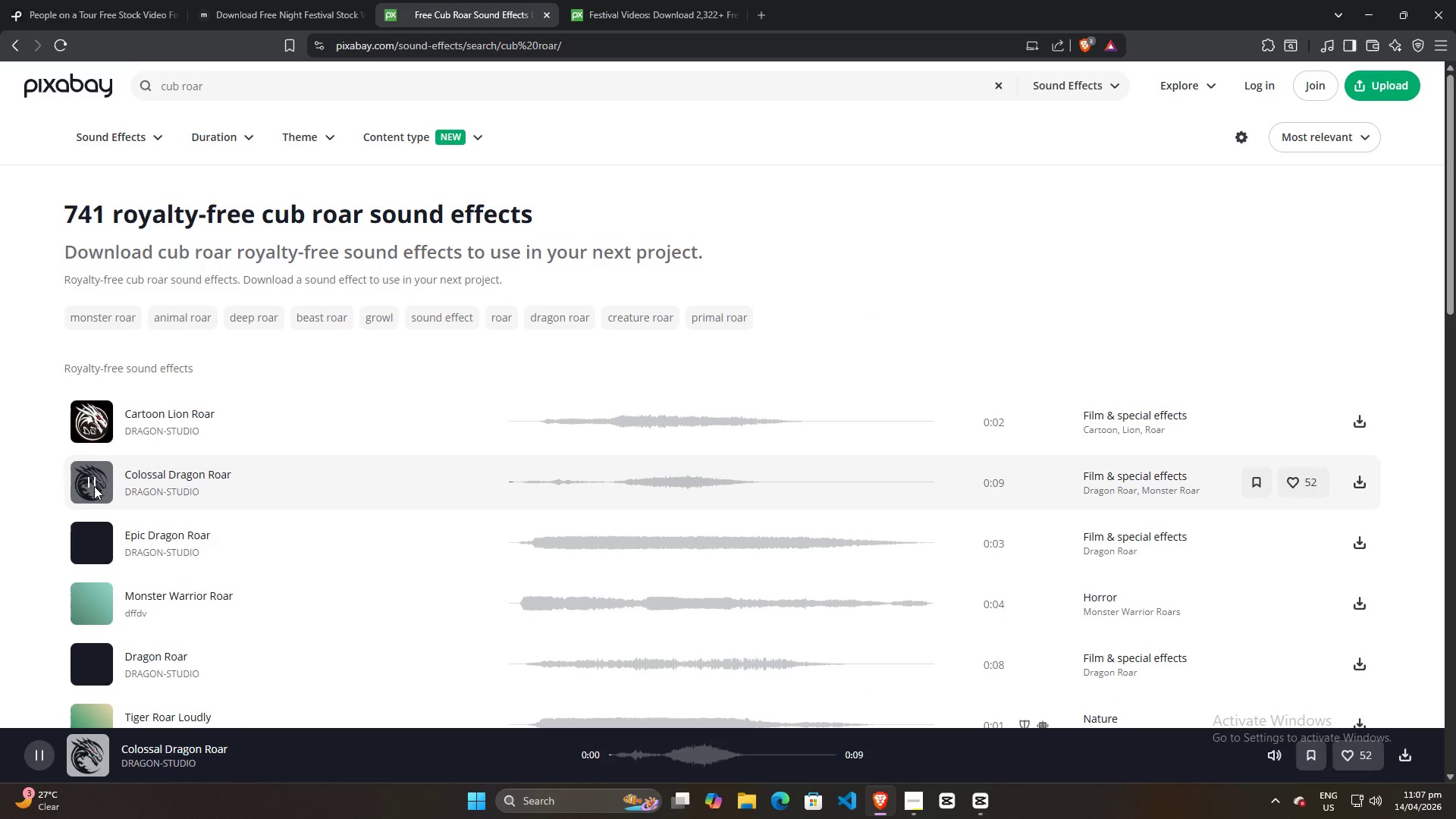 
left_click([94, 486])
 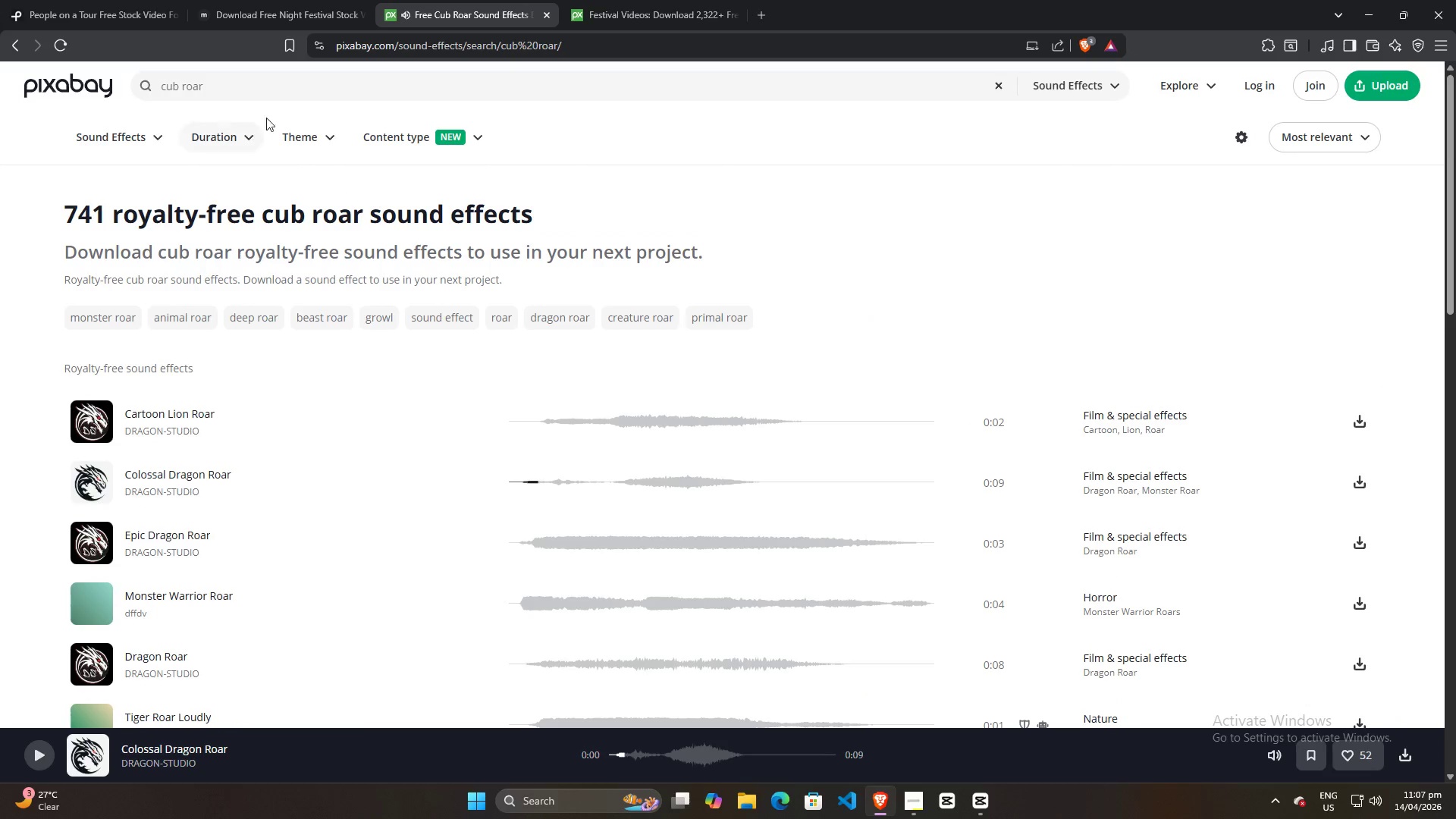 
left_click_drag(start_coordinate=[266, 91], to_coordinate=[218, 89])
 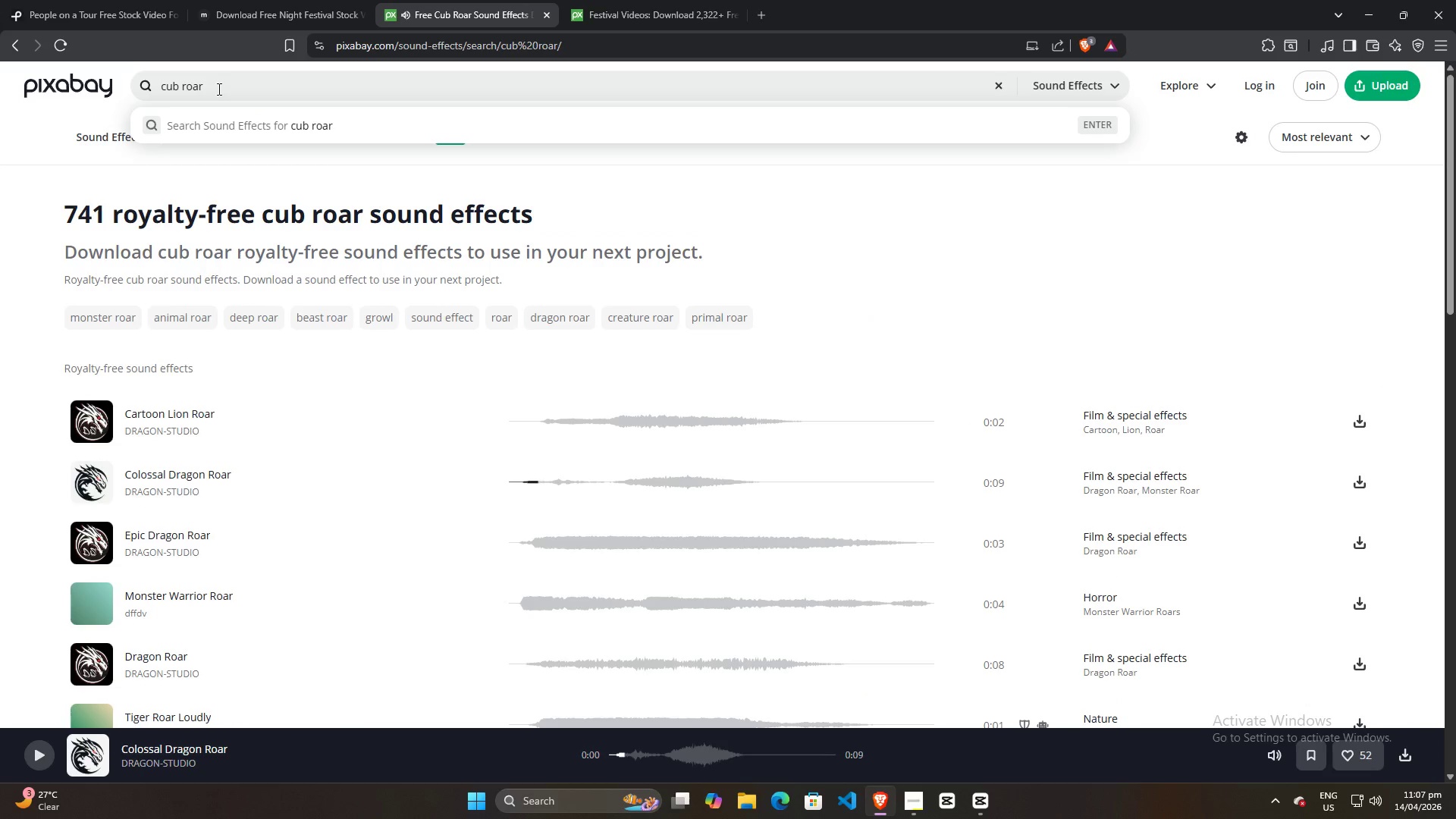 
key(Backspace)
 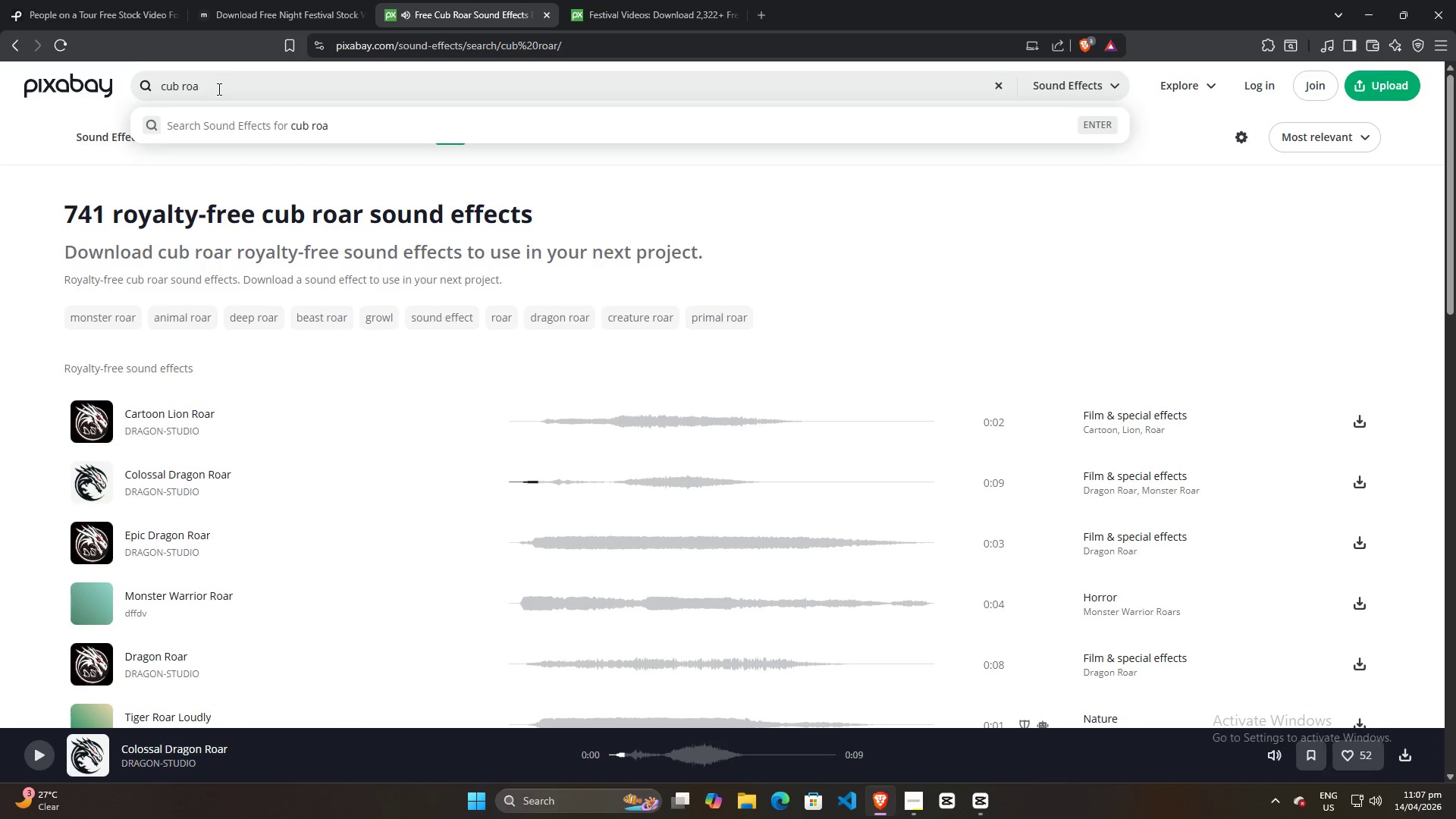 
key(Backspace)
 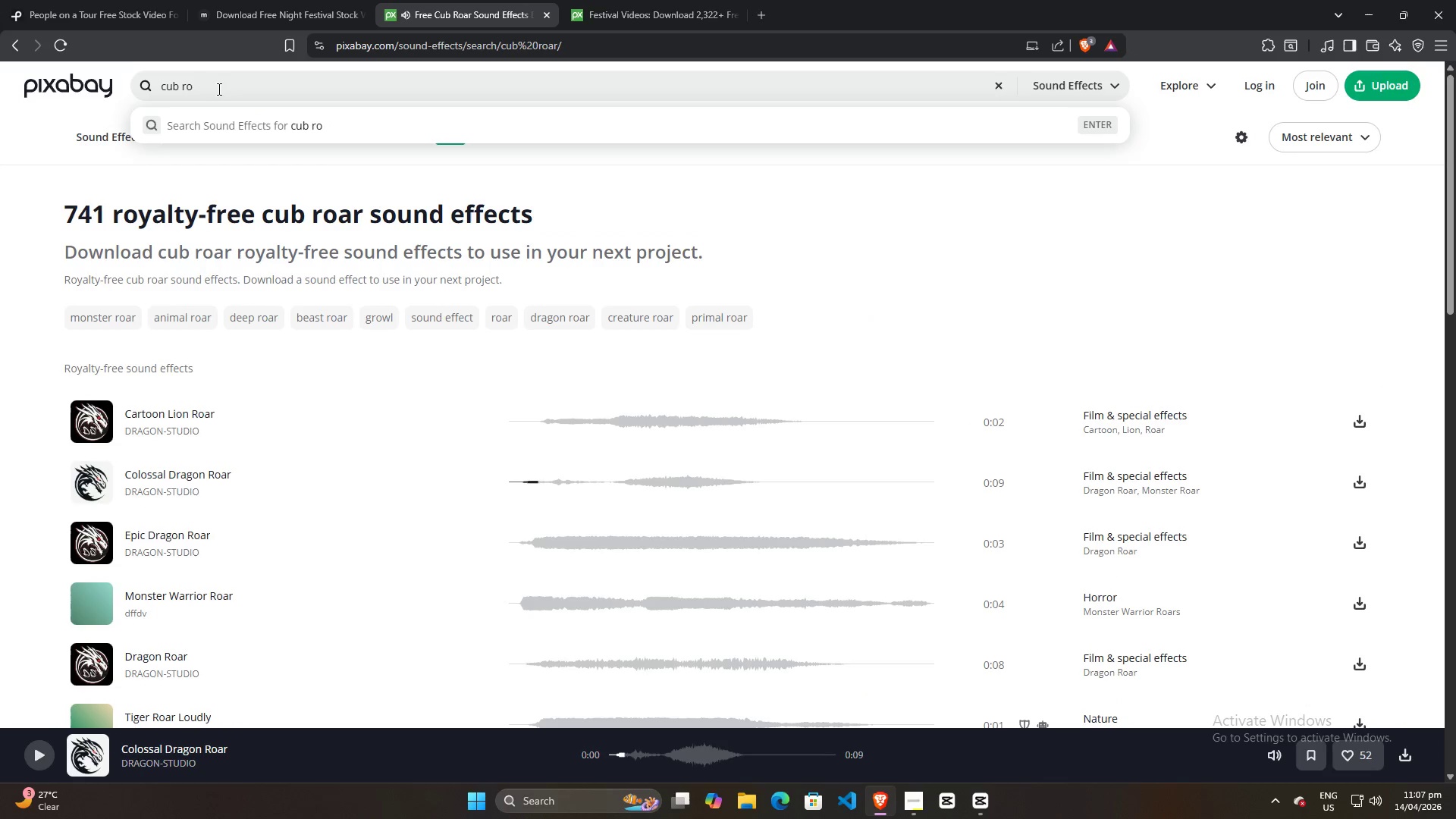 
key(Backspace)
 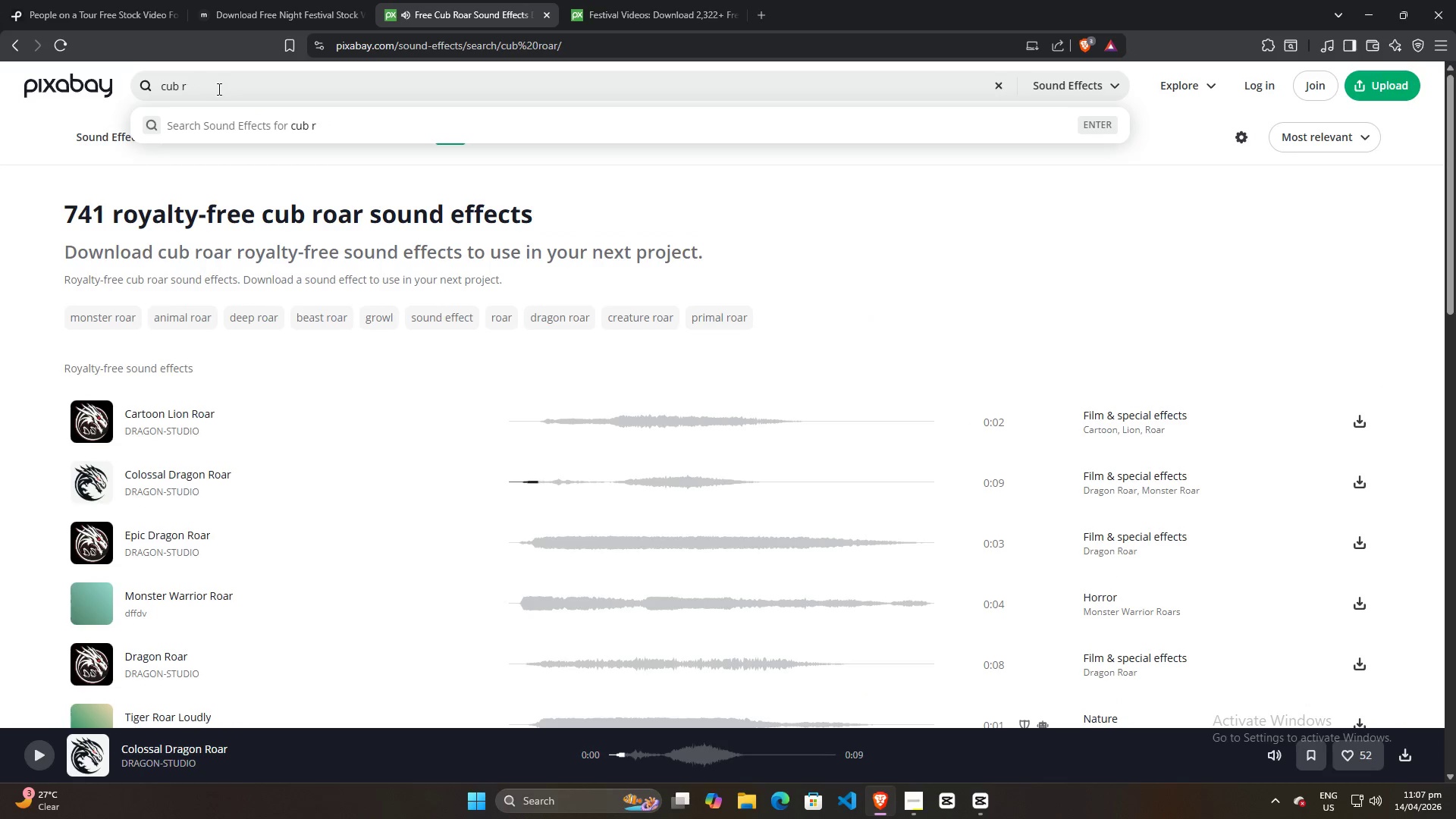 
key(Backspace)
 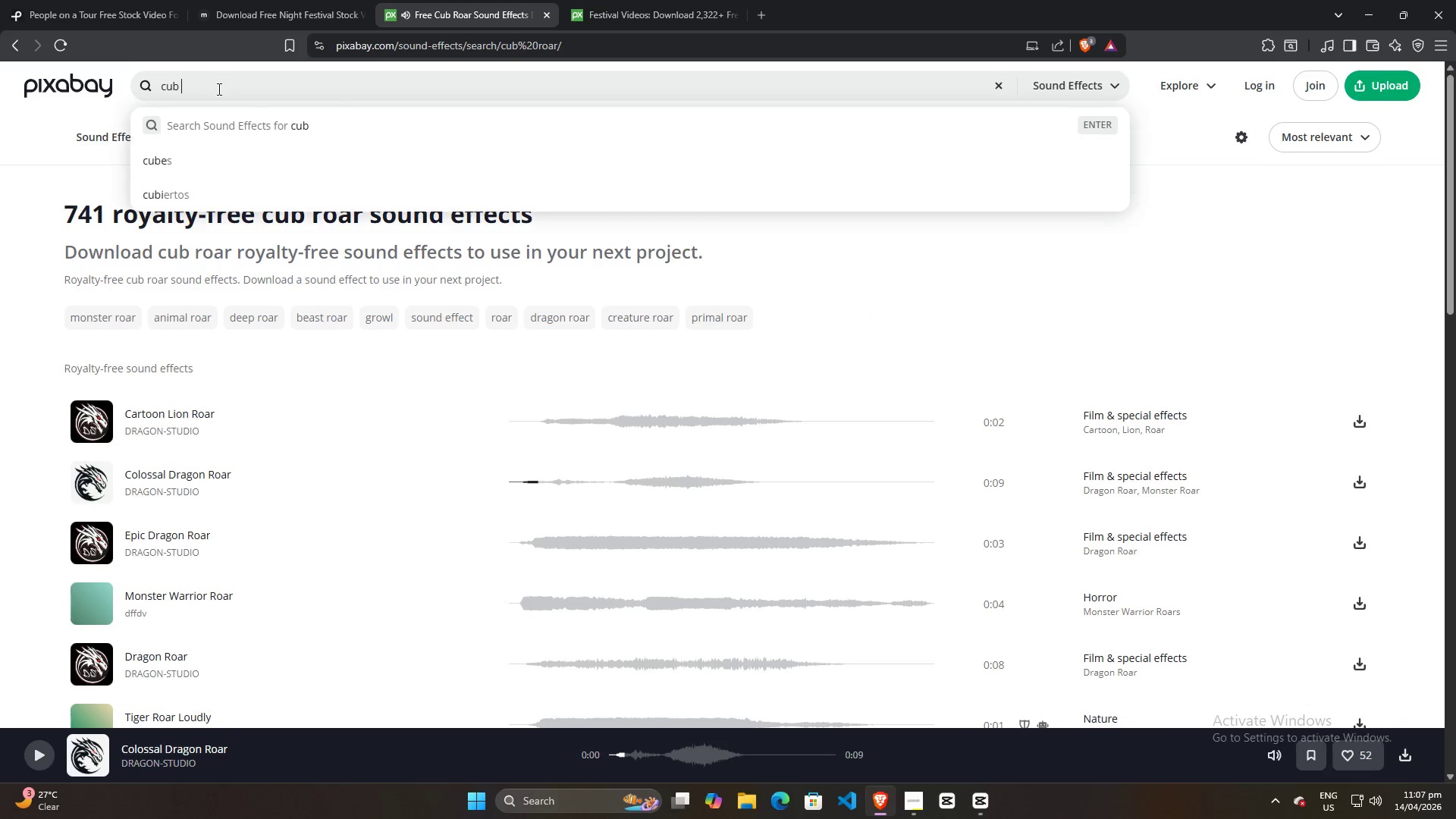 
key(Backspace)
 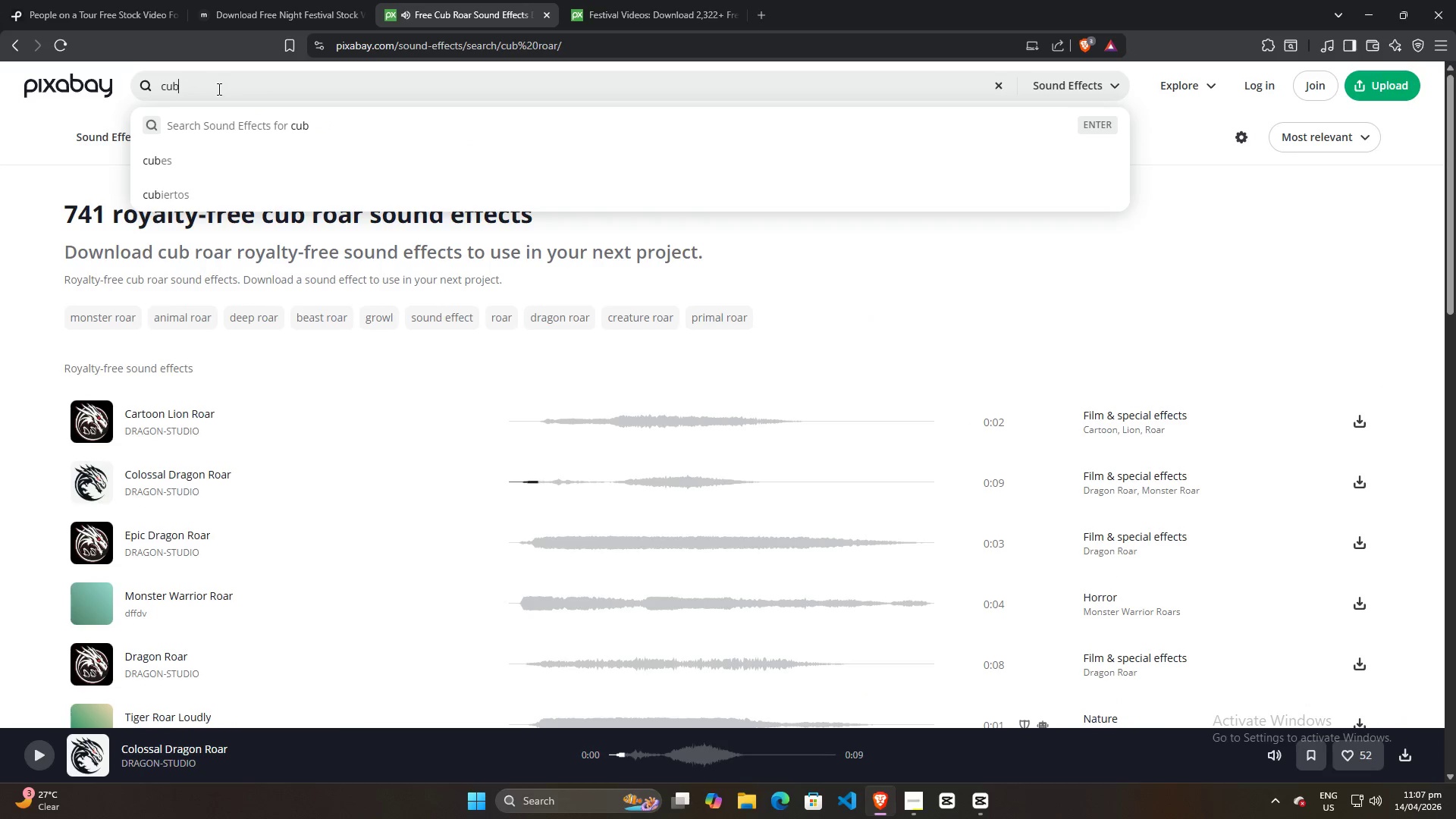 
key(Enter)
 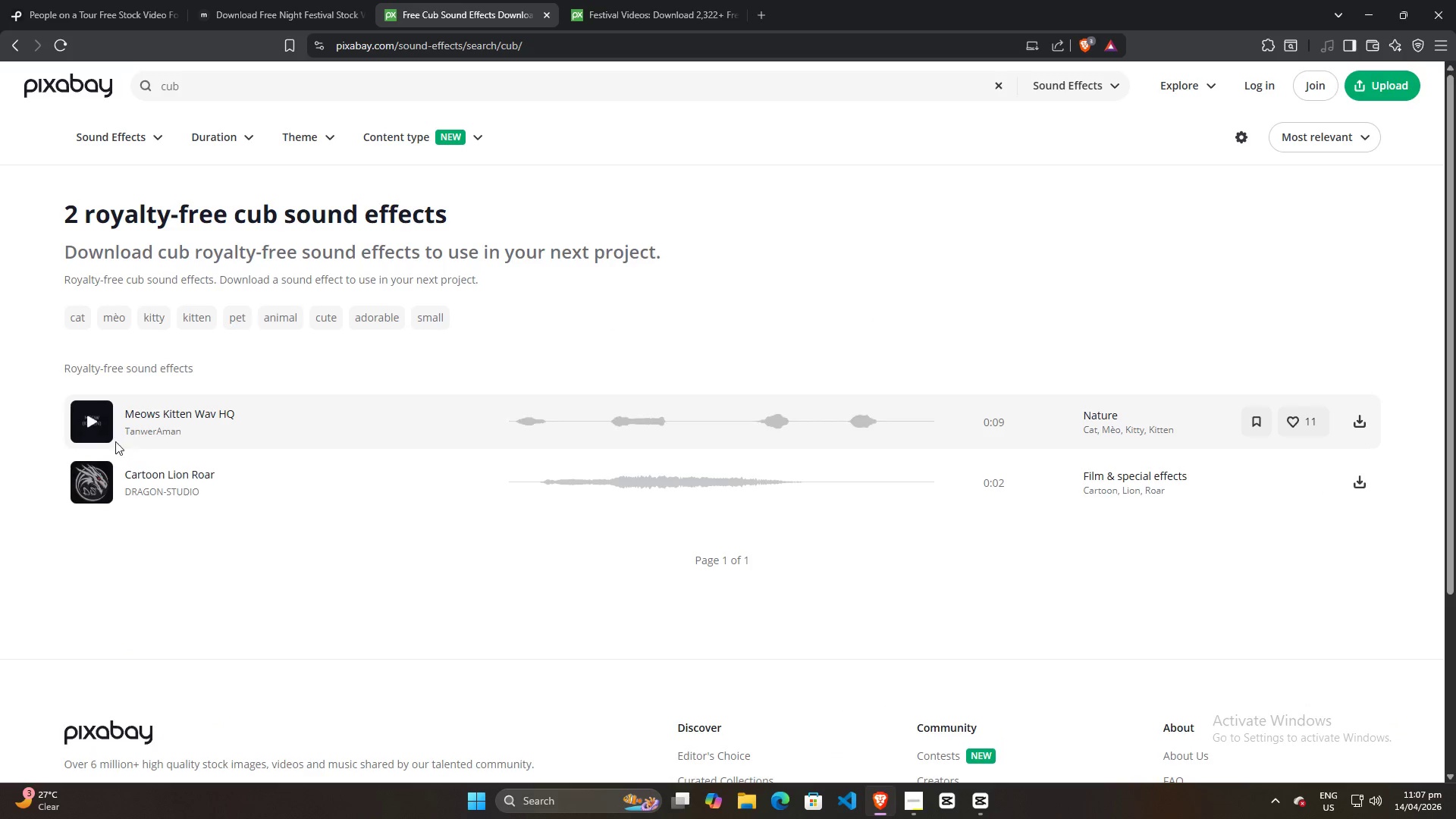 
left_click([86, 421])
 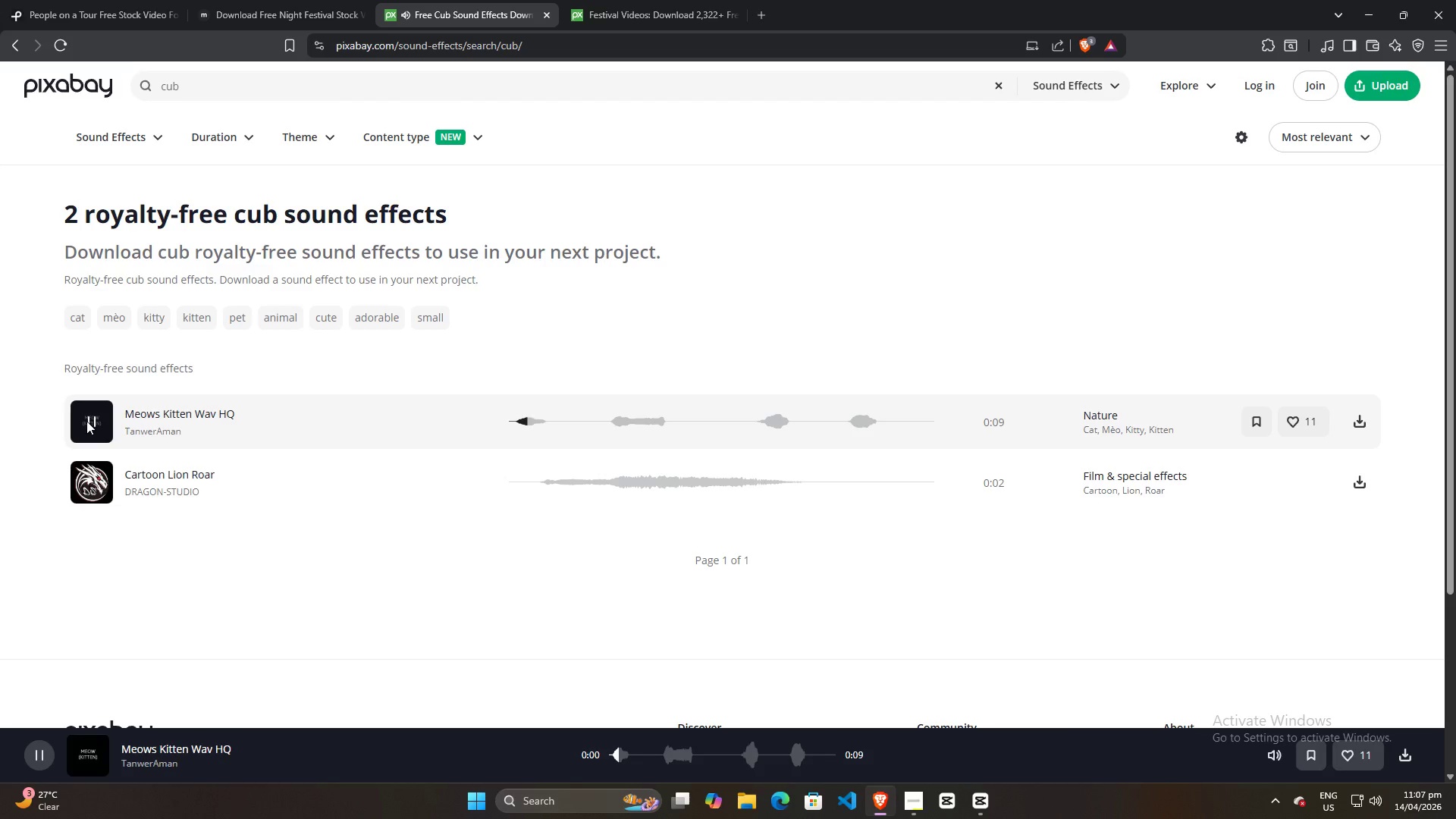 
left_click([86, 421])
 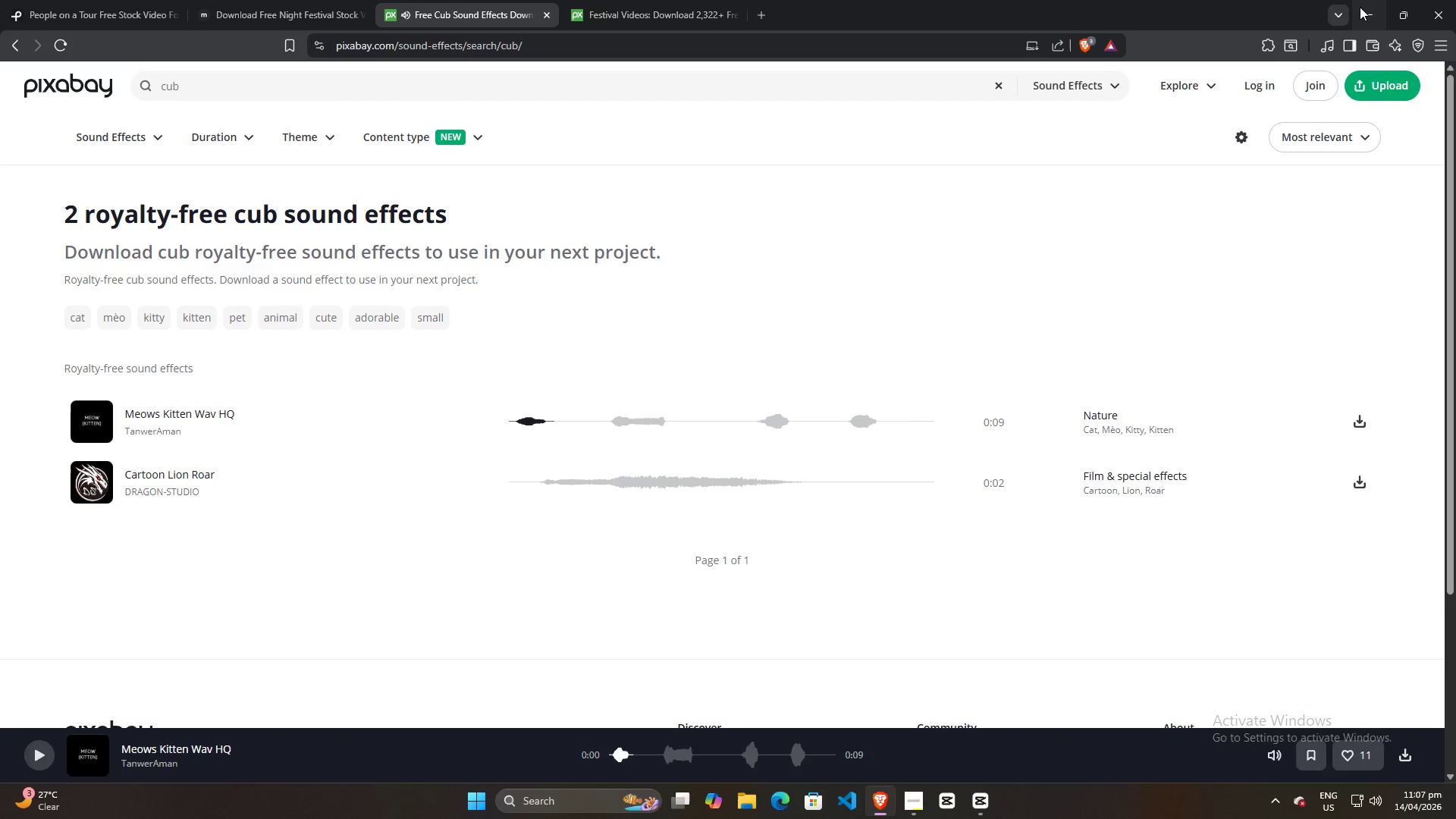 
left_click([1363, 7])
 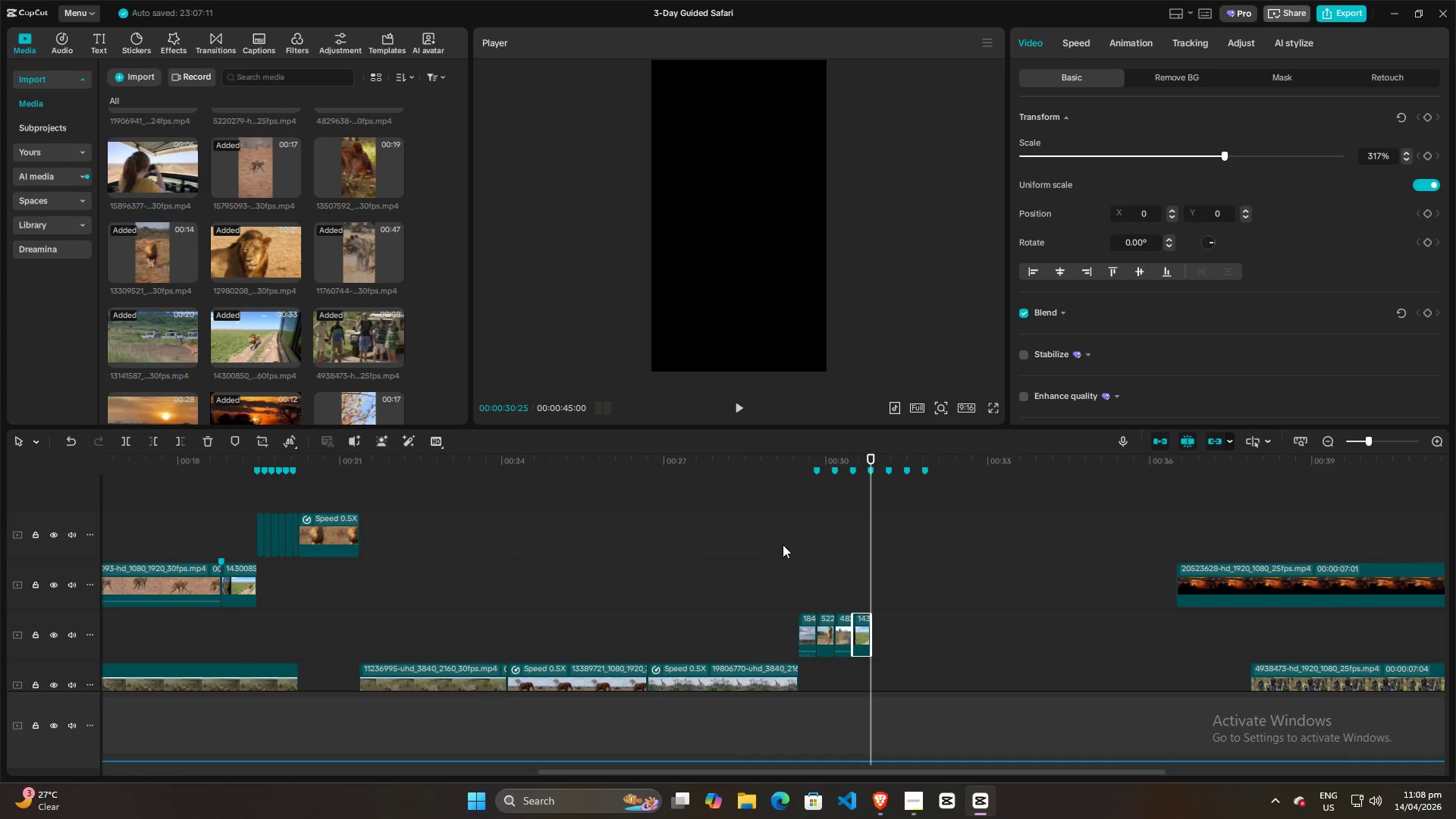 
left_click([792, 538])
 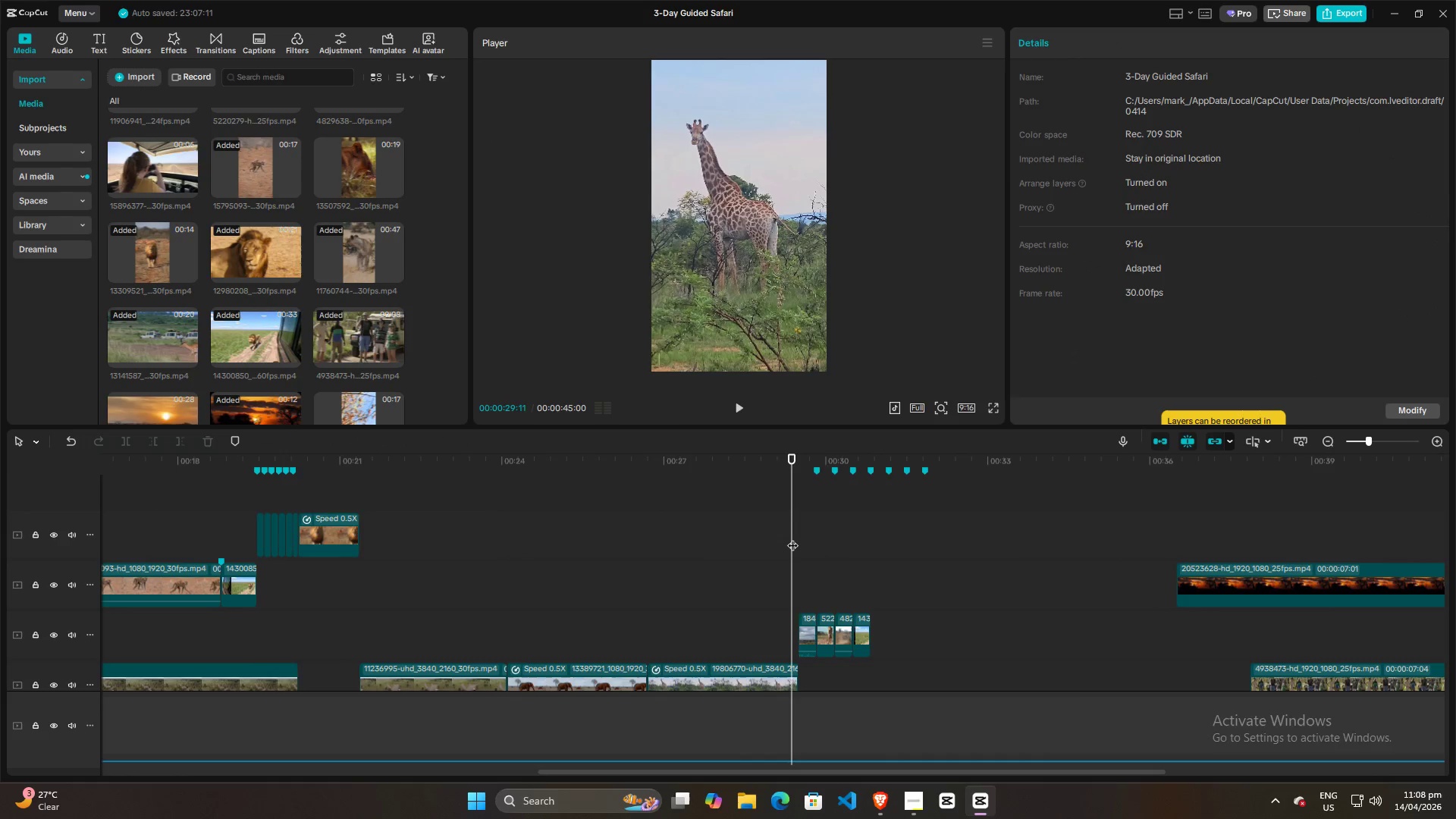 
key(Space)
 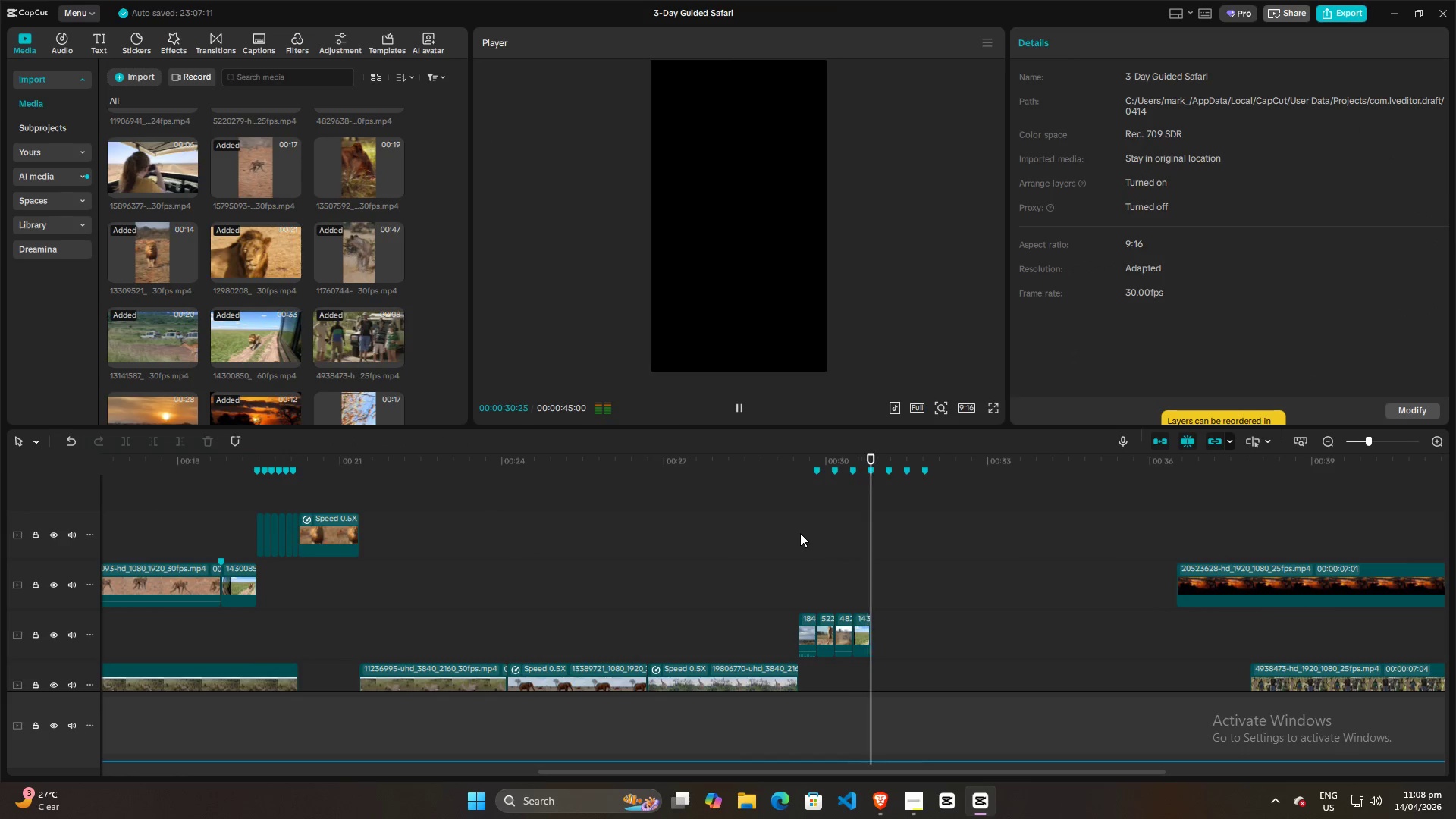 
key(Space)
 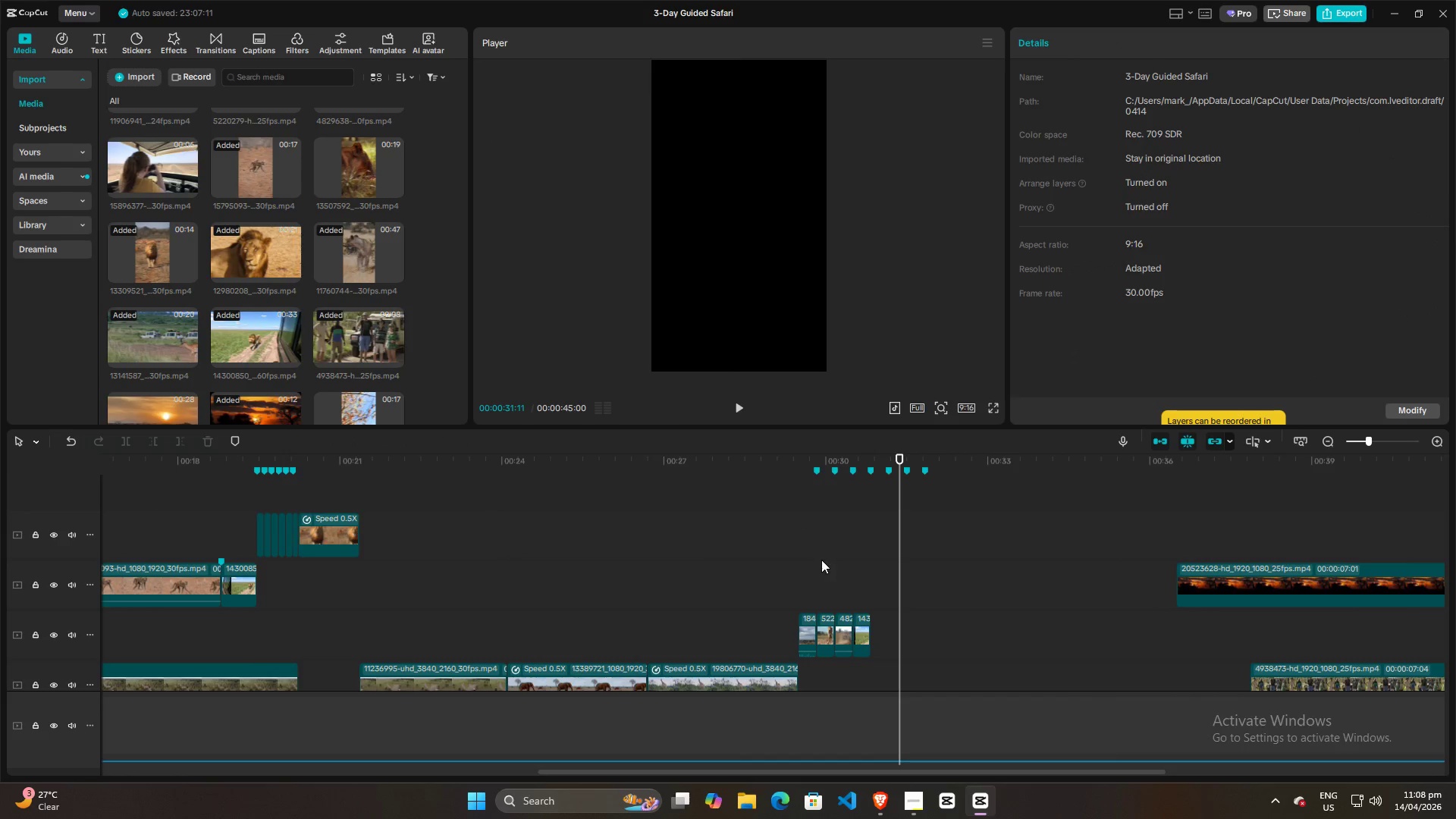 
left_click([786, 560])
 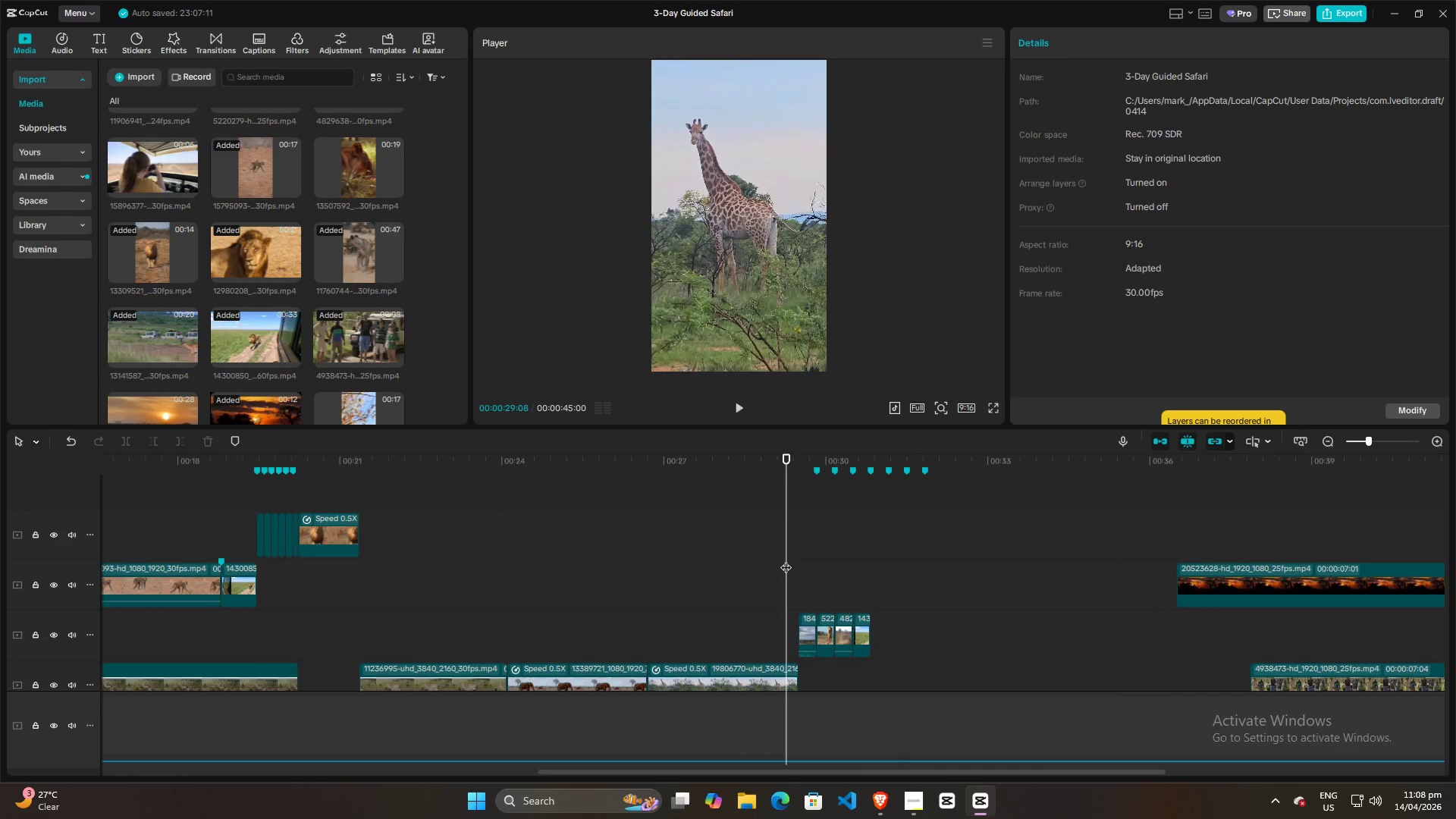 
key(Space)
 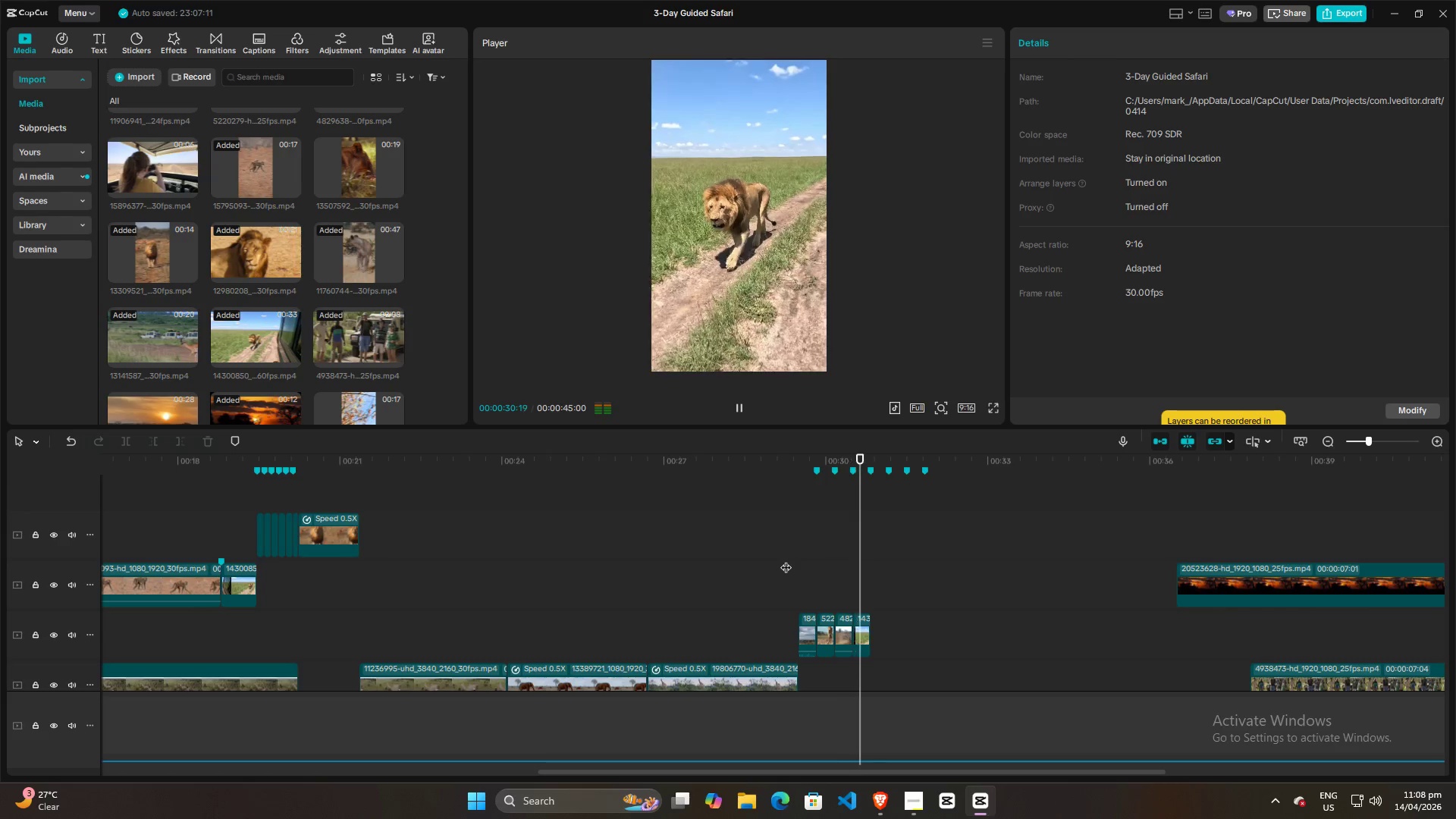 
key(Space)
 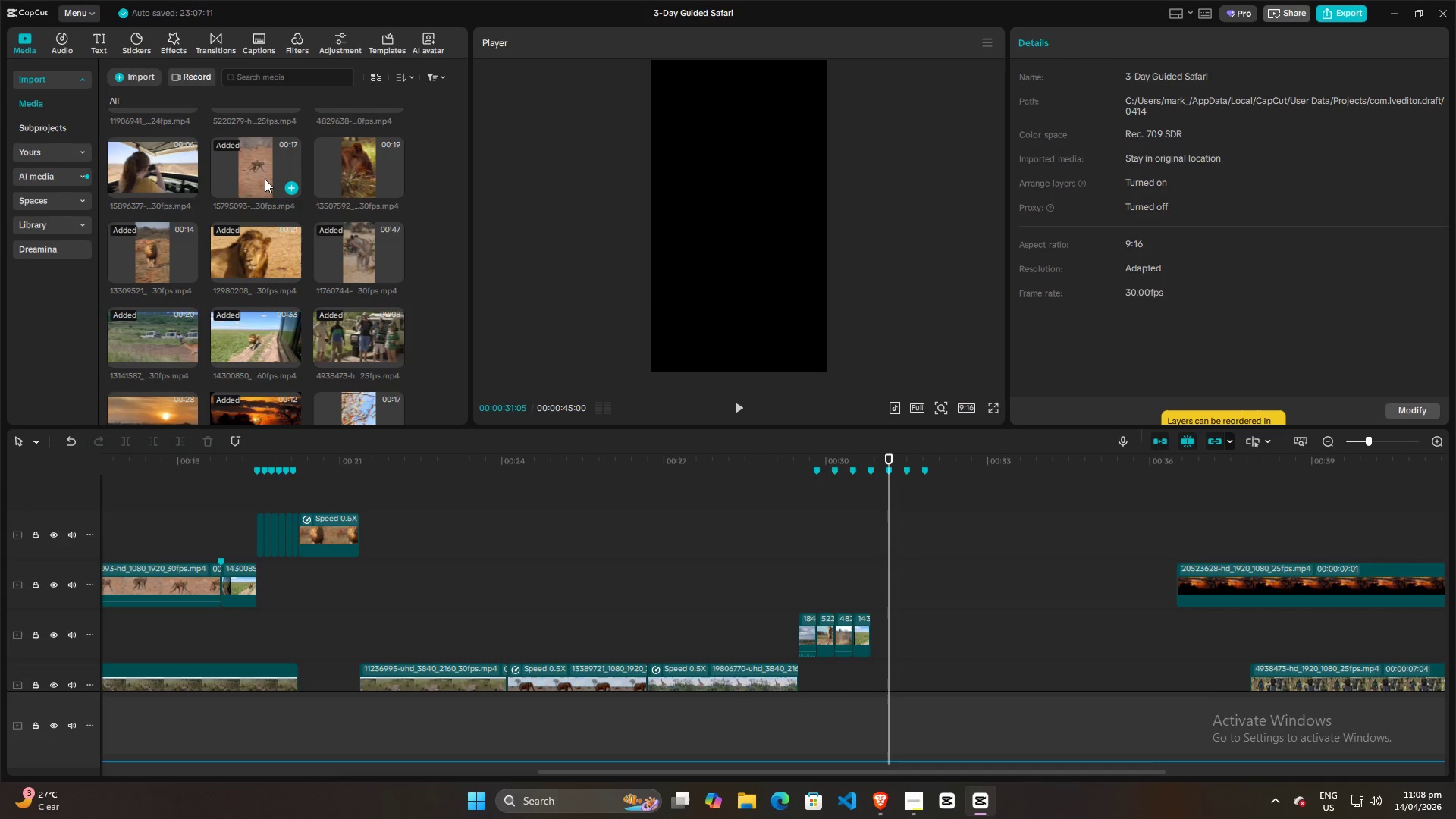 
left_click_drag(start_coordinate=[249, 161], to_coordinate=[874, 635])
 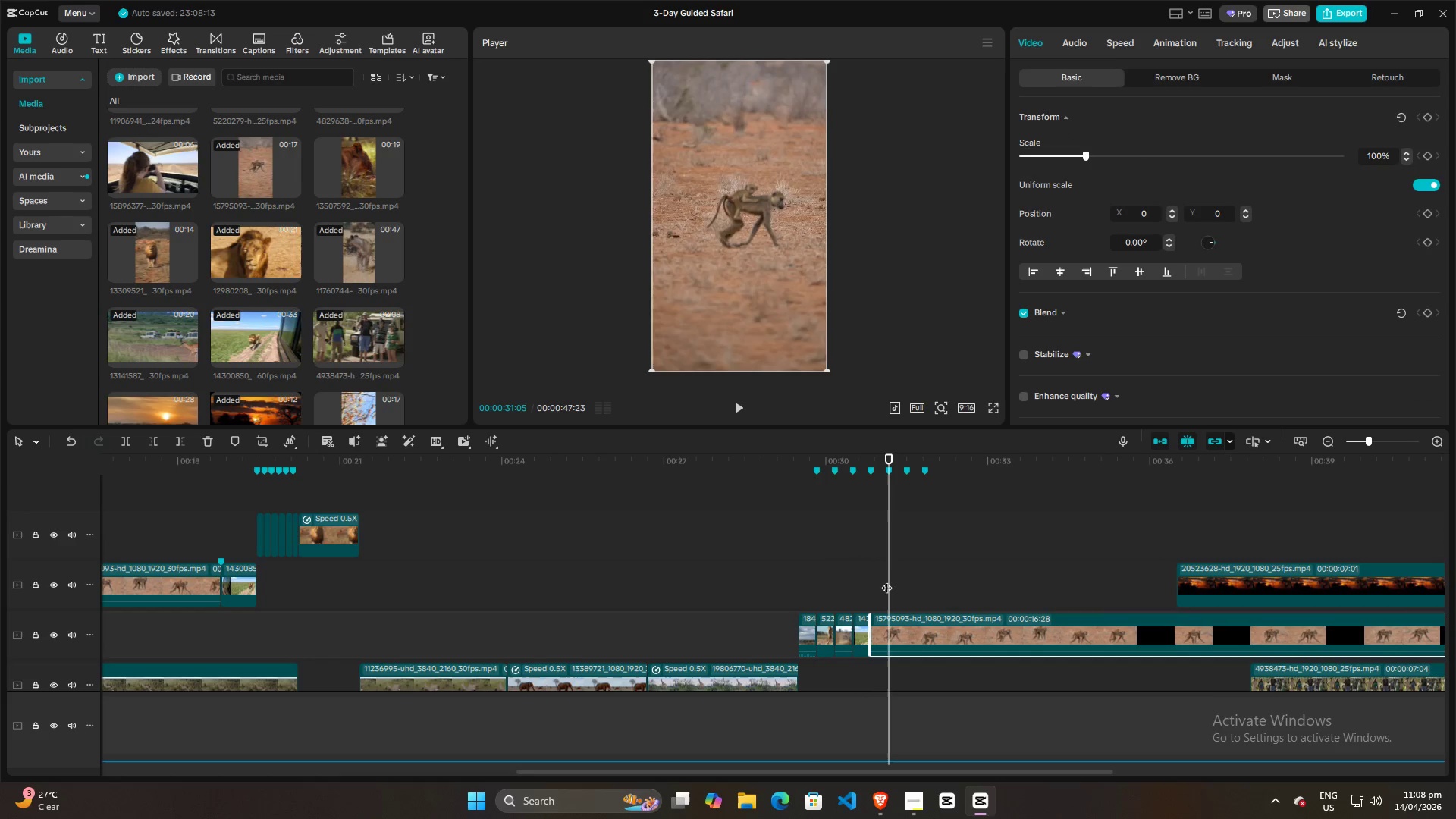 
left_click_drag(start_coordinate=[886, 576], to_coordinate=[1072, 585])
 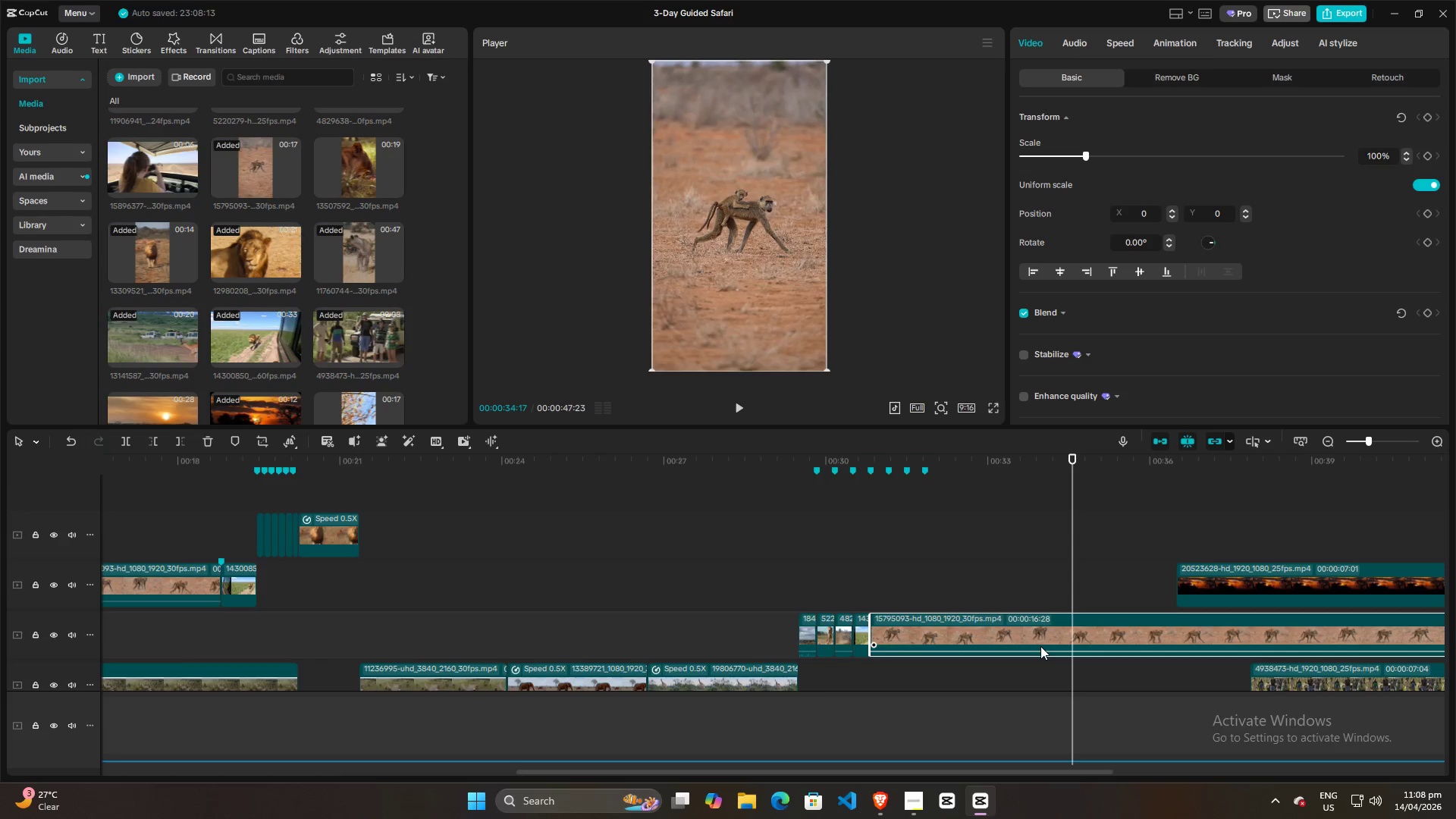 
left_click([1033, 643])
 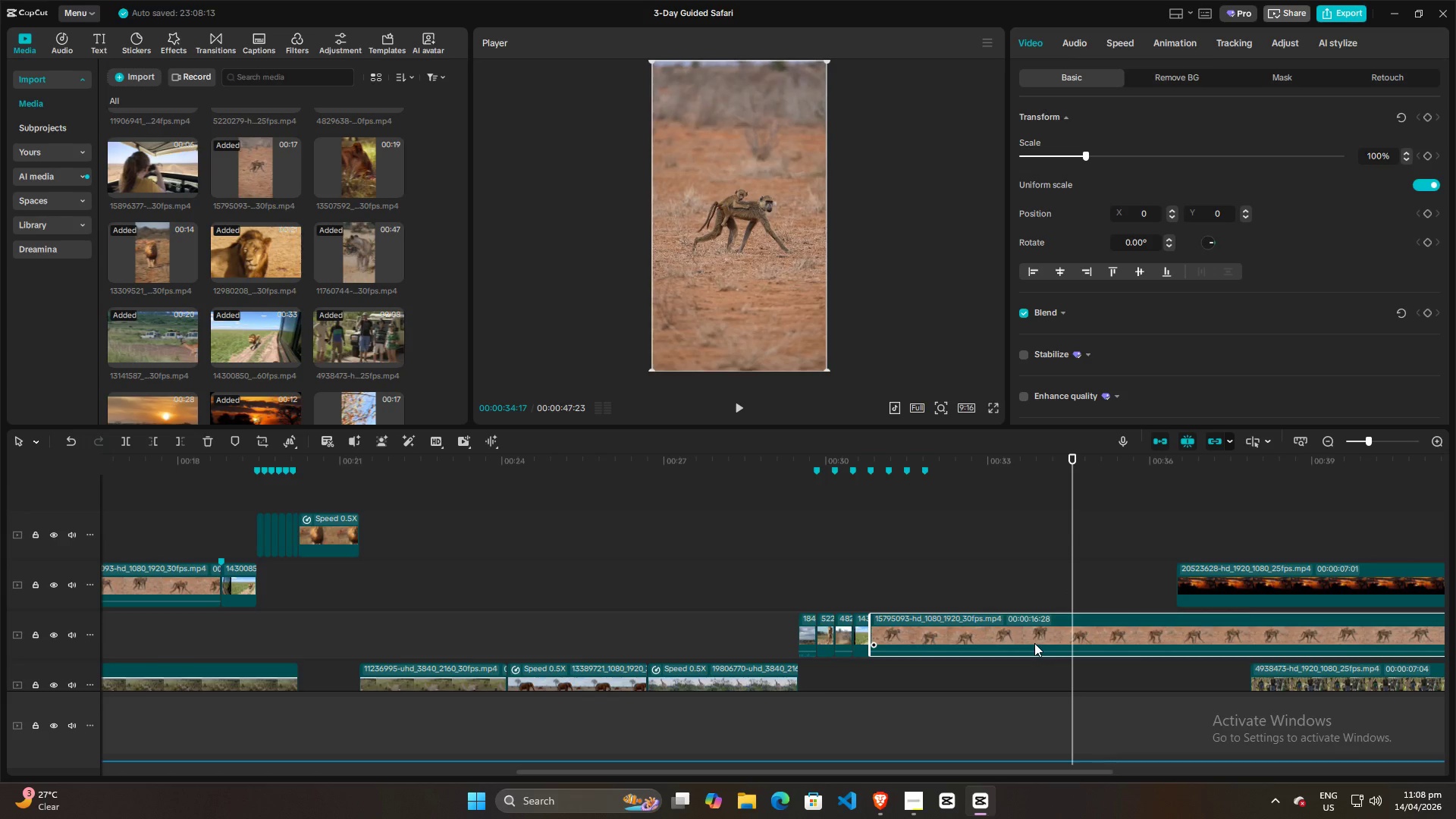 
key(Q)
 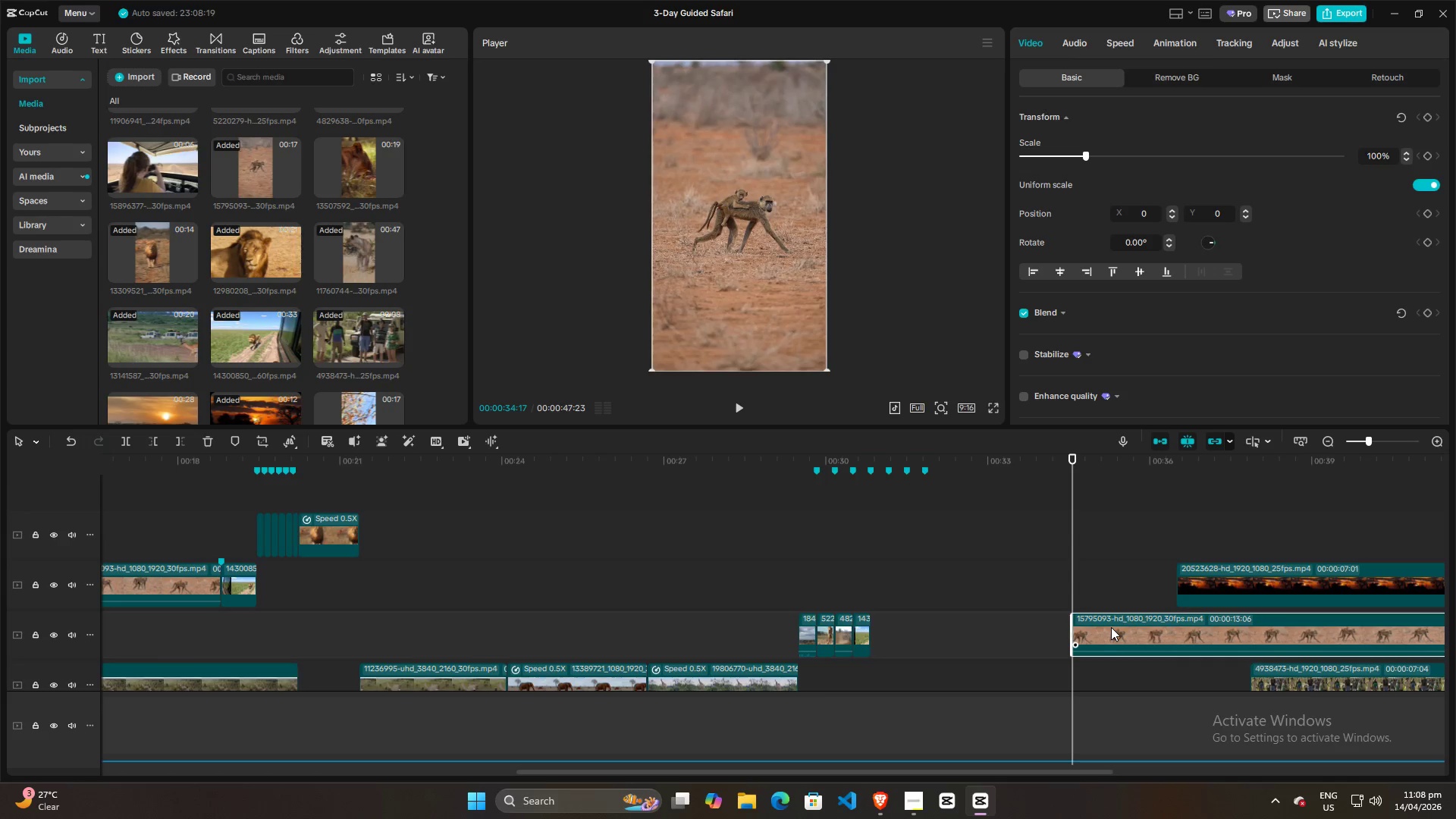 
left_click_drag(start_coordinate=[1111, 627], to_coordinate=[908, 629])
 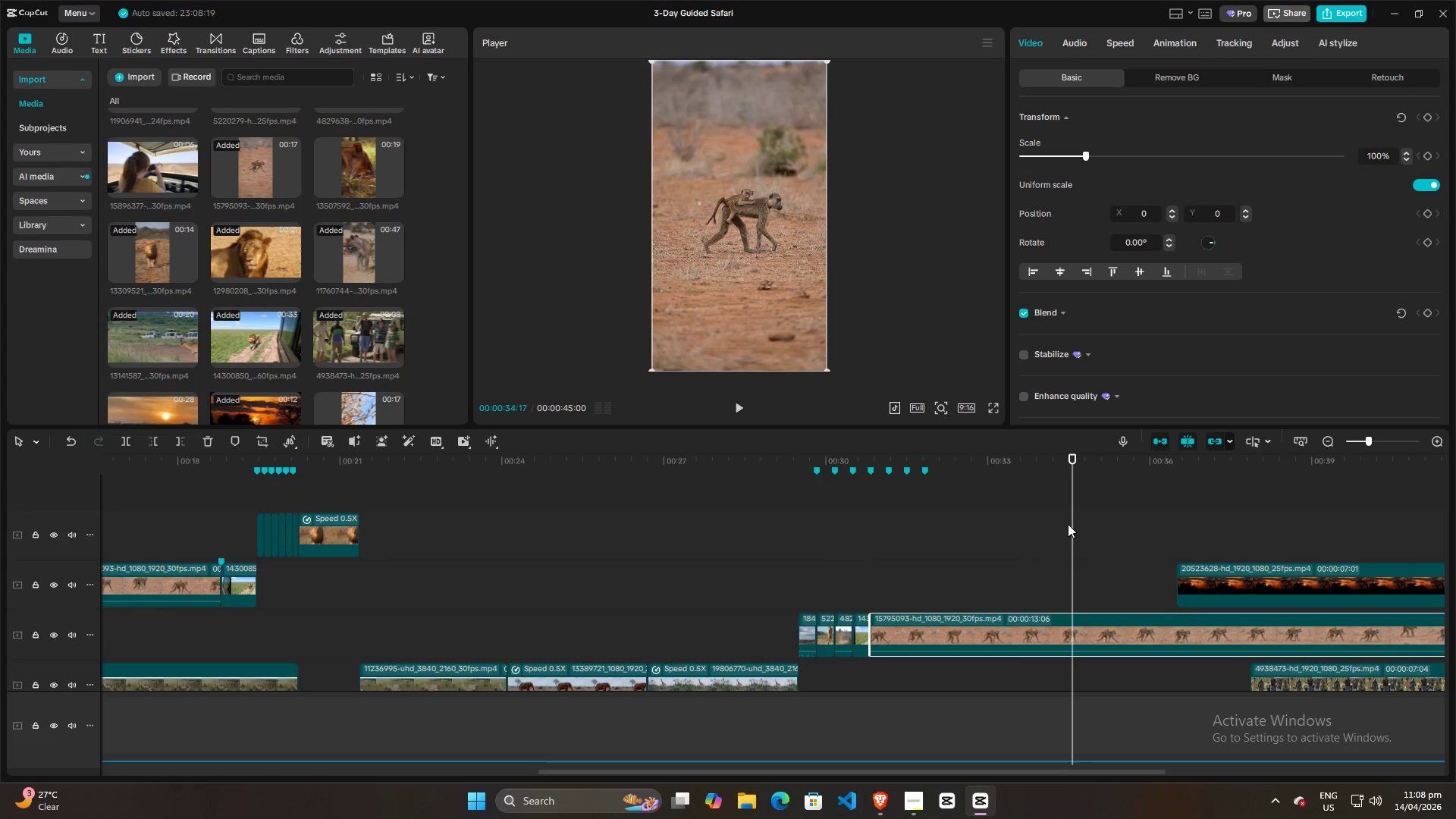 
left_click_drag(start_coordinate=[1071, 522], to_coordinate=[999, 537])
 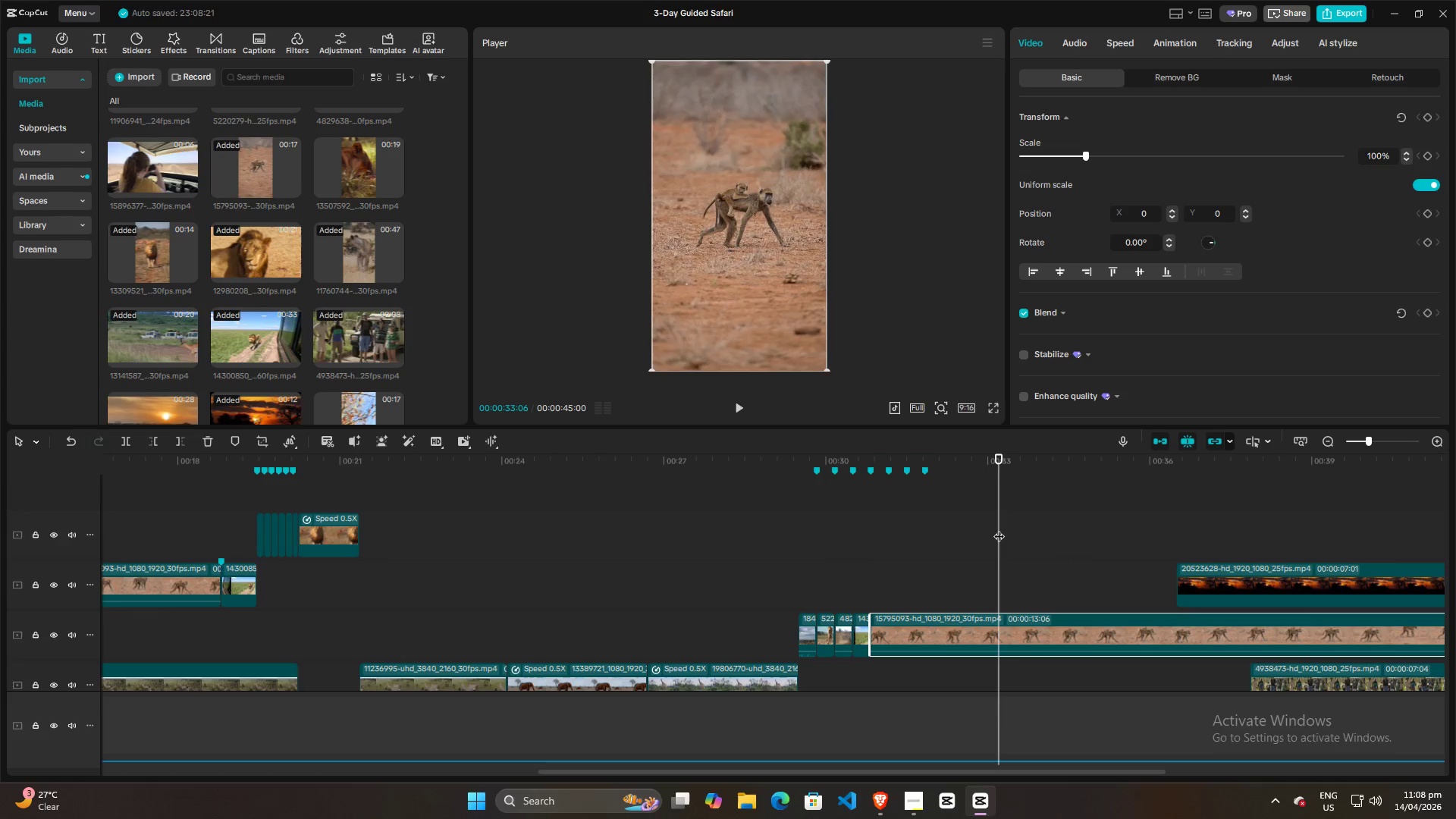 
left_click_drag(start_coordinate=[999, 529], to_coordinate=[893, 541])
 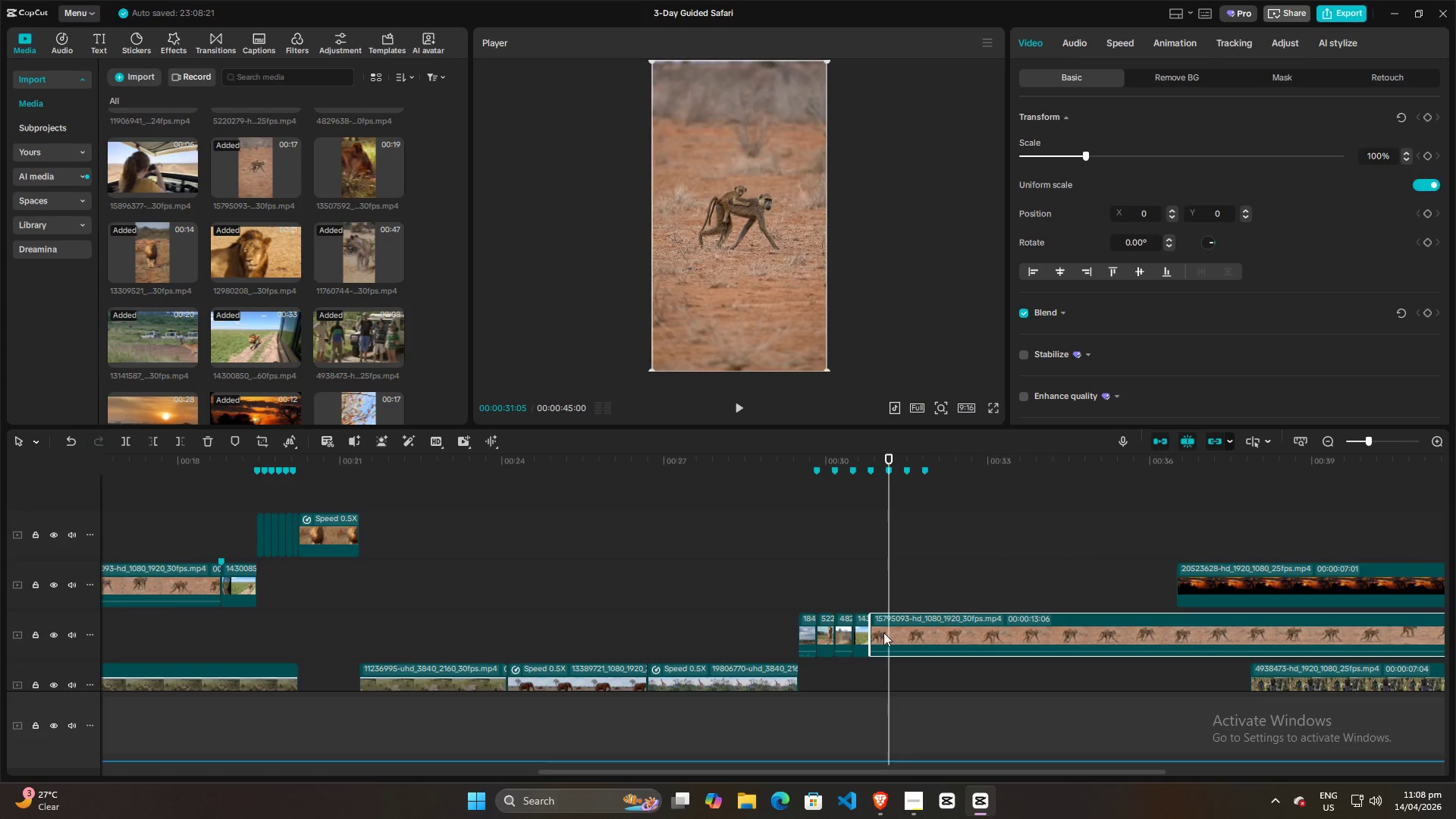 
left_click([883, 632])
 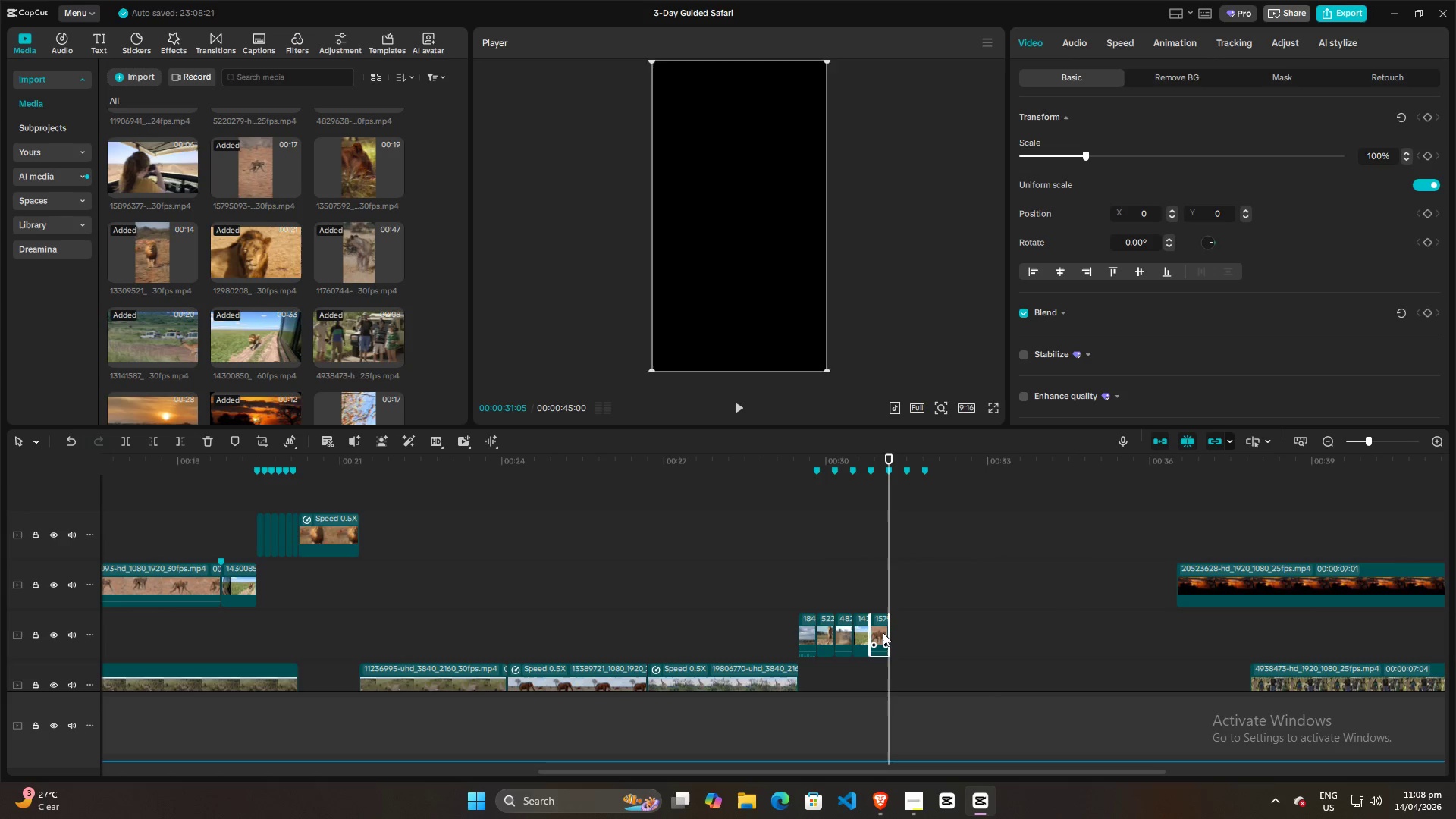 
key(W)
 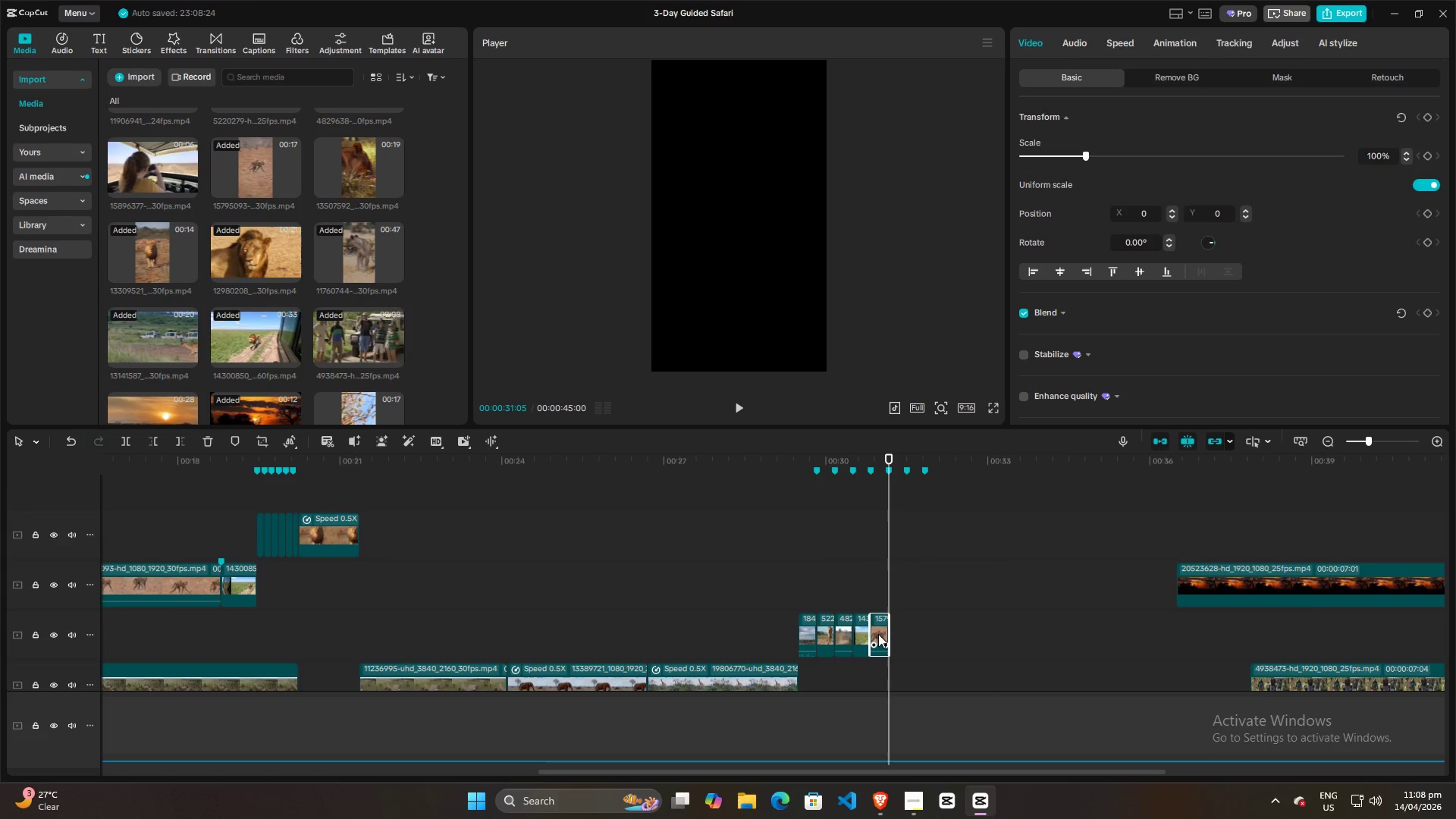 
left_click([877, 633])
 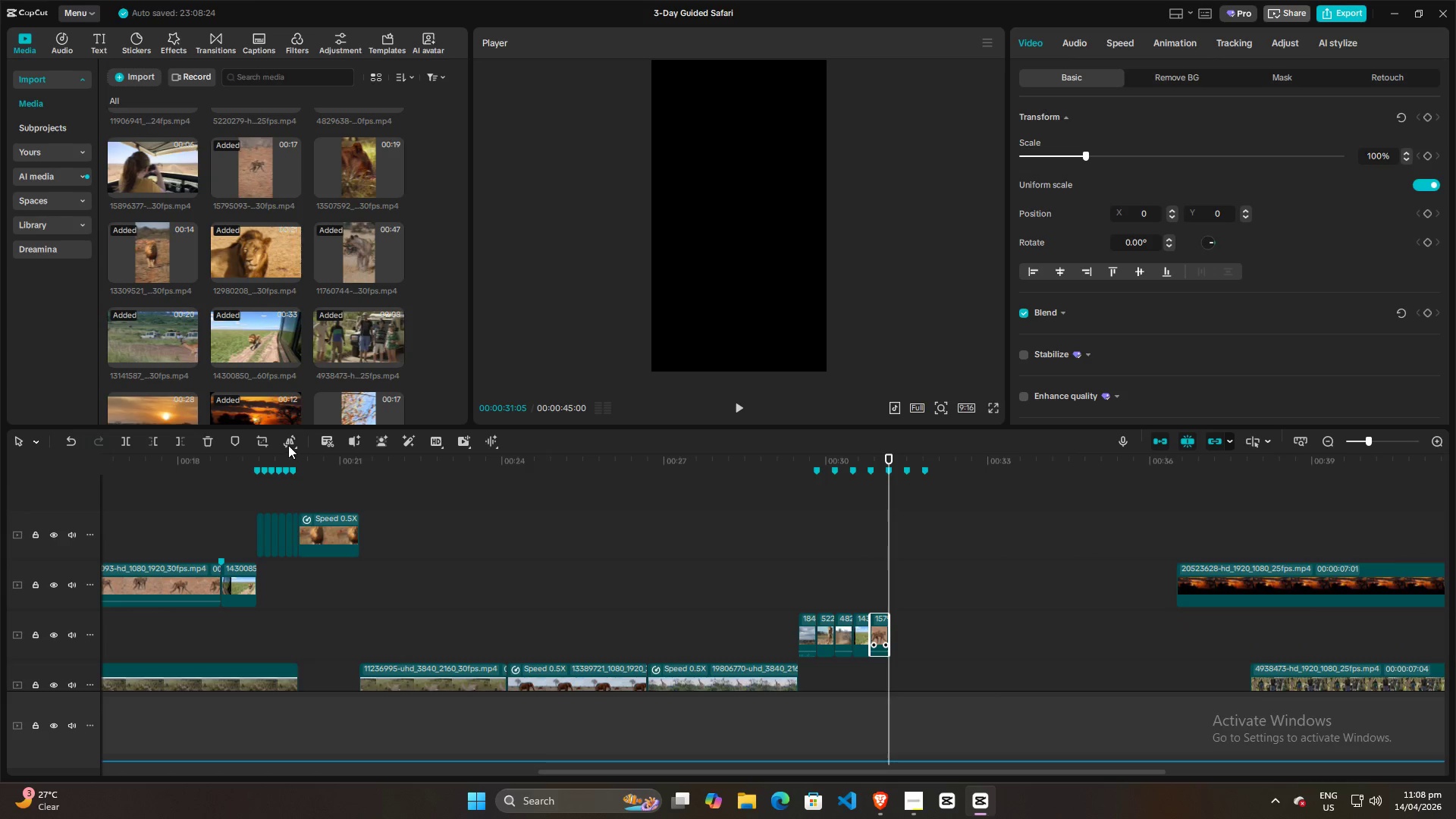 
left_click([288, 445])
 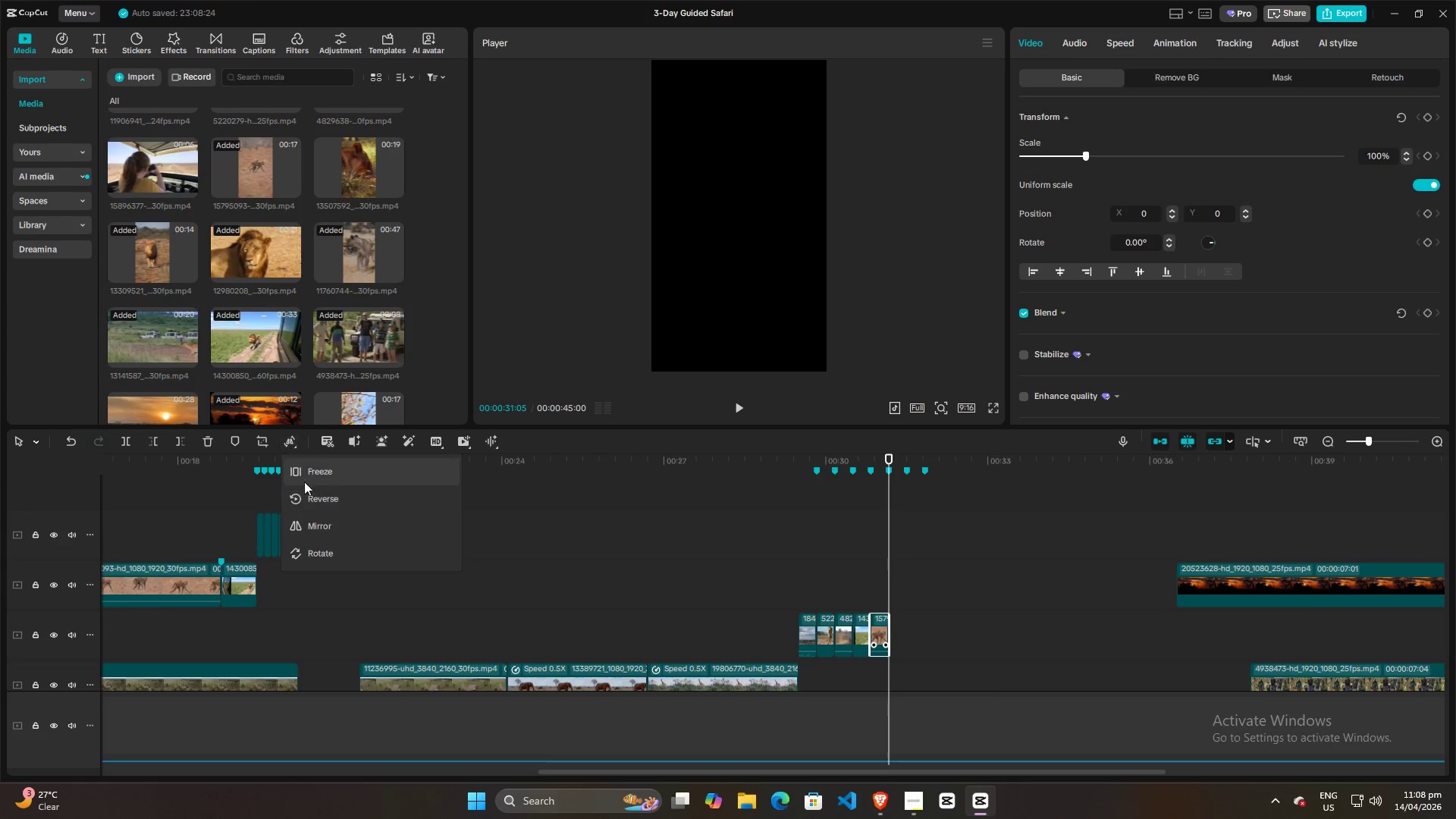 
left_click([313, 507])
 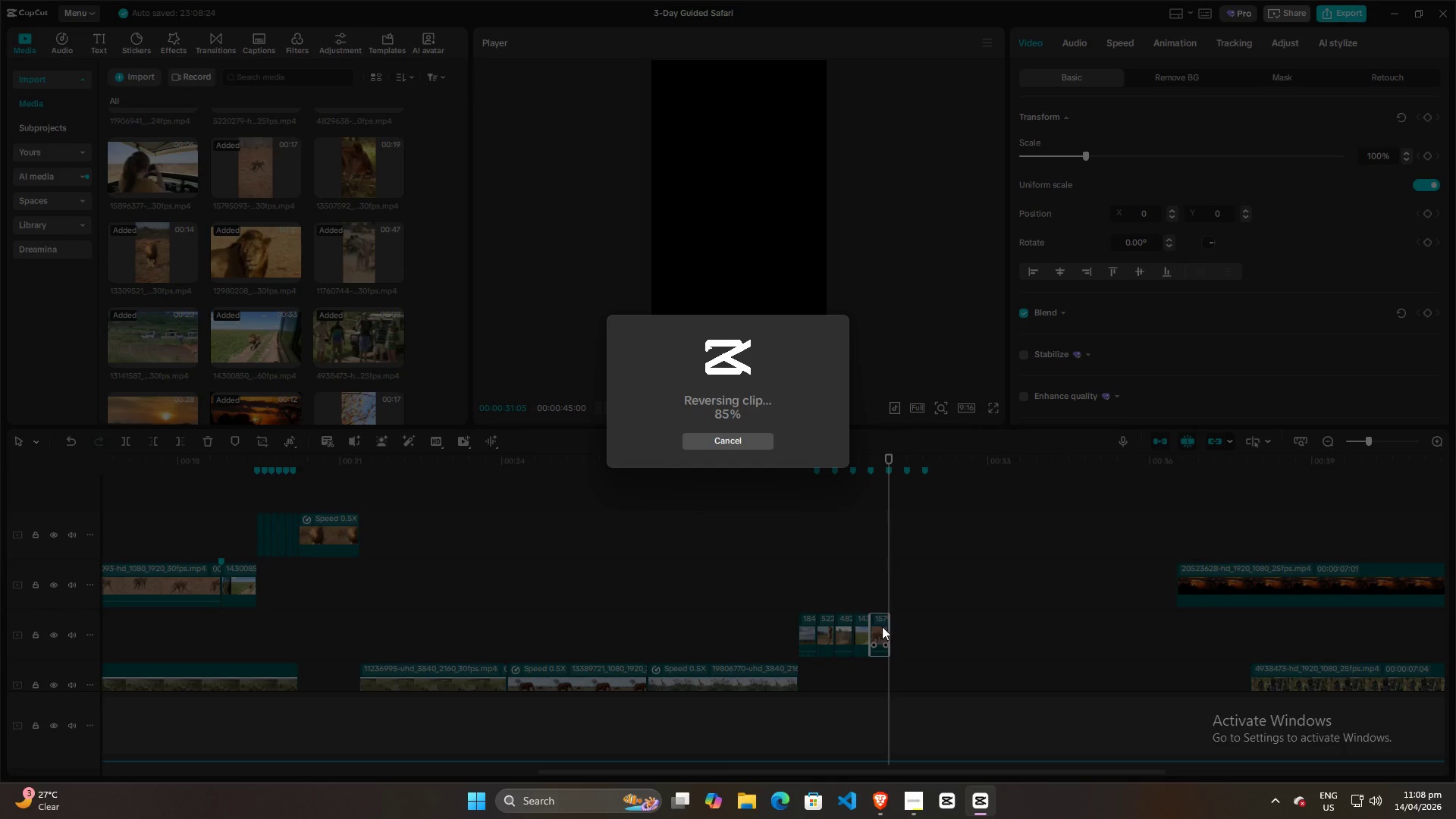 
left_click([766, 579])
 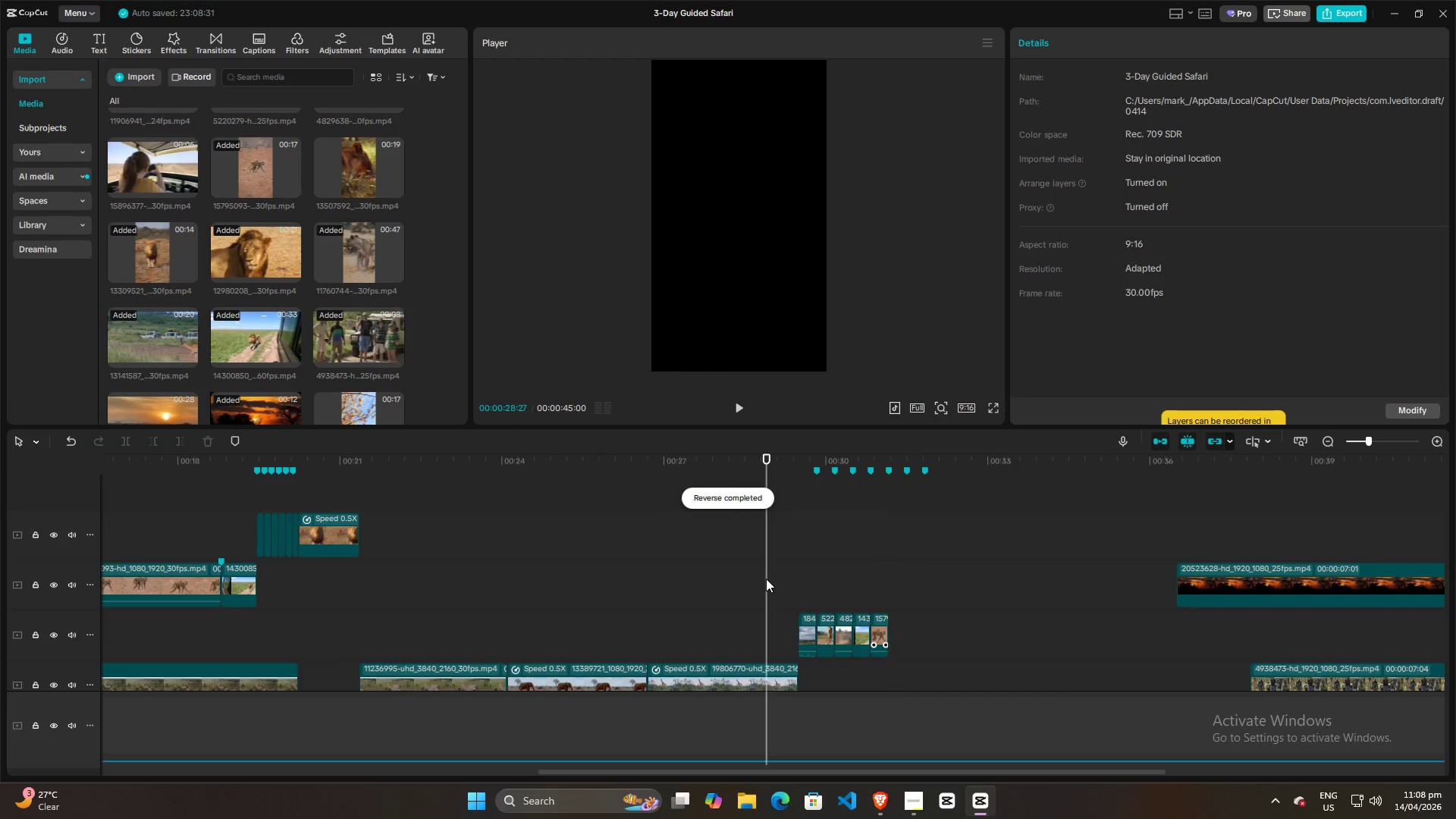 
key(Space)
 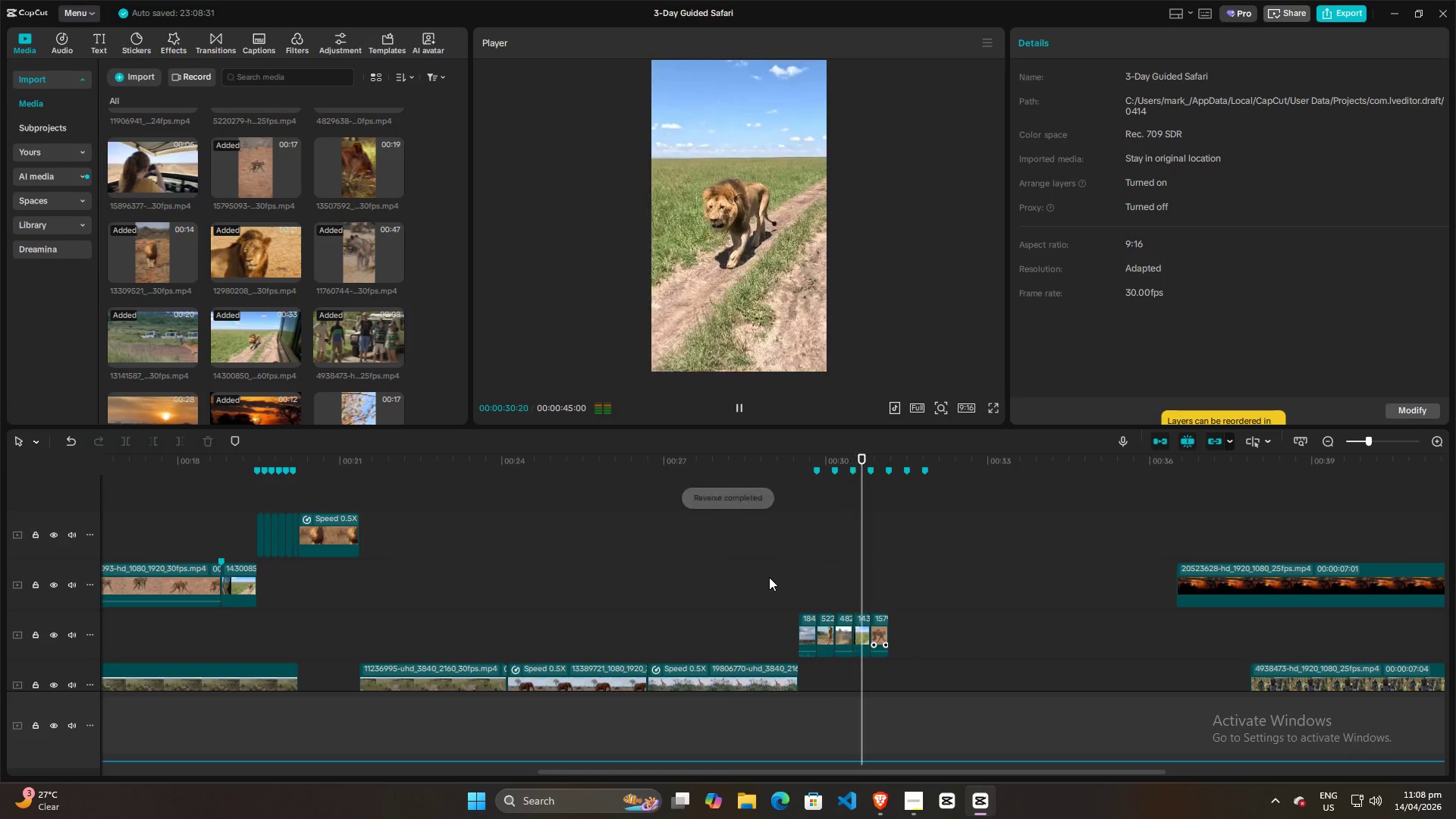 
key(Space)
 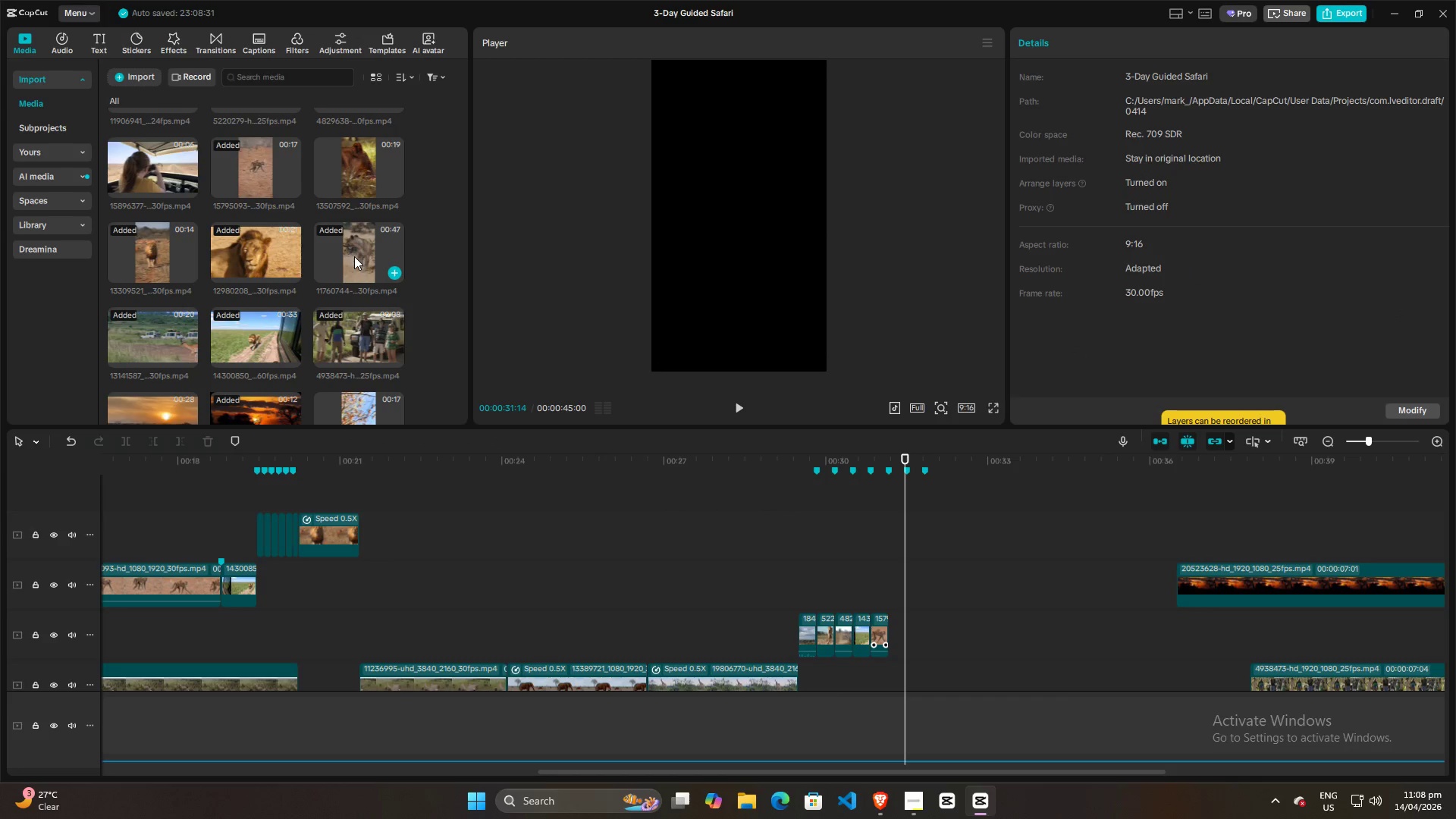 
scroll: coordinate [297, 300], scroll_direction: up, amount: 4.0
 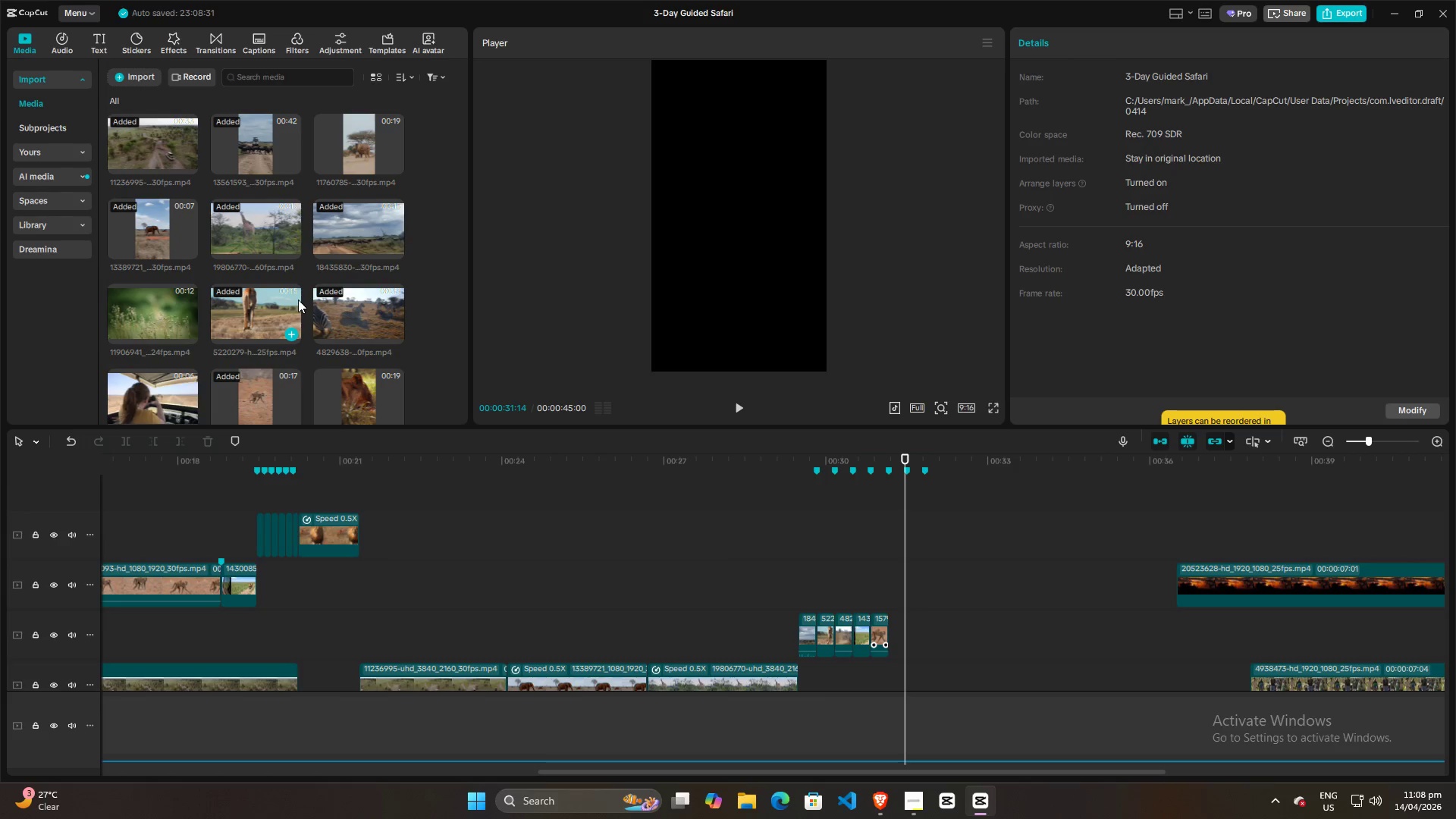 
scroll: coordinate [306, 292], scroll_direction: down, amount: 6.0
 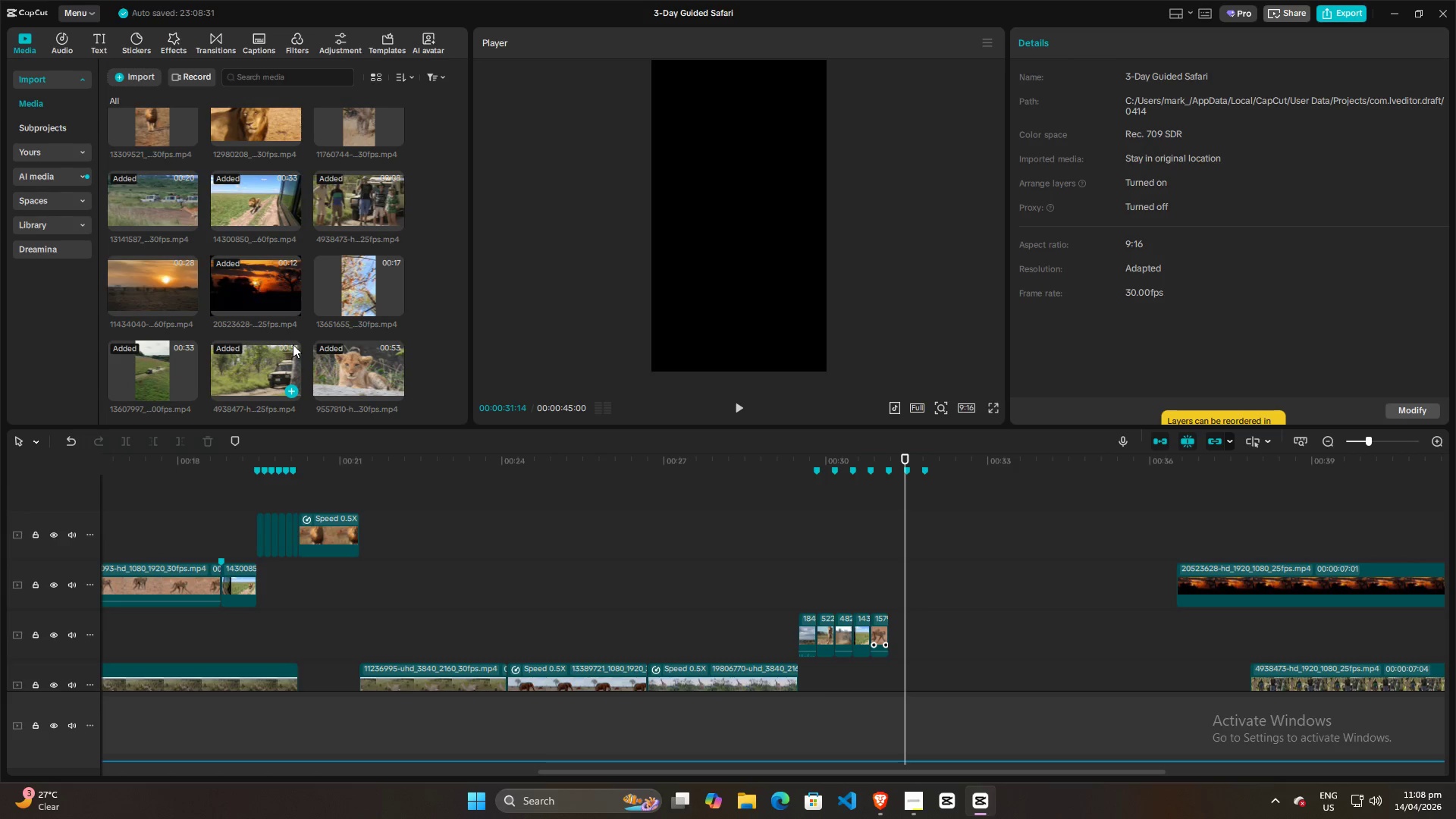 
scroll: coordinate [293, 341], scroll_direction: up, amount: 1.0
 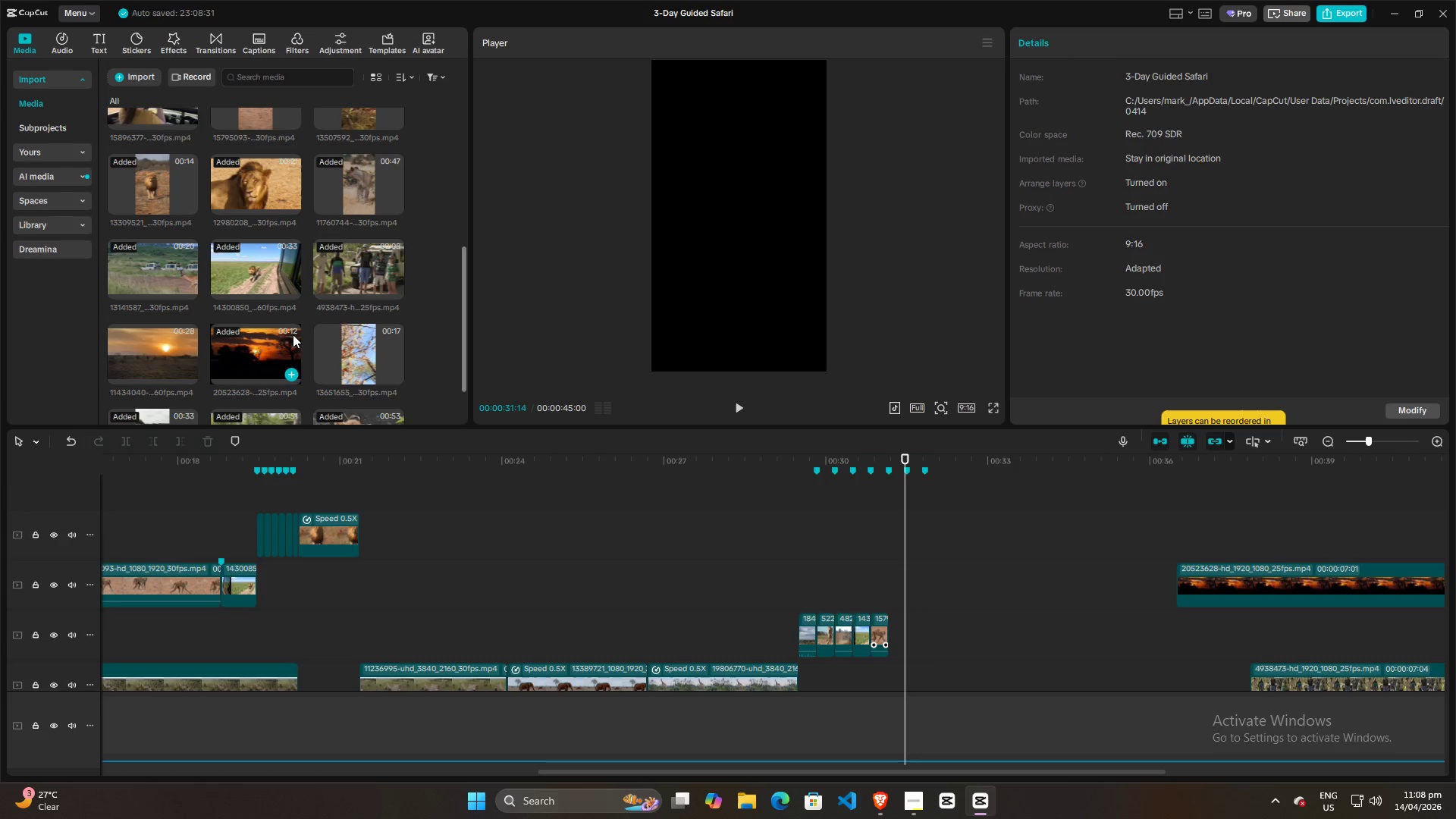 
scroll: coordinate [293, 334], scroll_direction: down, amount: 2.0
 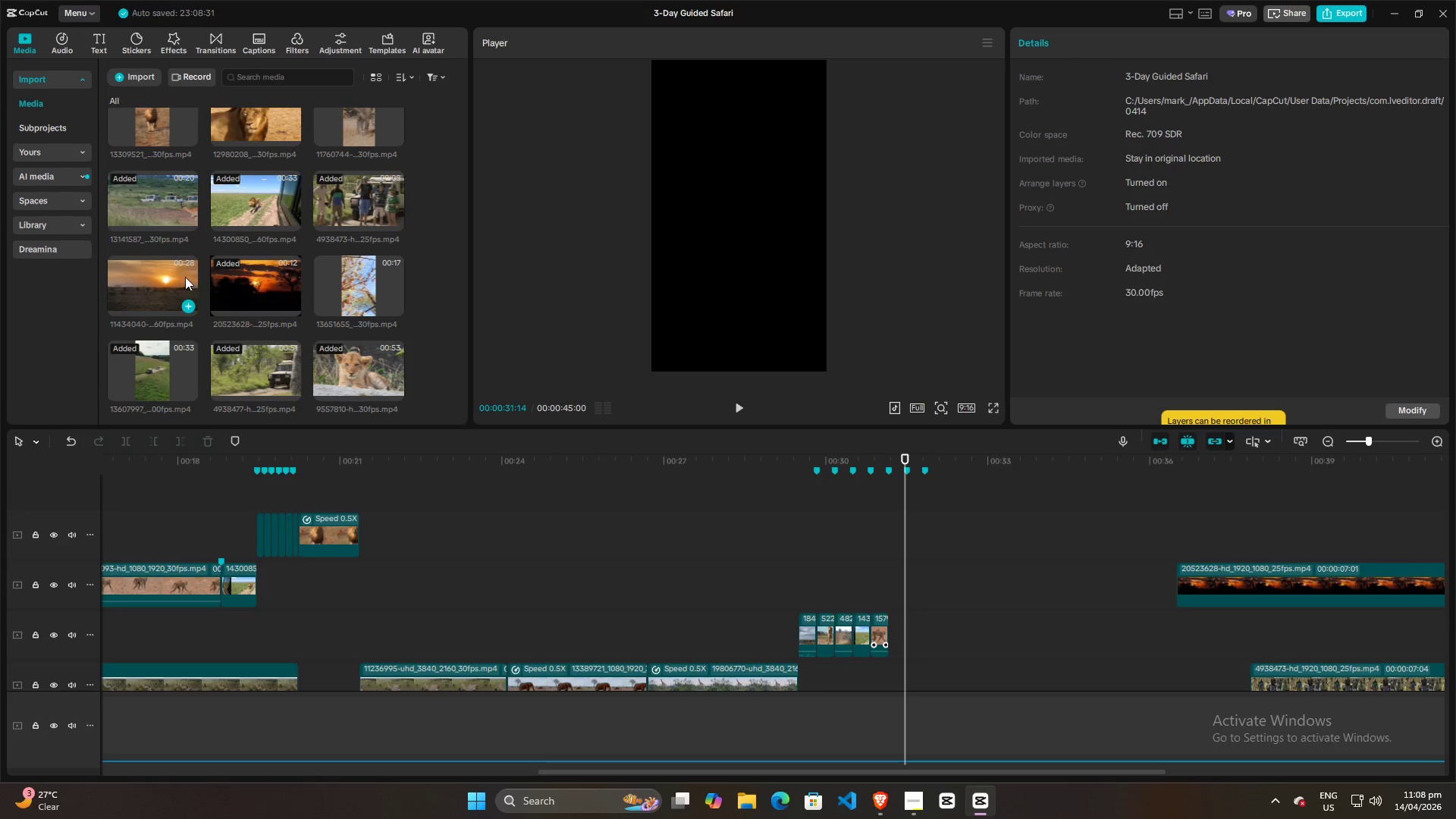 
left_click([165, 287])
 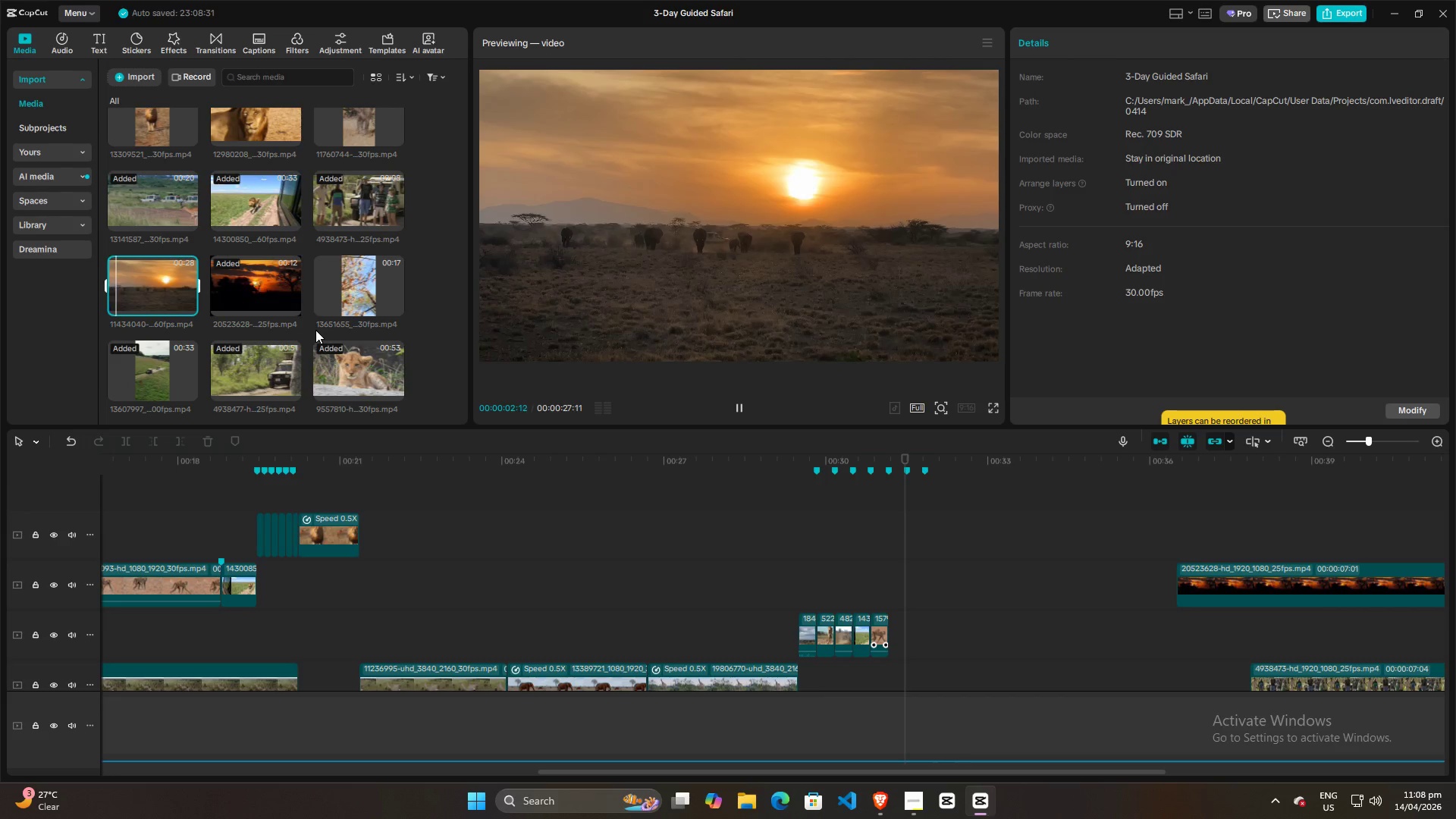 
left_click([143, 377])
 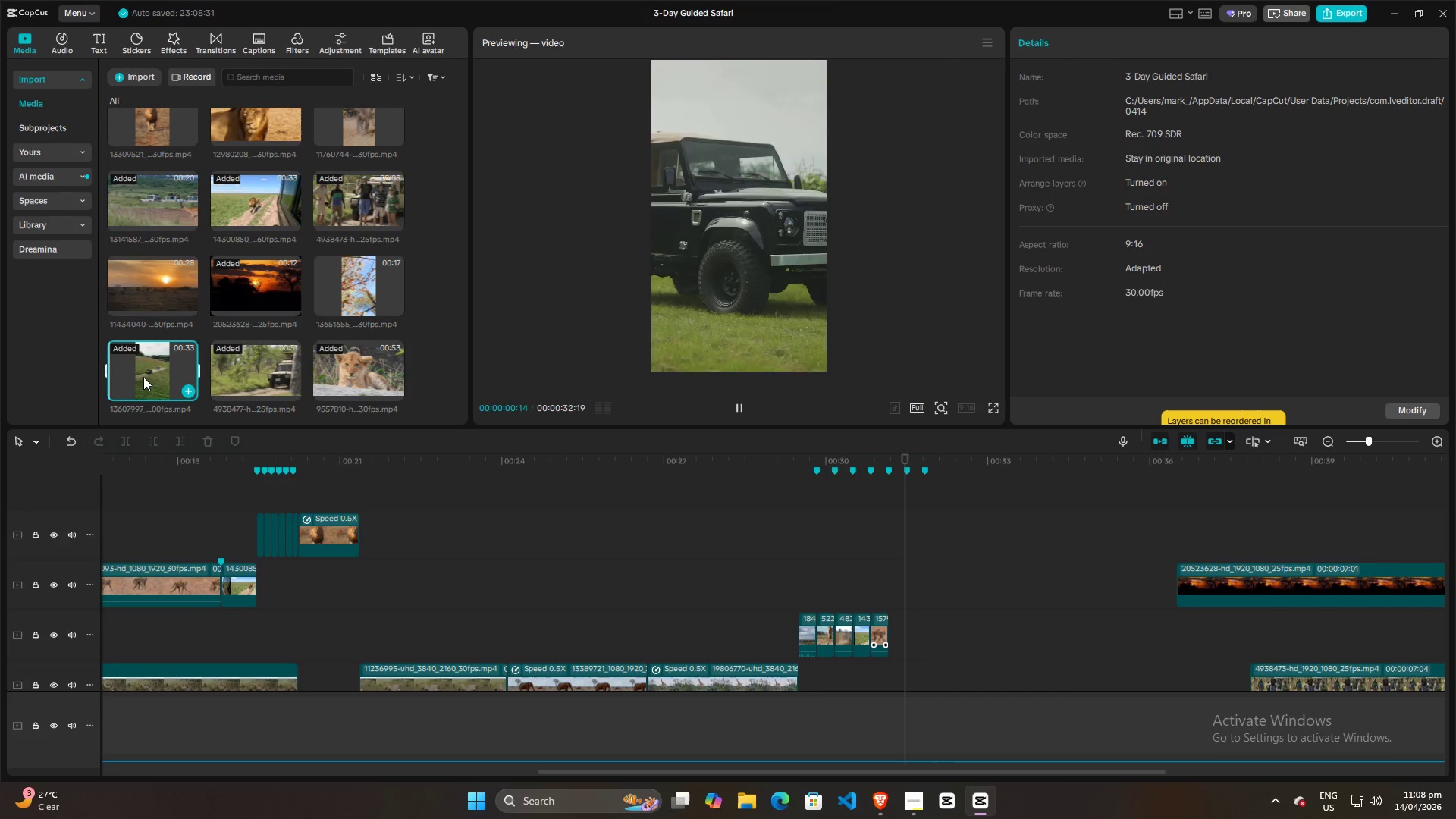 
left_click([143, 377])
 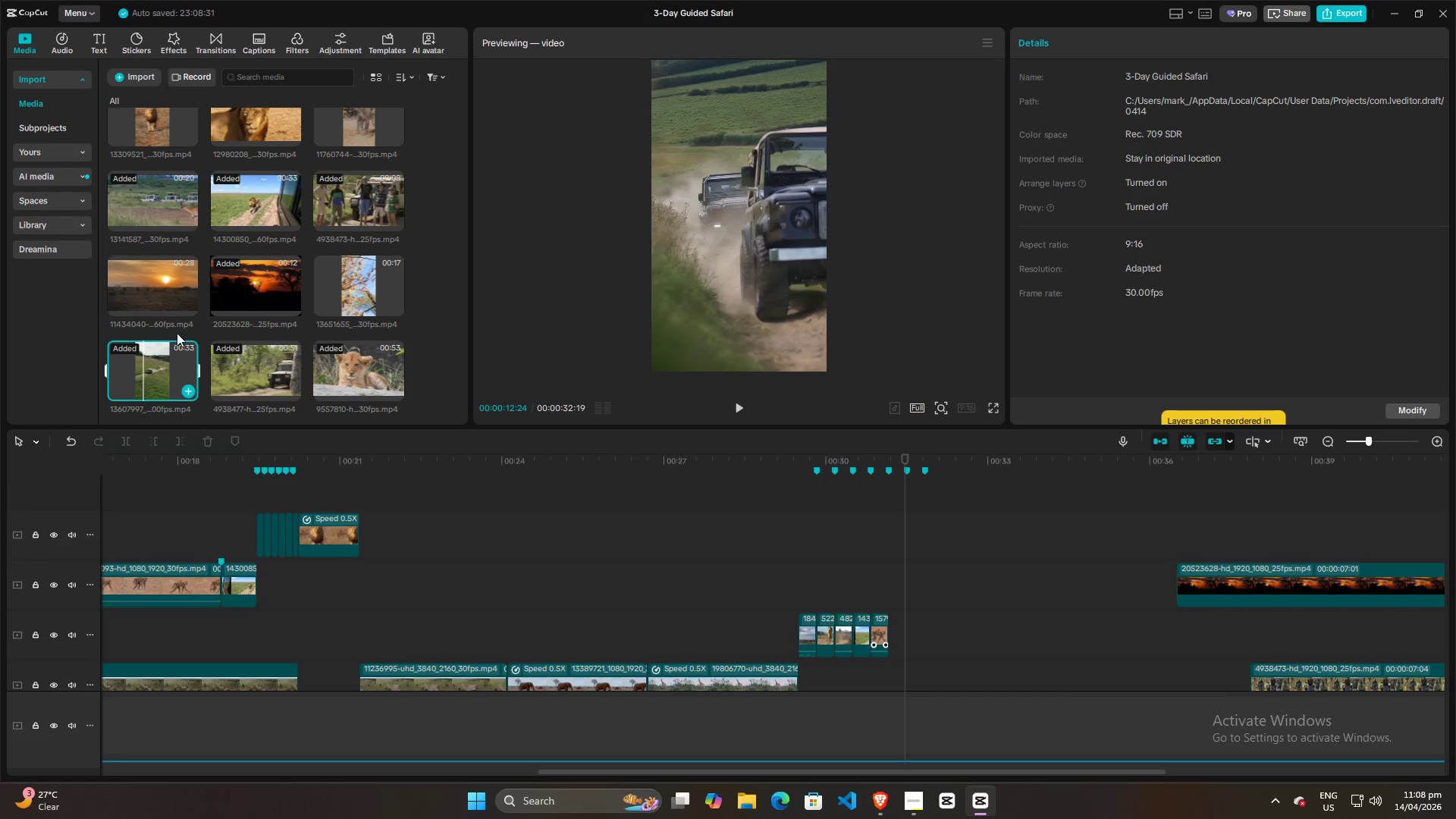 
left_click([244, 369])
 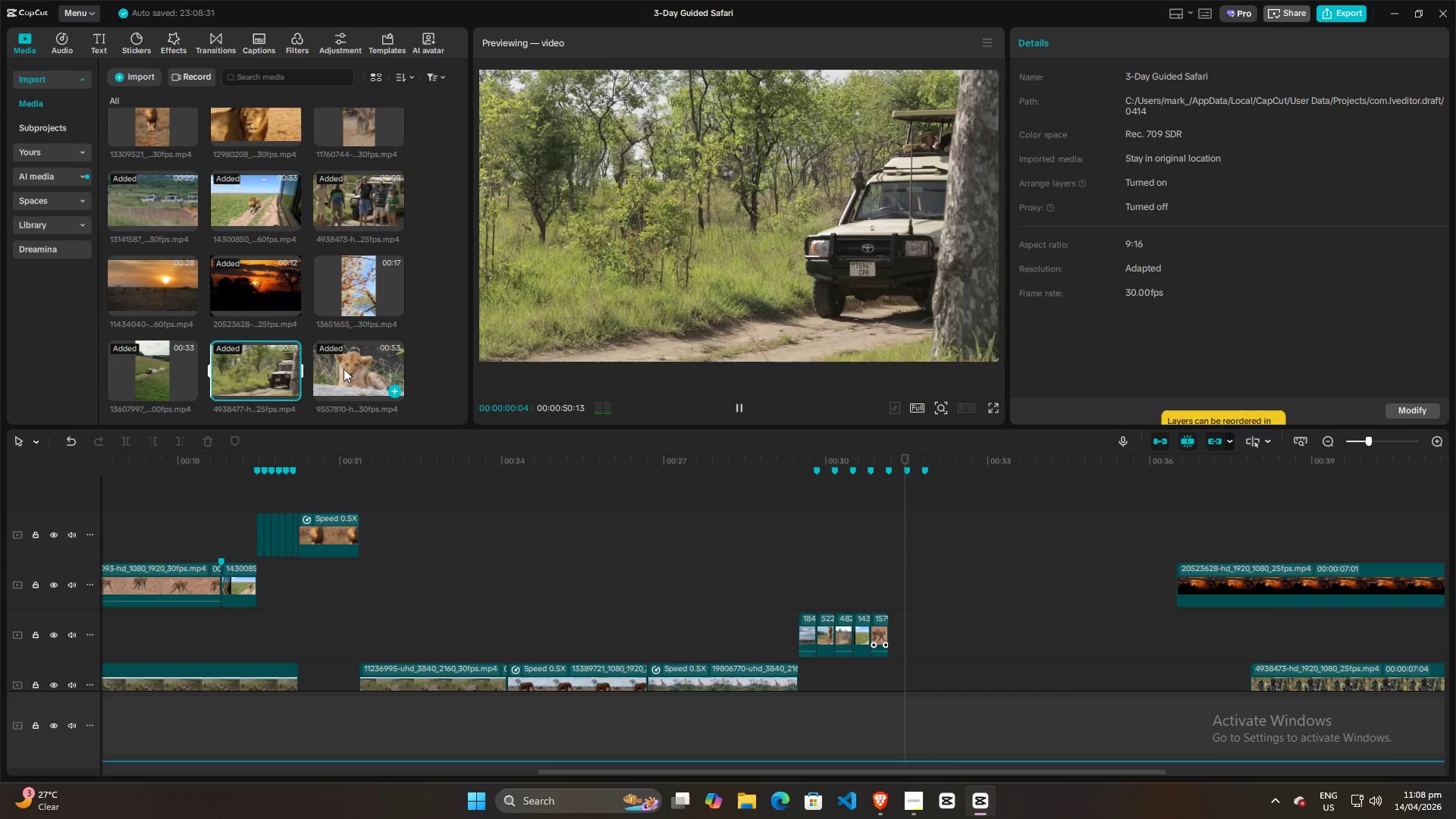 
left_click([344, 369])
 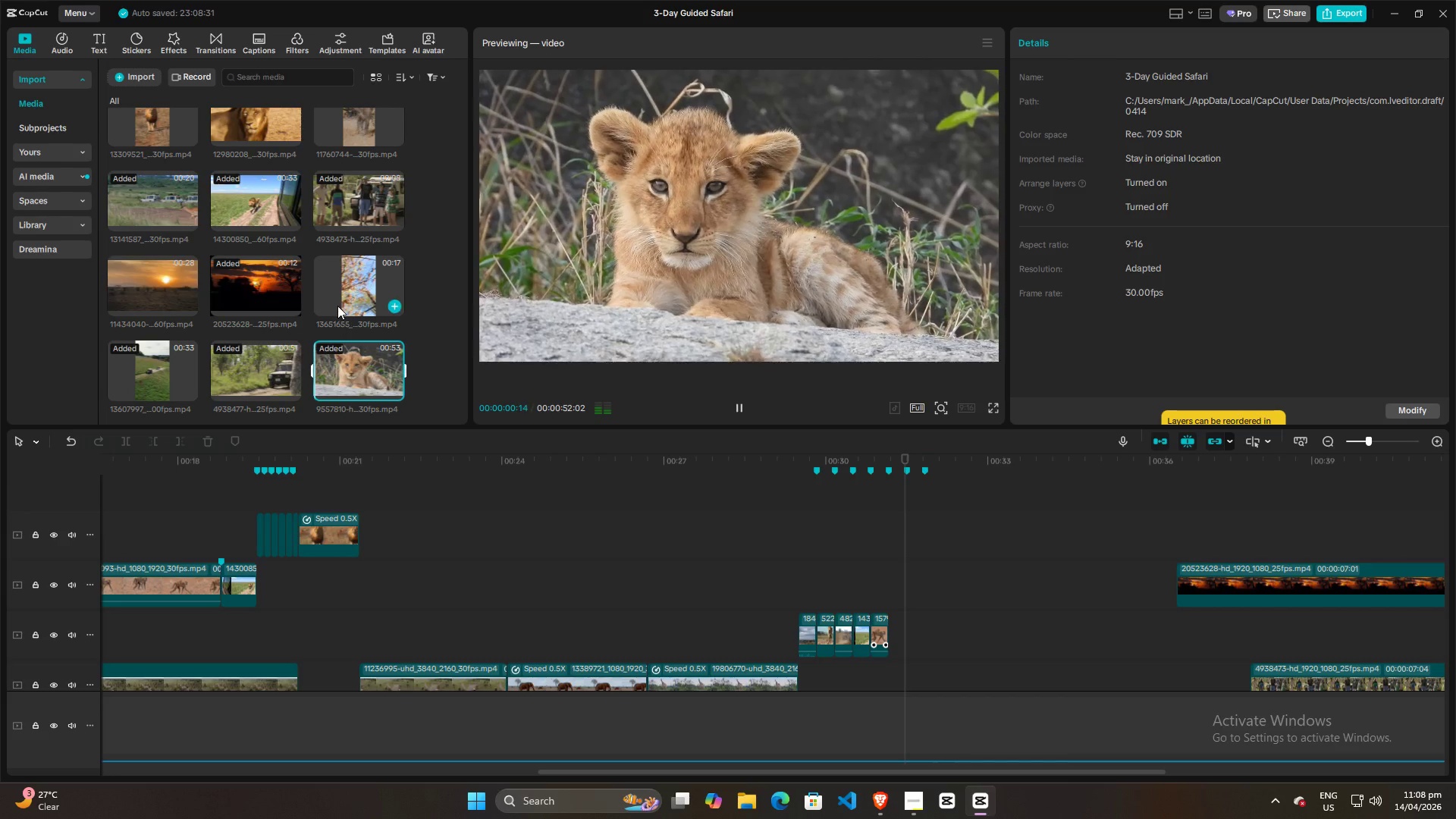 
left_click([348, 277])
 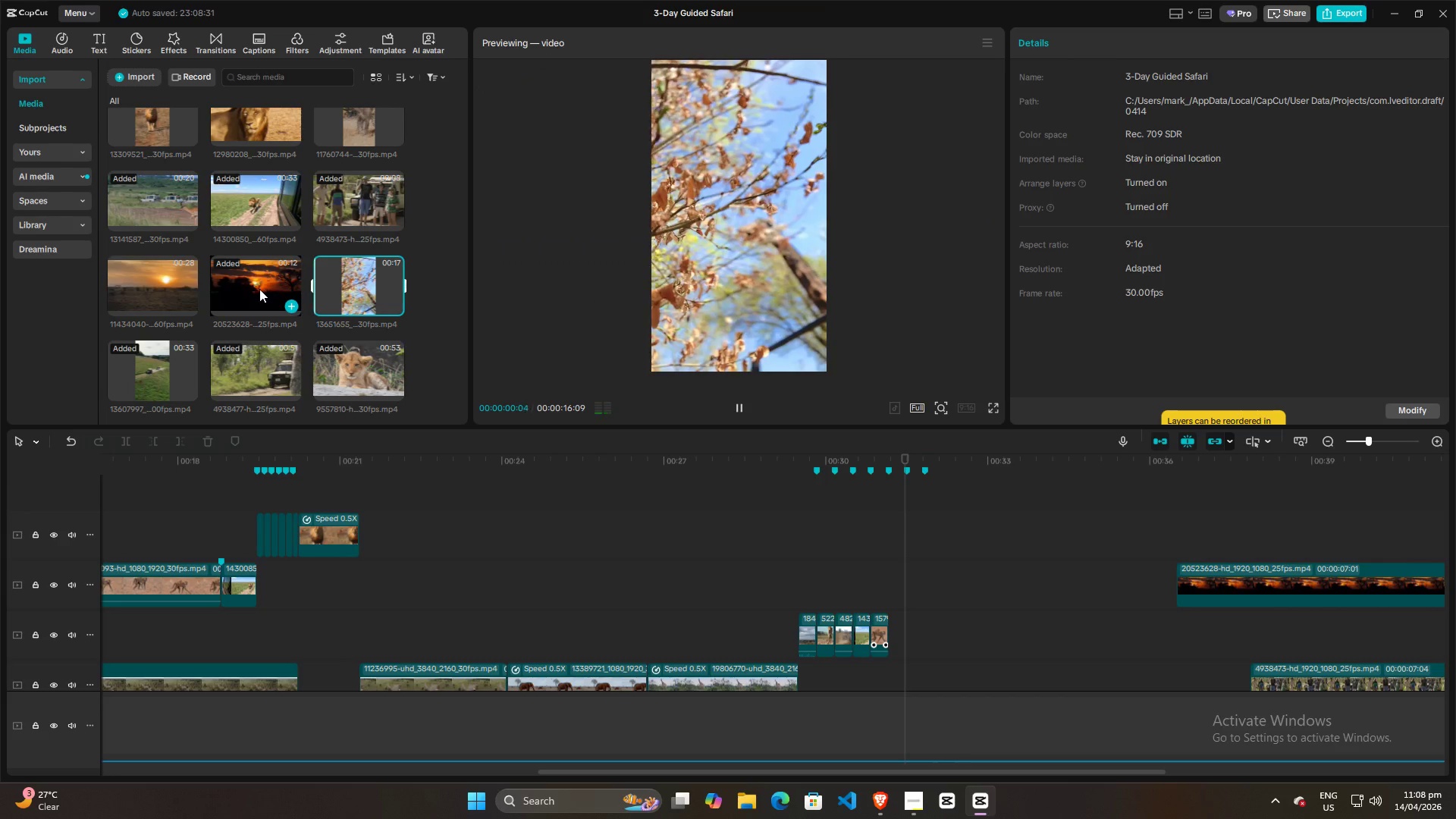 
left_click([259, 289])
 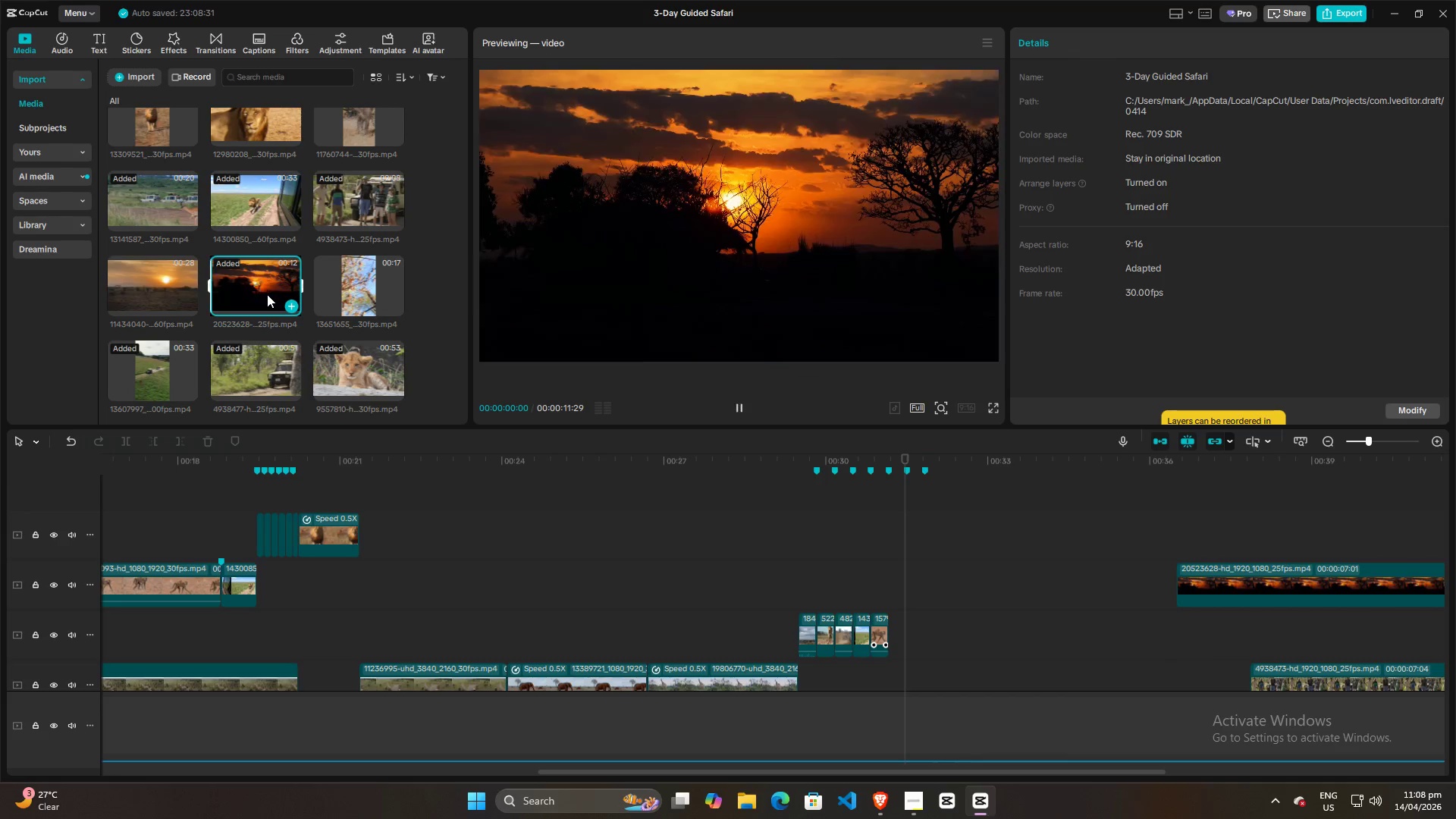 
scroll: coordinate [267, 294], scroll_direction: up, amount: 1.0
 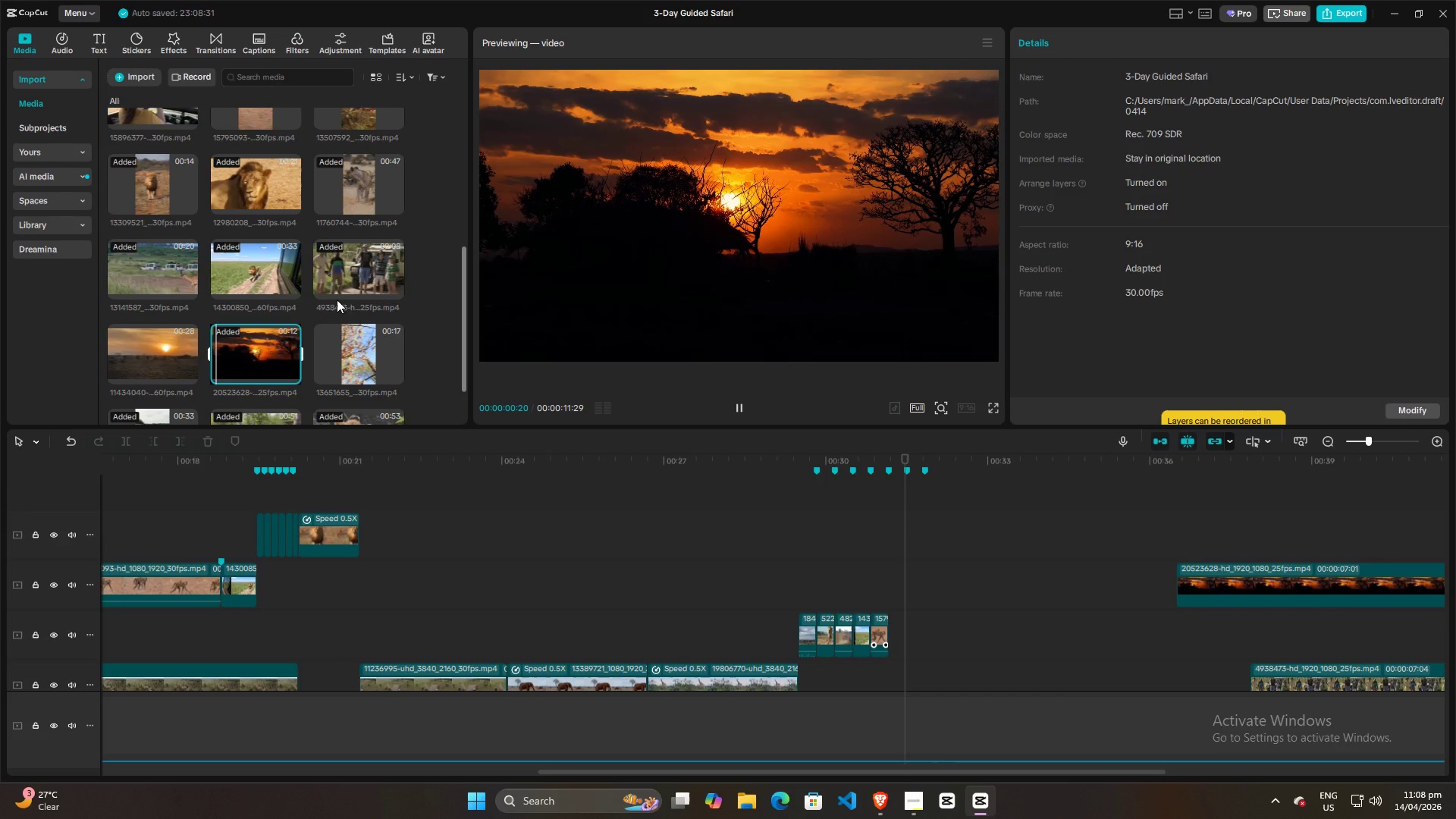 
left_click([354, 294])
 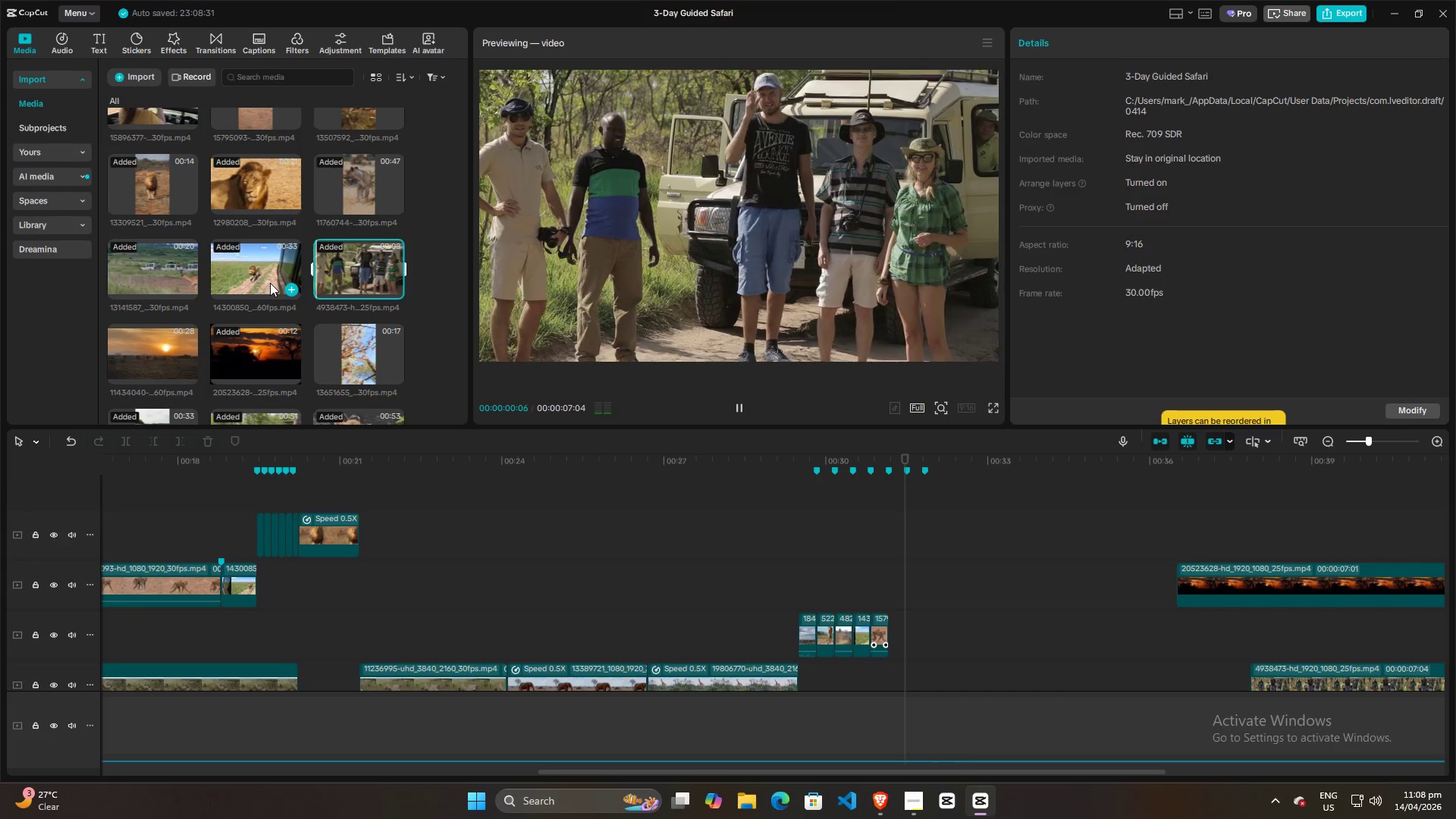 
double_click([264, 196])
 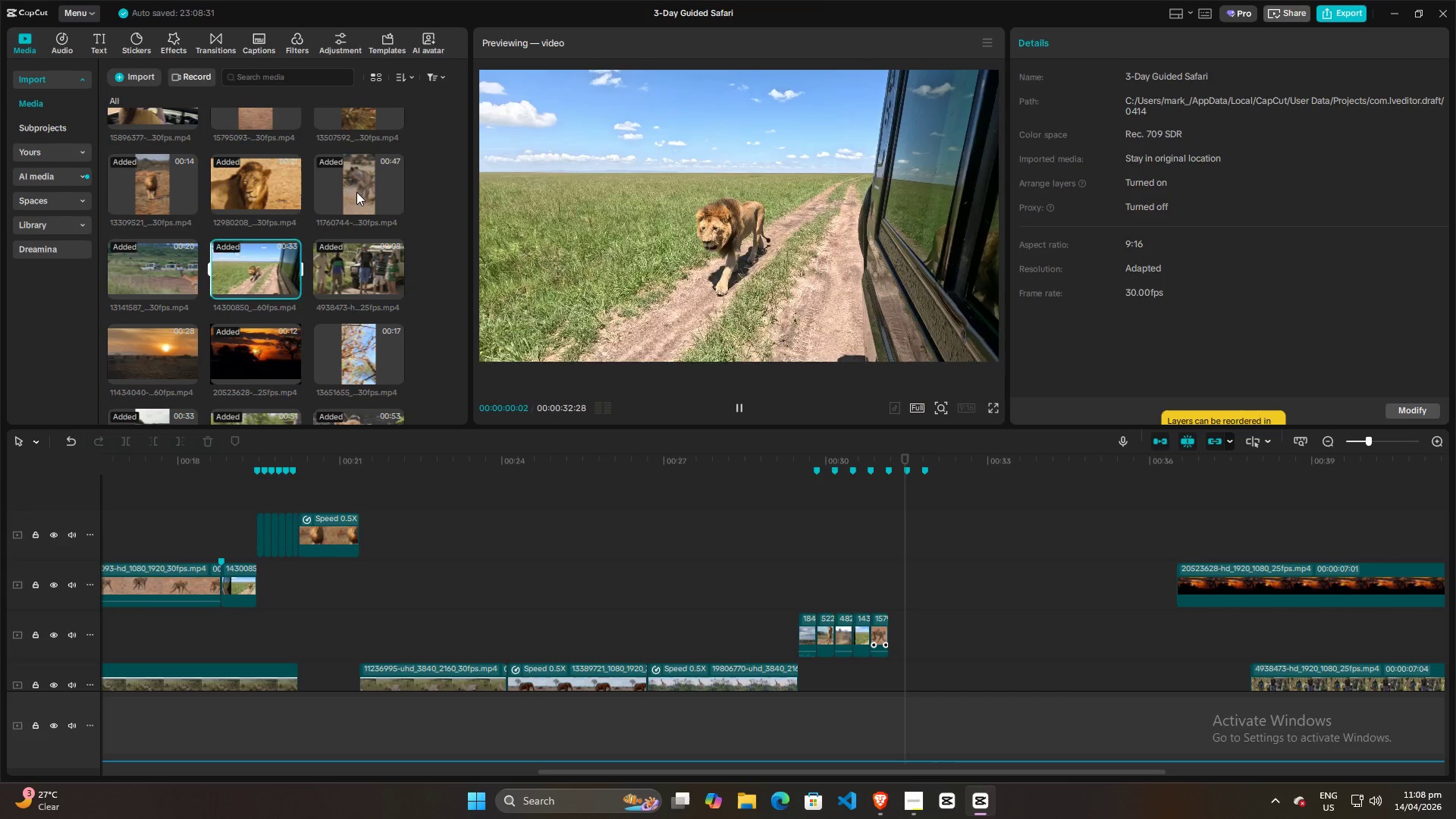 
triple_click([364, 190])
 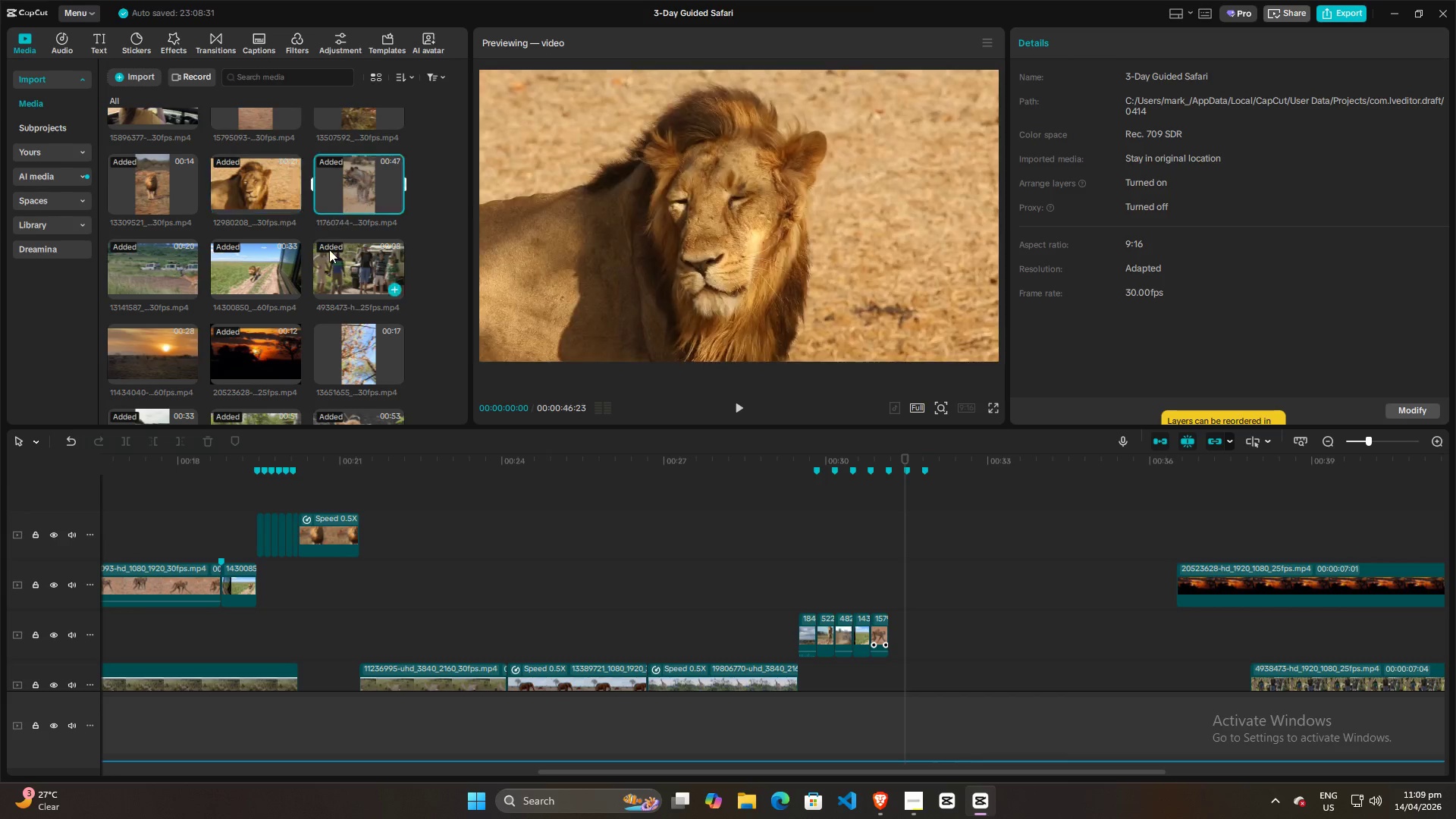 
scroll: coordinate [329, 251], scroll_direction: up, amount: 3.0
 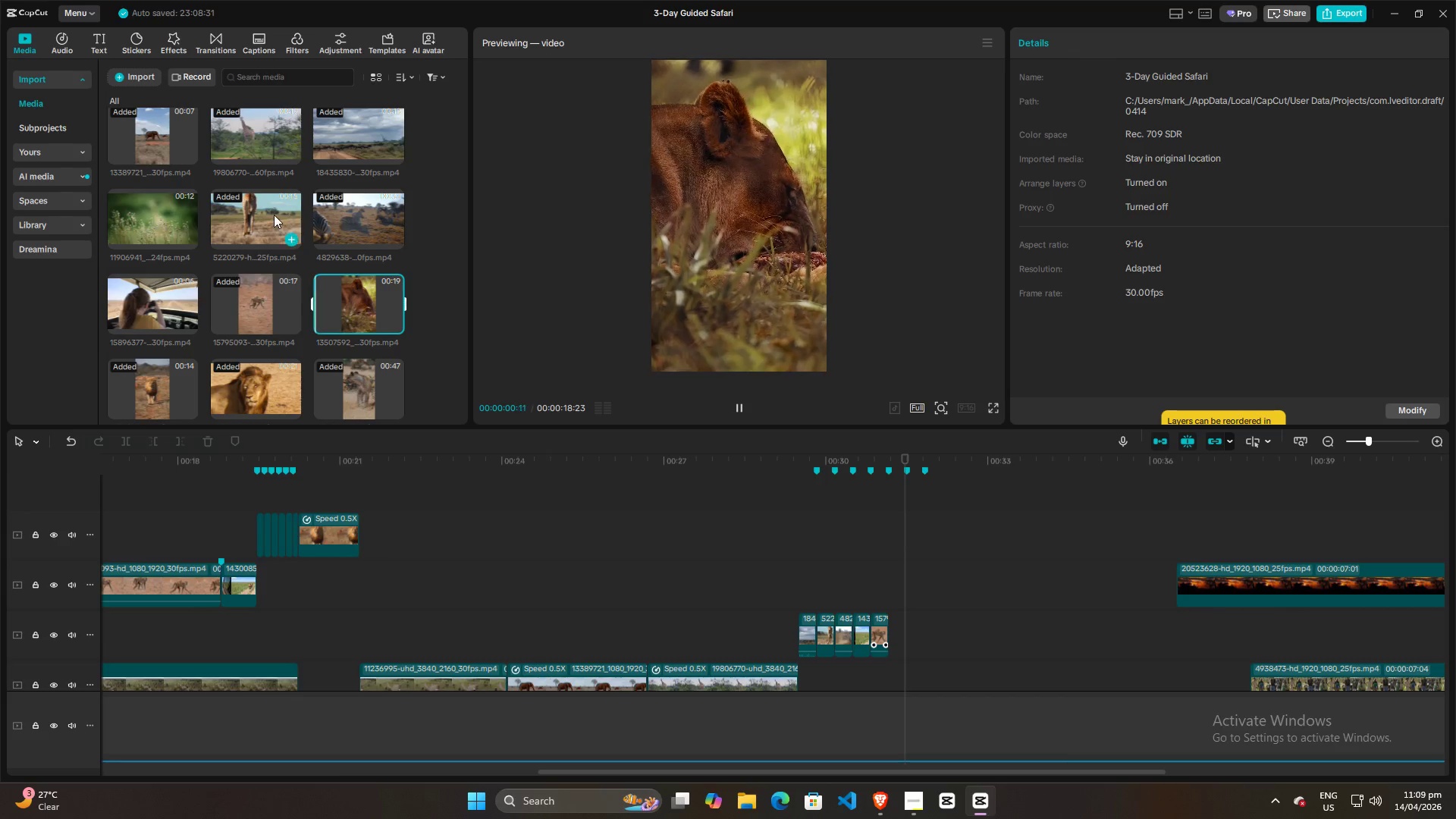 
double_click([255, 131])
 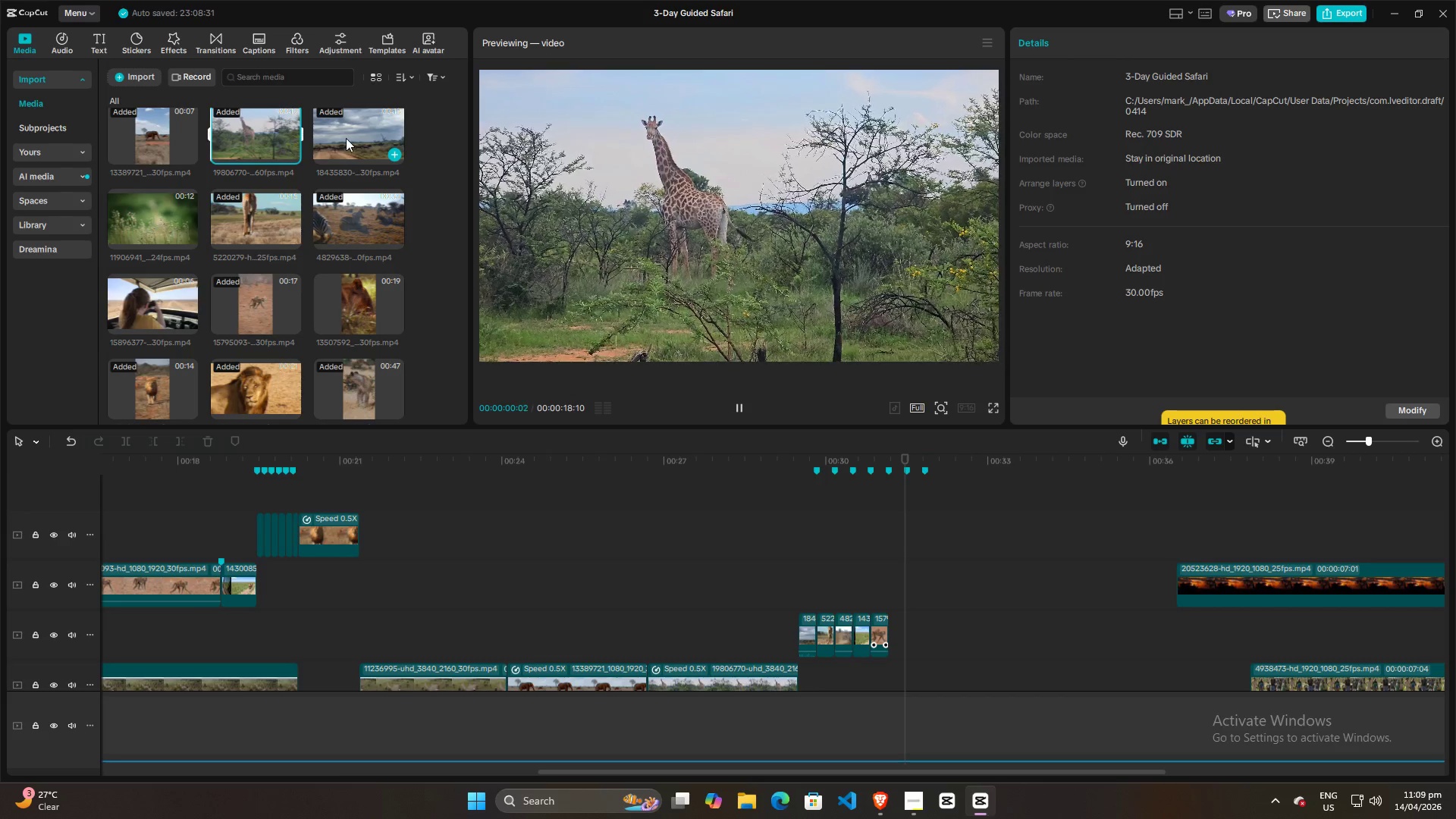 
left_click([347, 138])
 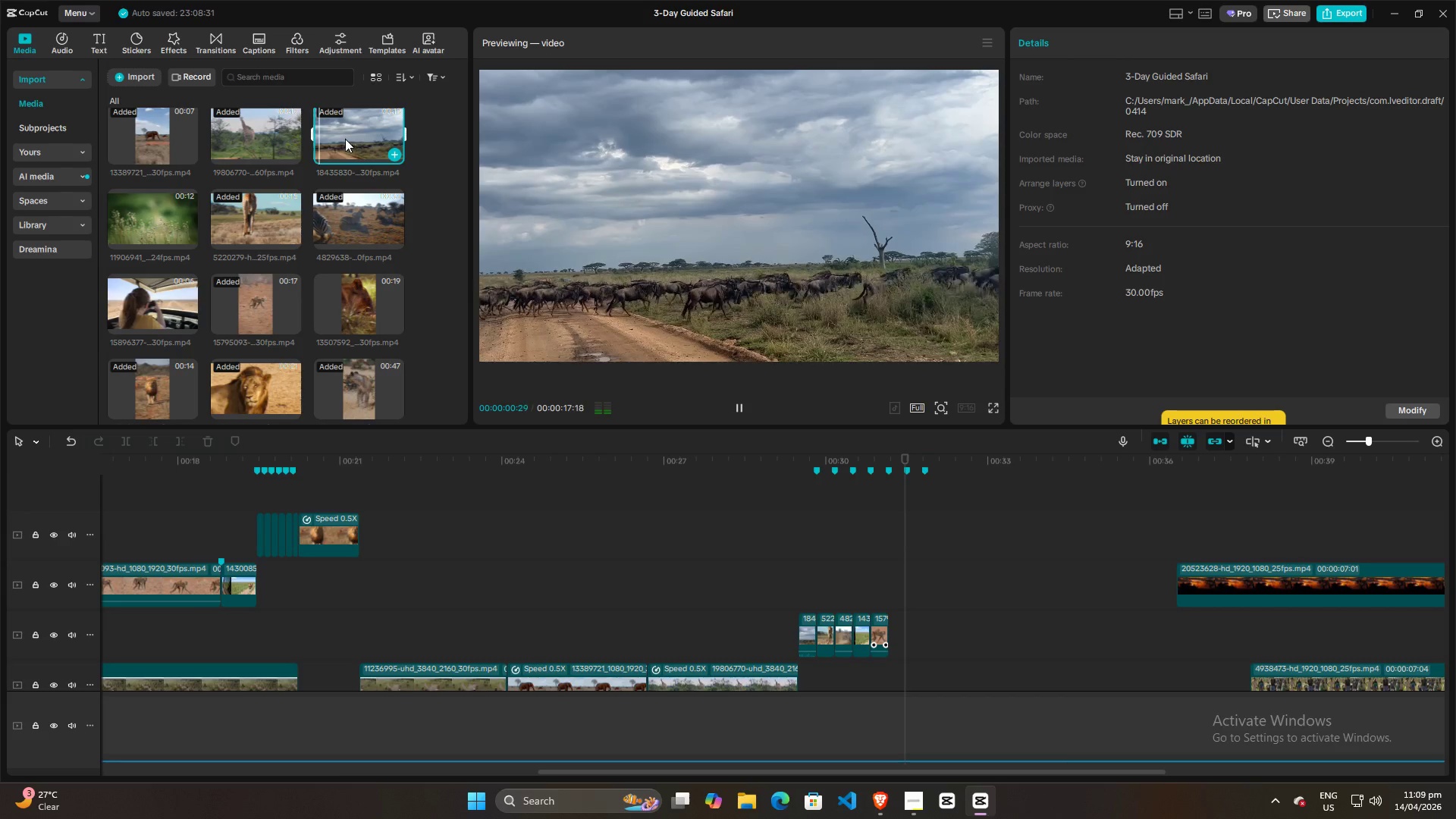 
left_click([143, 135])
 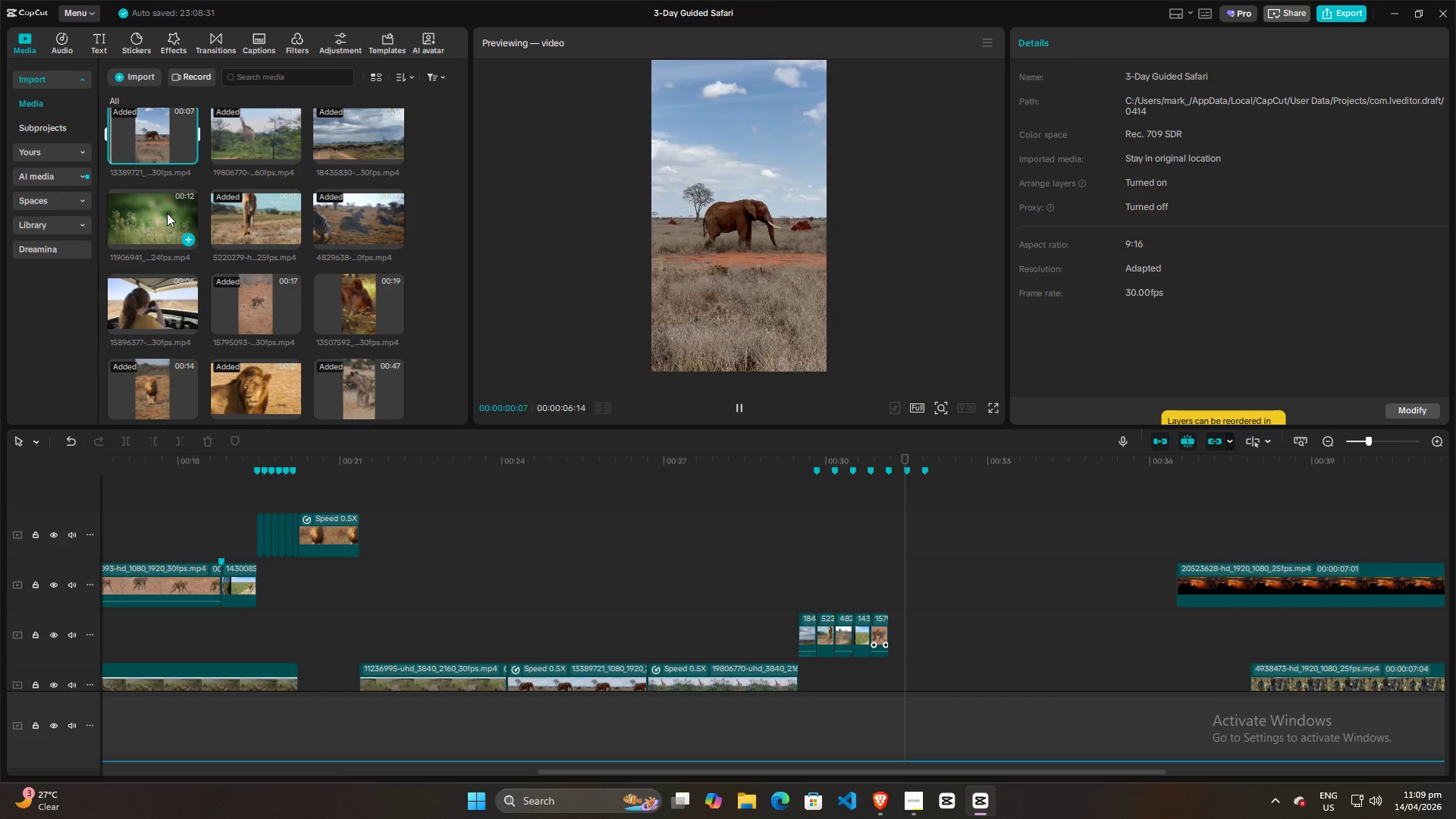 
left_click([161, 218])
 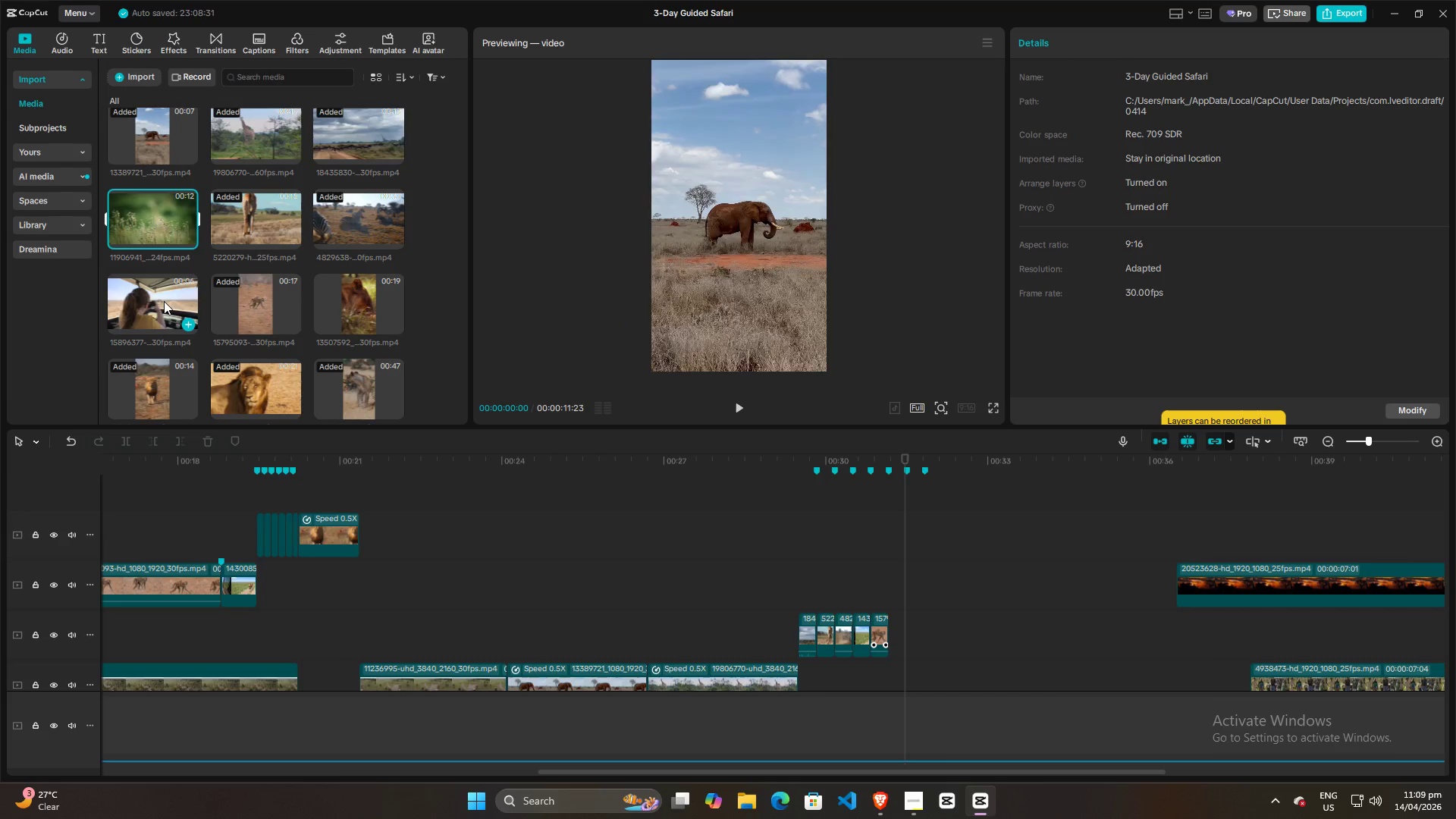 
left_click([164, 301])
 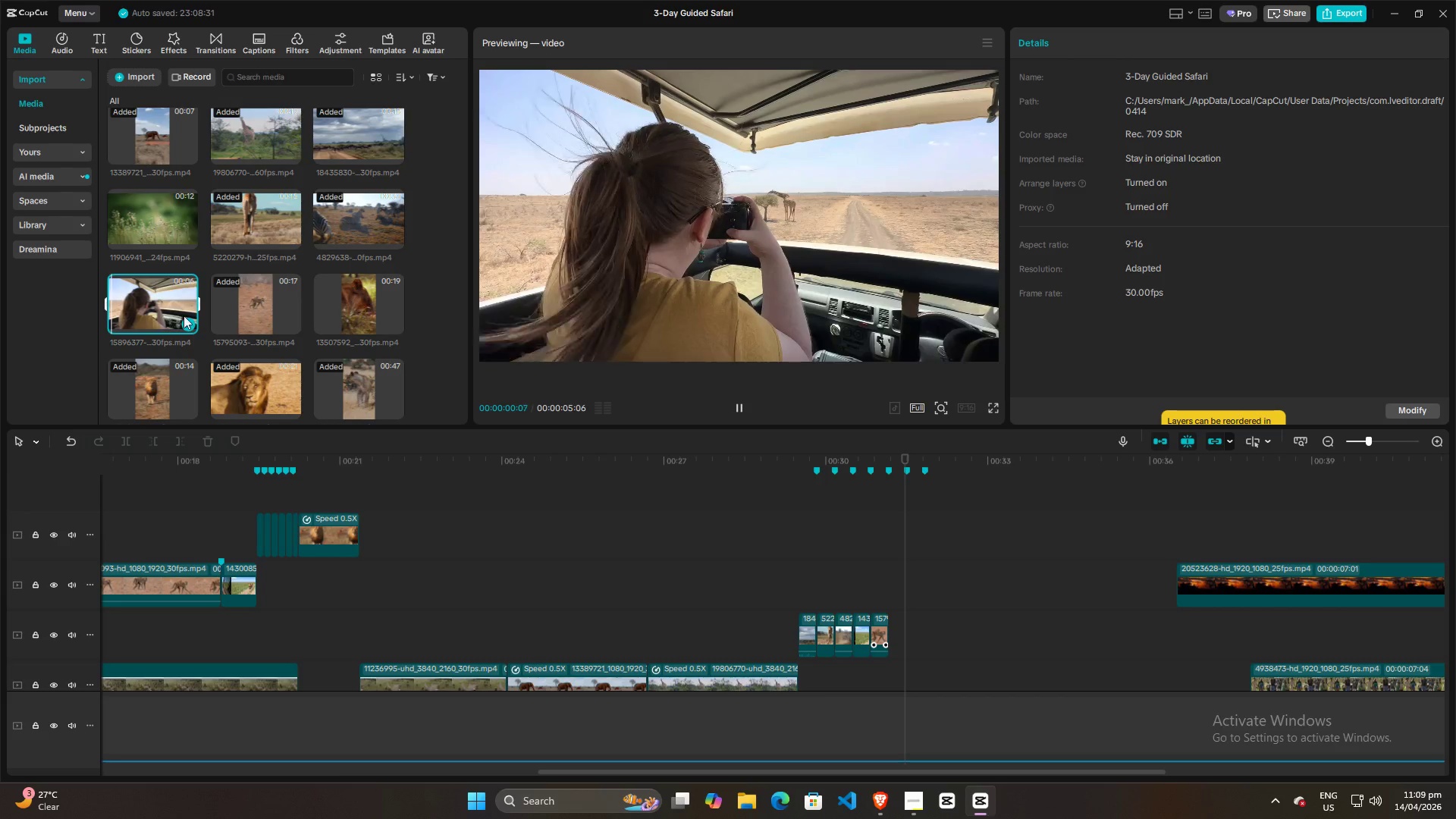 
left_click([246, 300])
 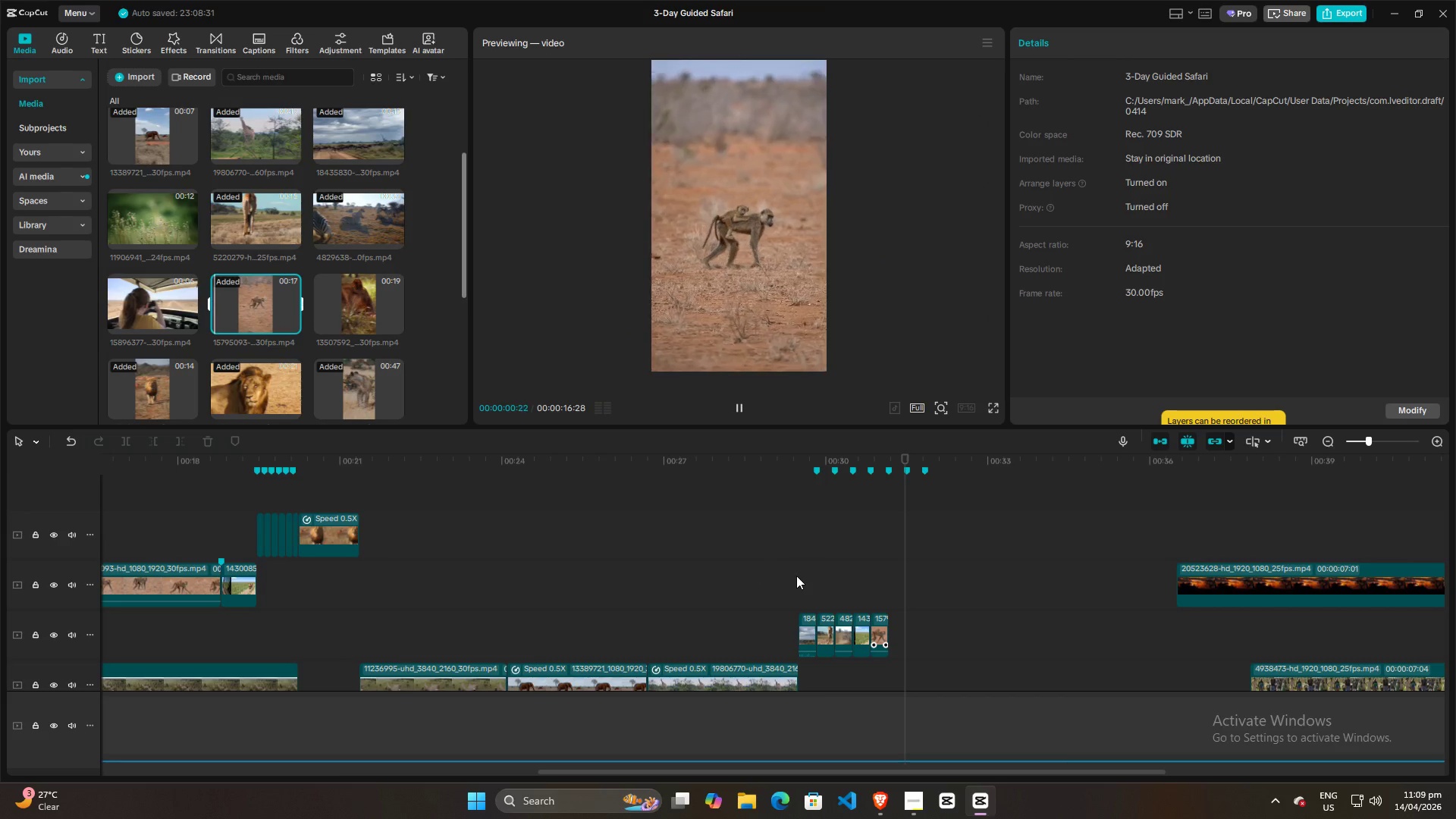 
scroll: coordinate [329, 353], scroll_direction: down, amount: 3.0
 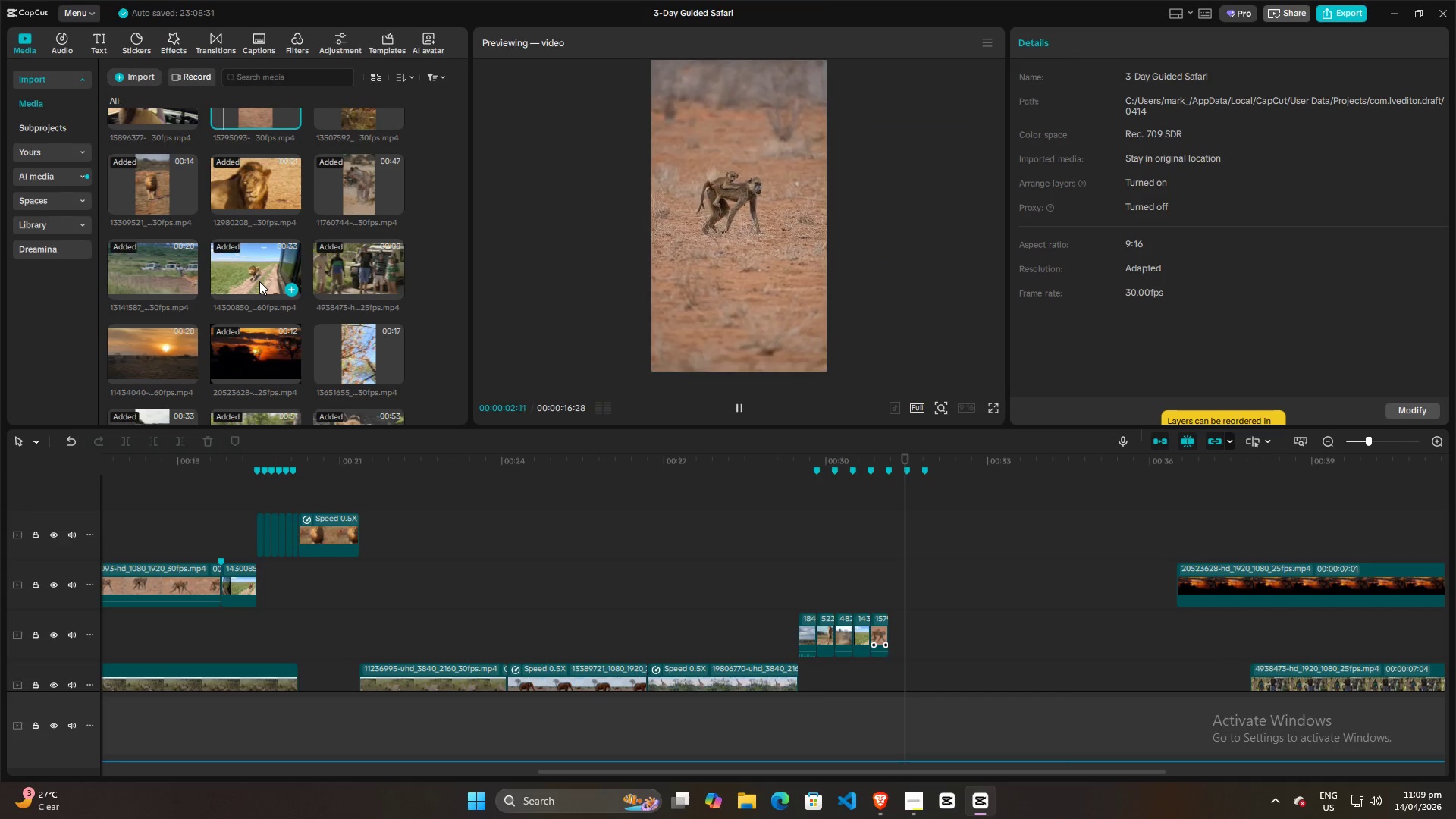 
double_click([257, 341])
 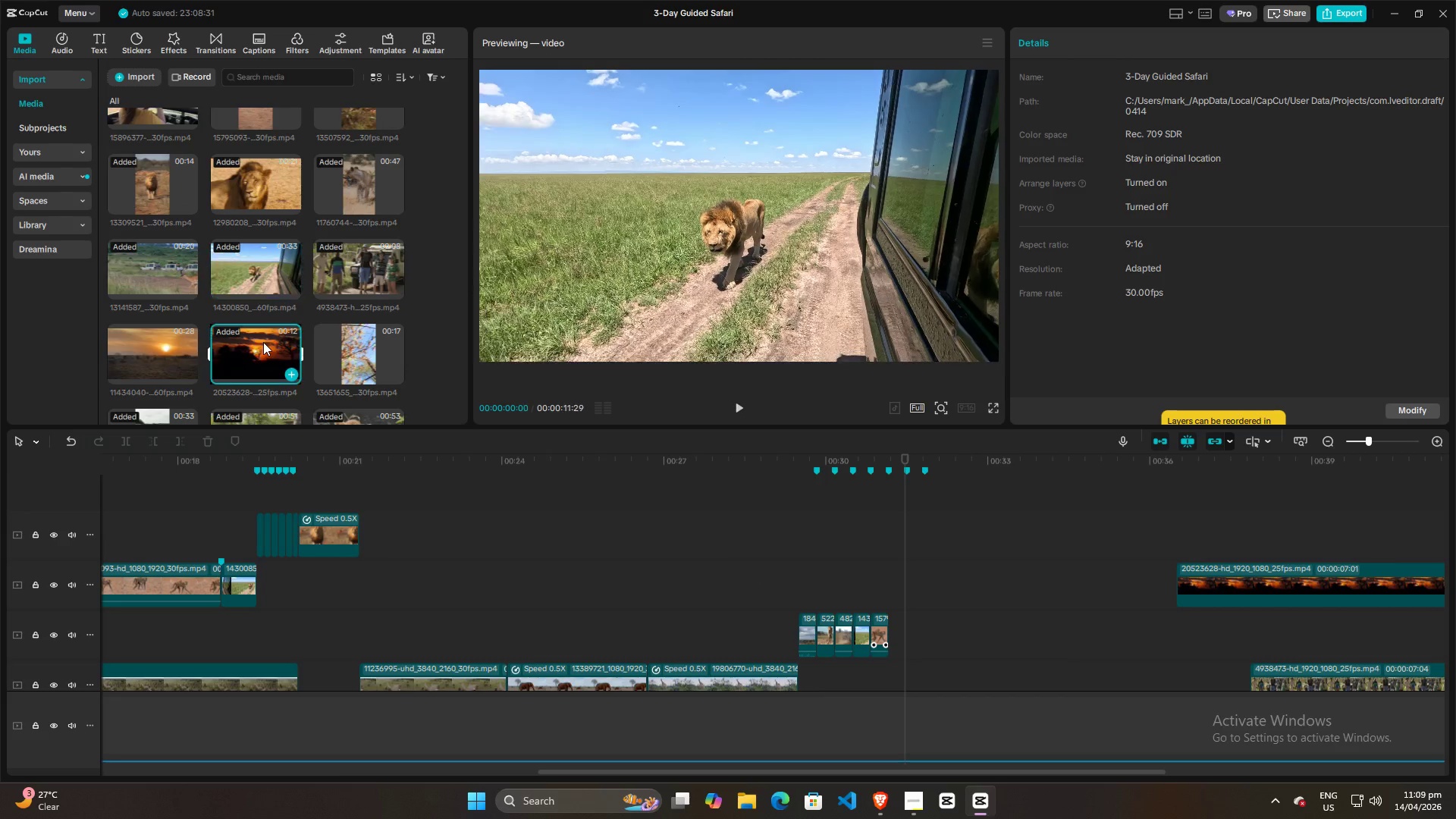 
scroll: coordinate [263, 342], scroll_direction: down, amount: 2.0
 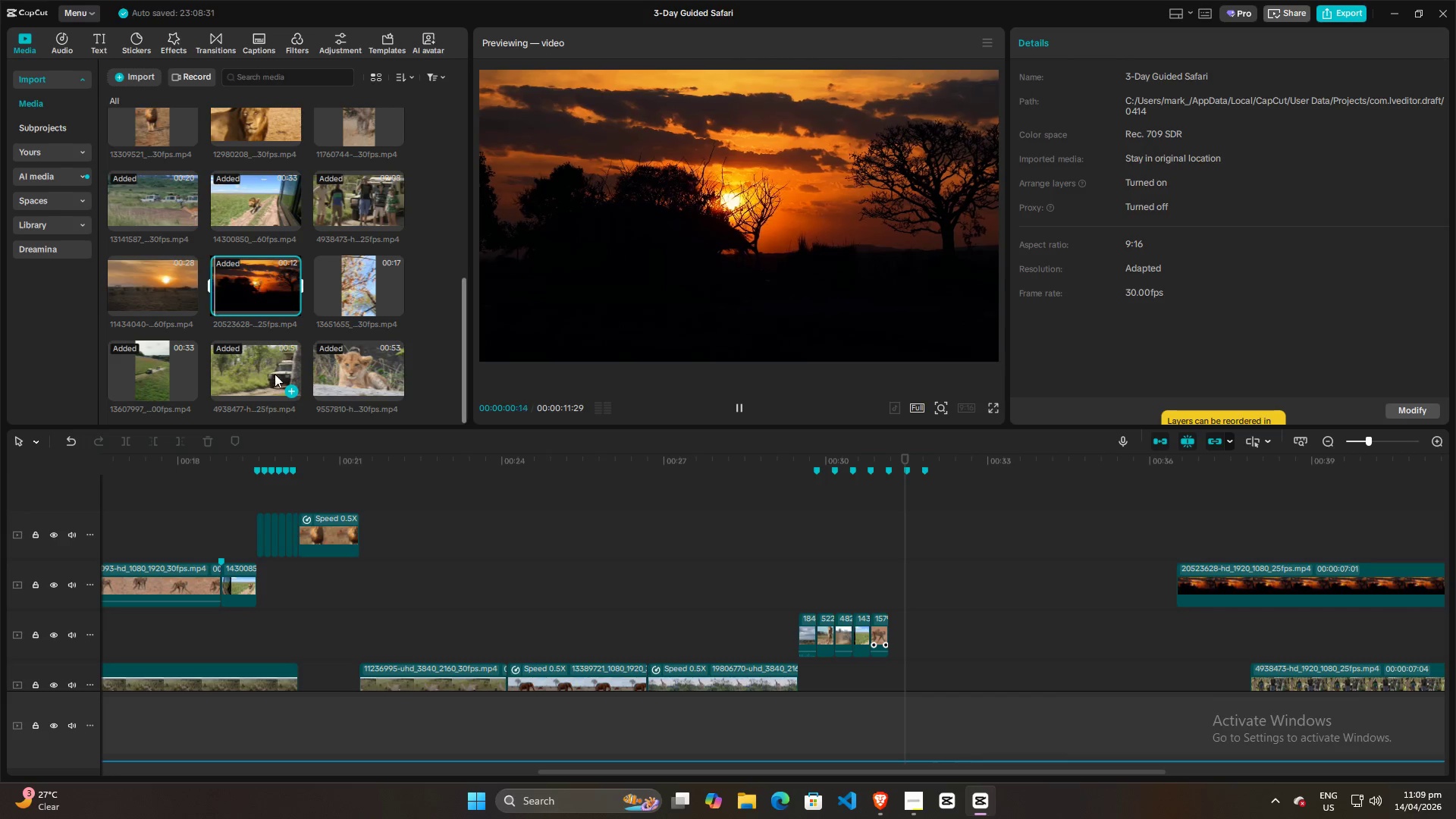 
scroll: coordinate [277, 377], scroll_direction: up, amount: 9.0
 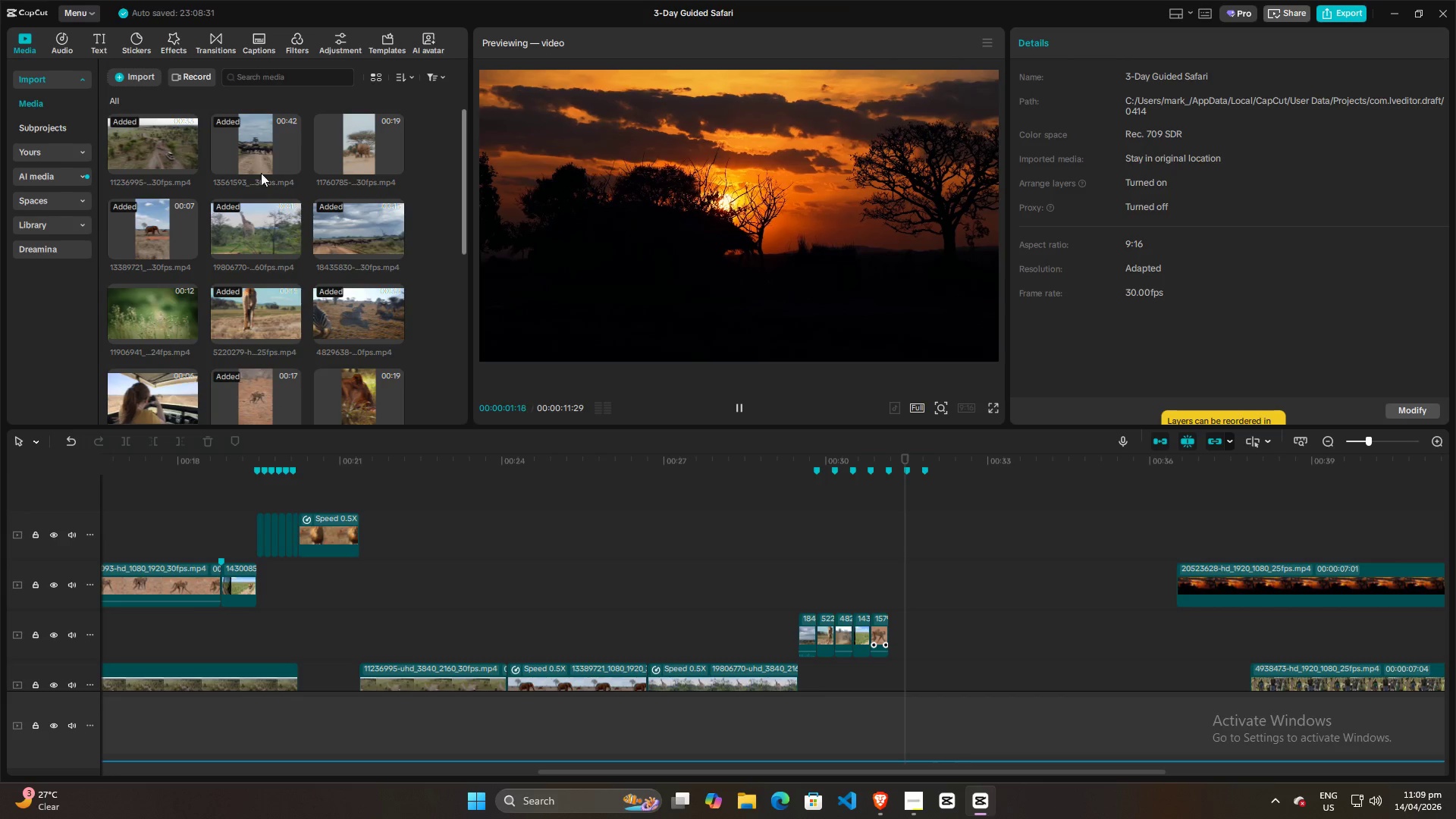 
left_click([261, 147])
 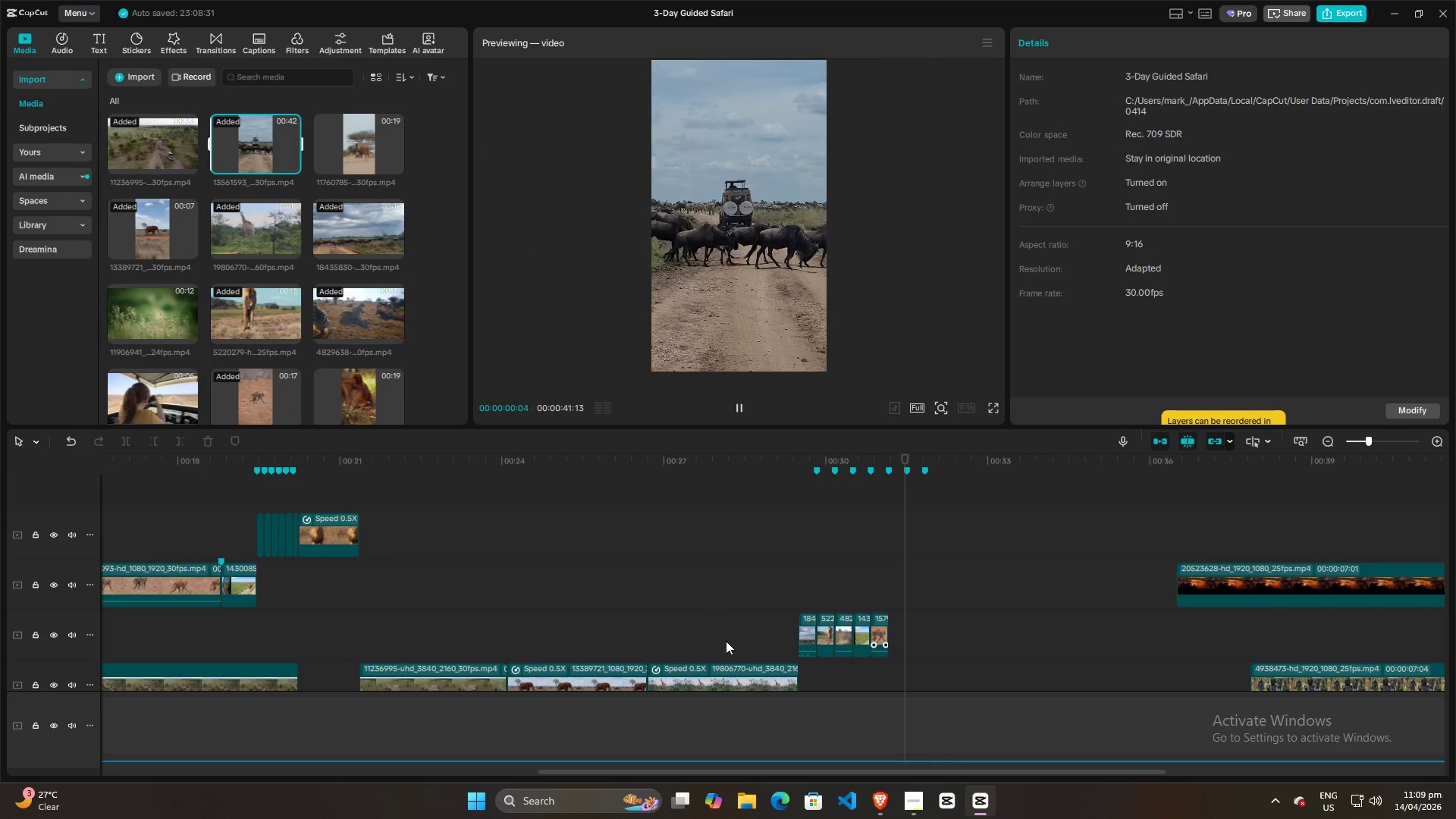 
left_click([775, 577])
 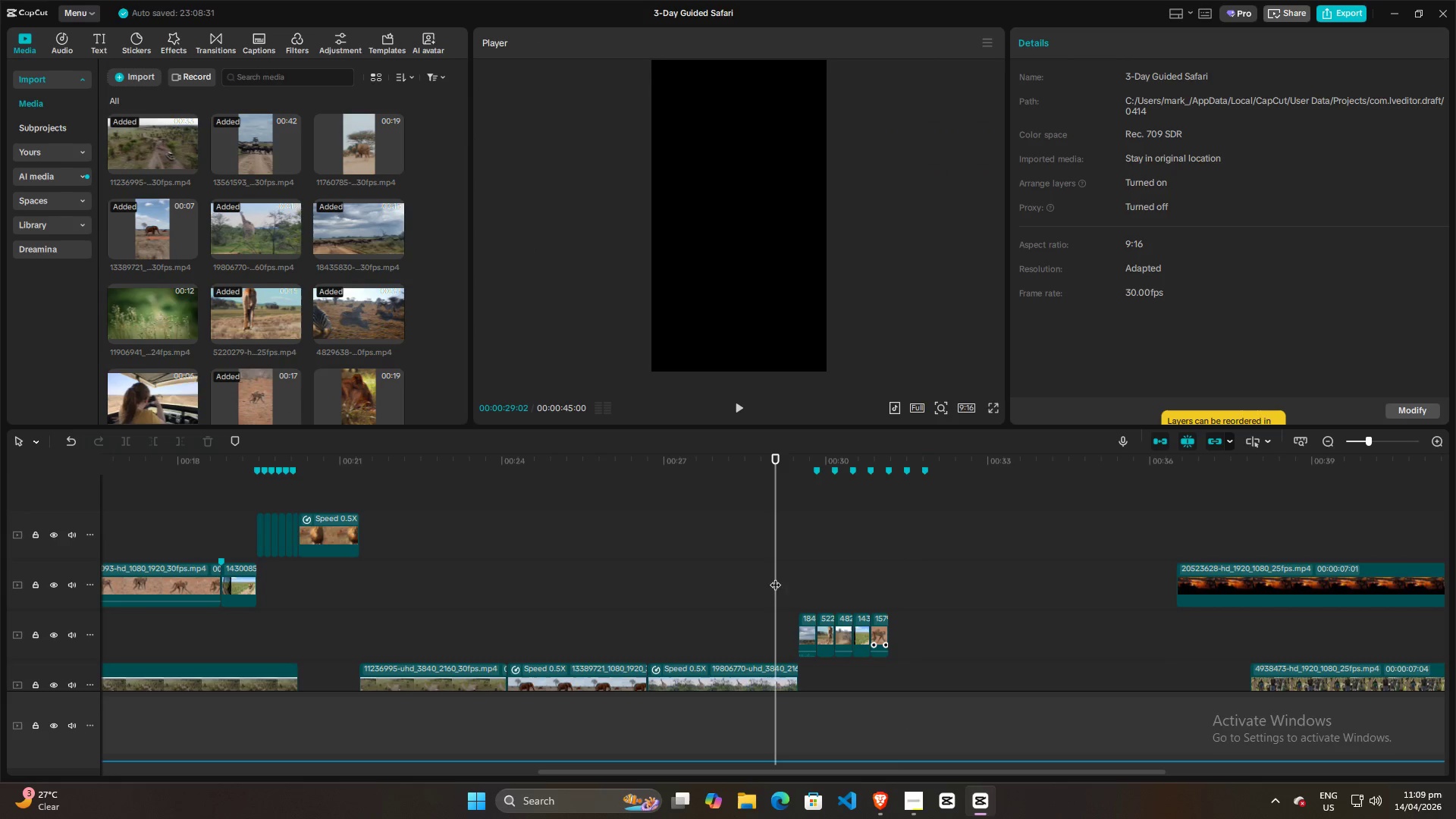 
key(Space)
 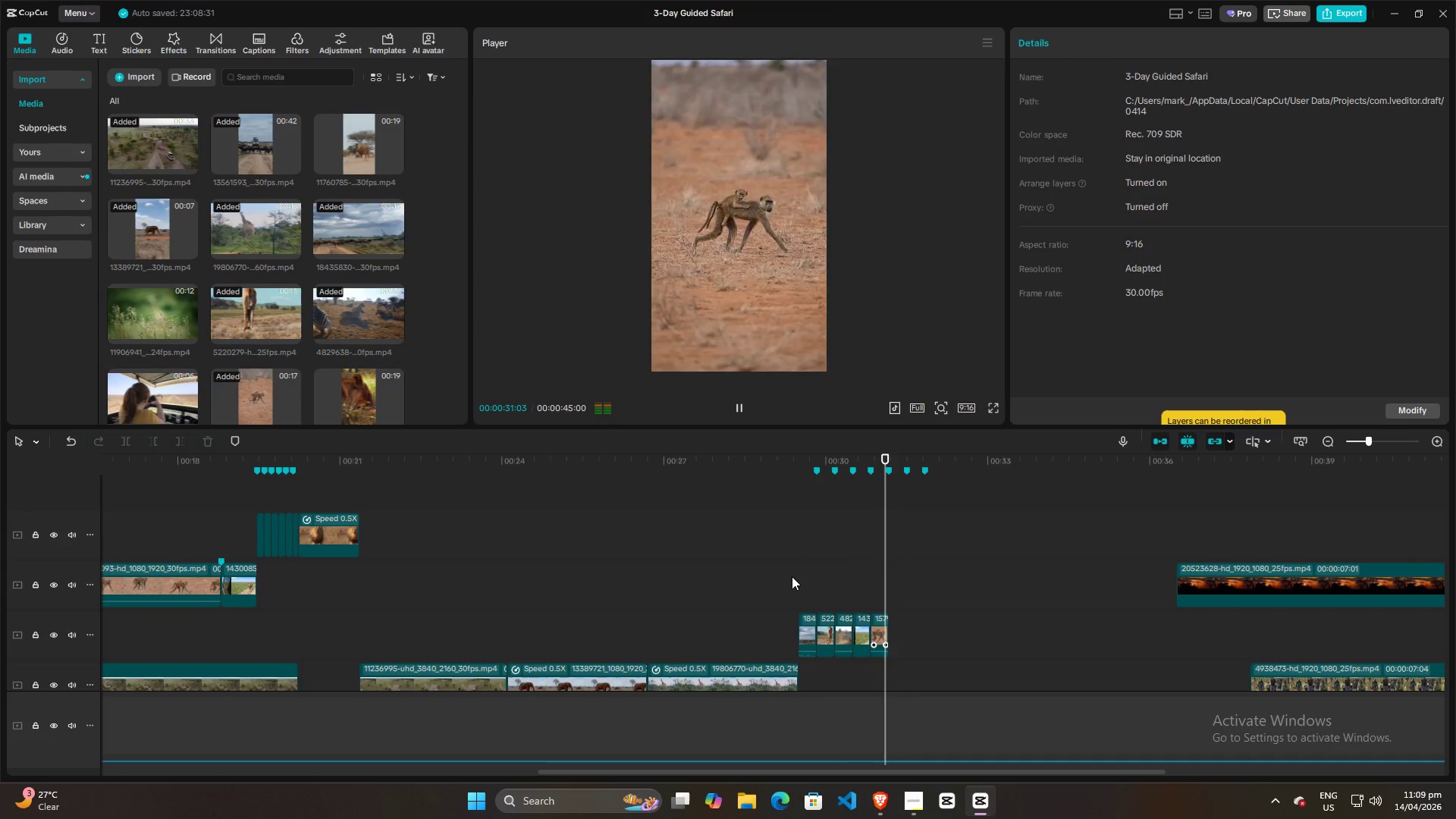 
key(Space)
 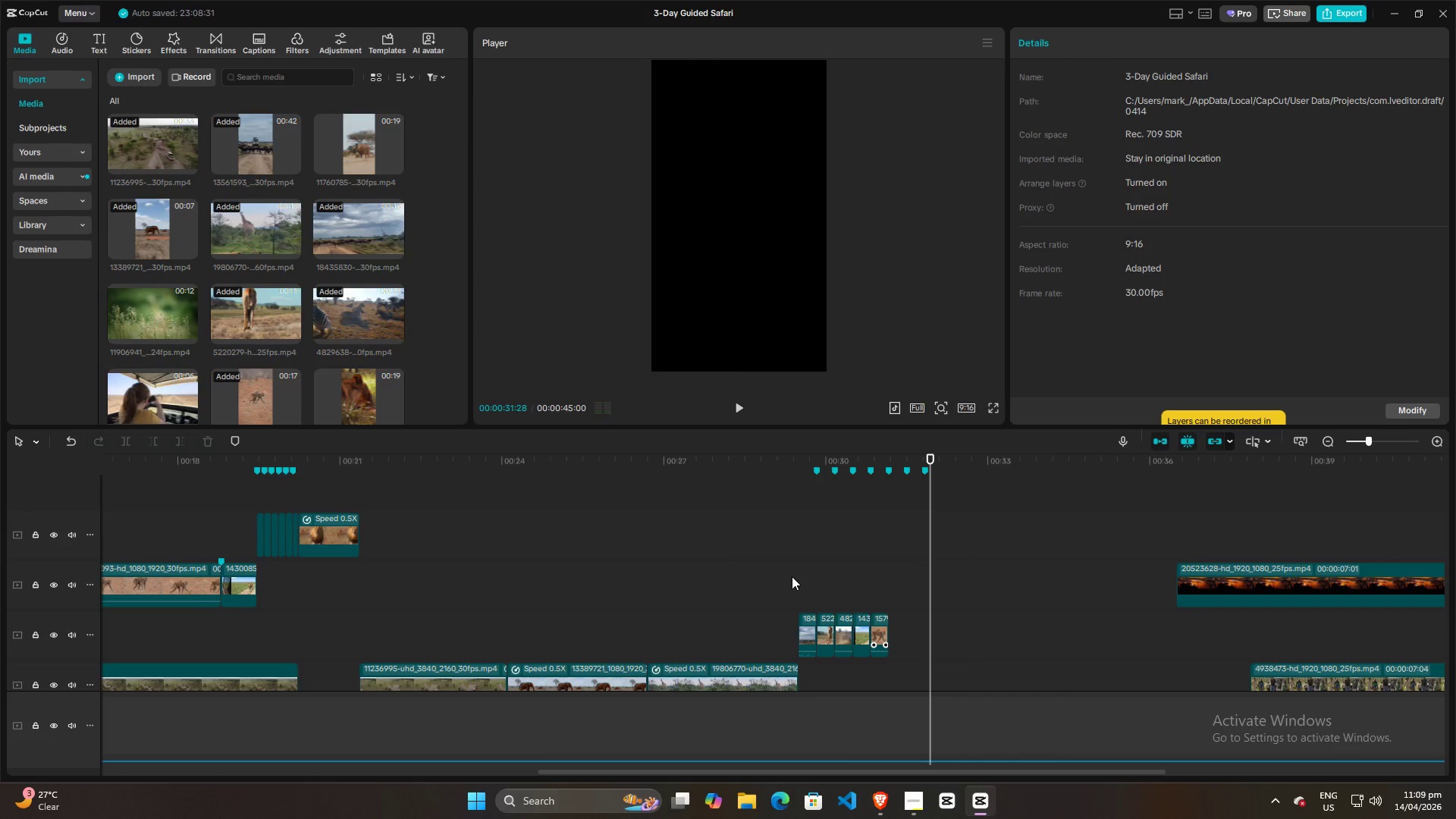 
key(Space)
 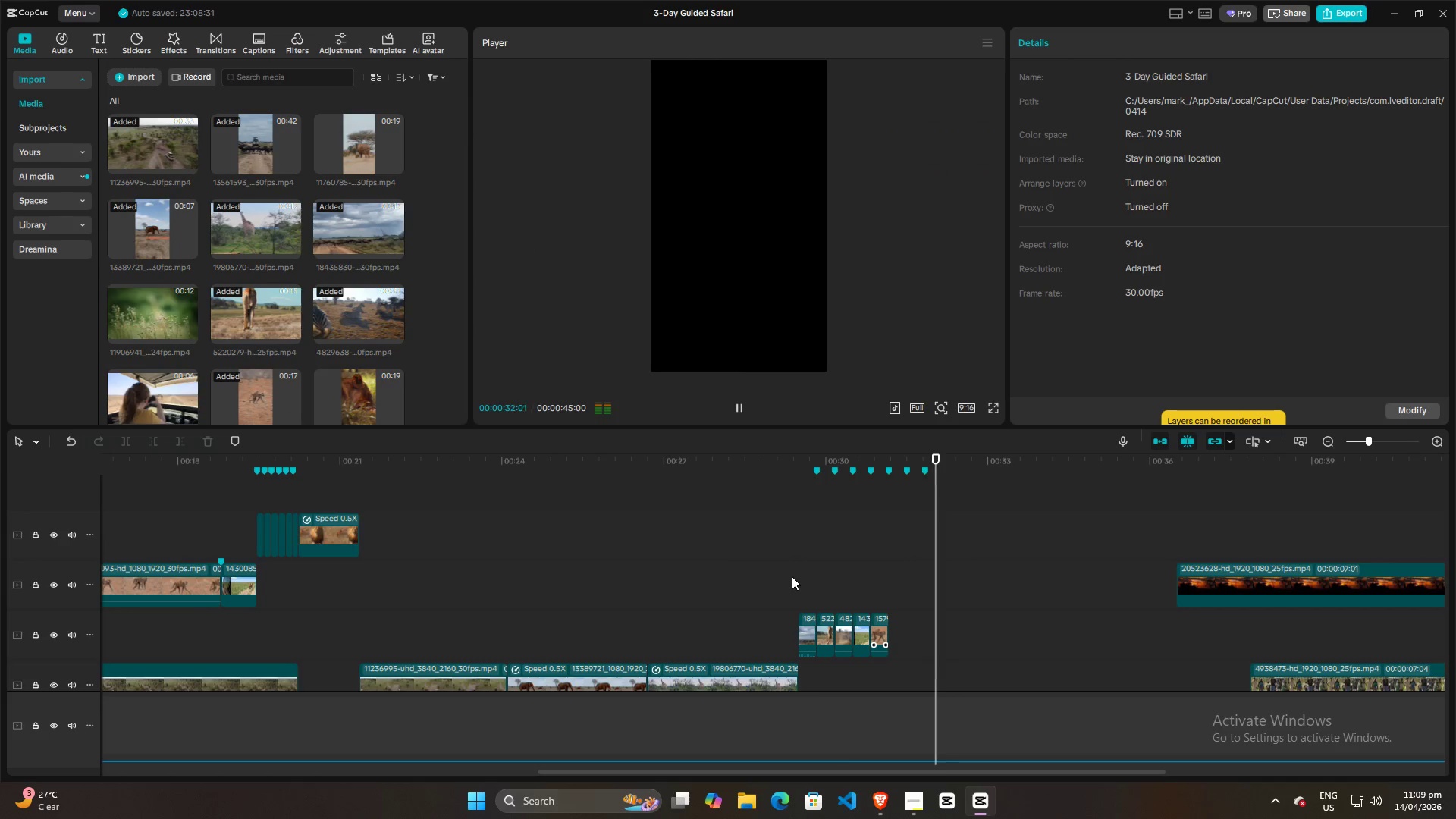 
key(Space)
 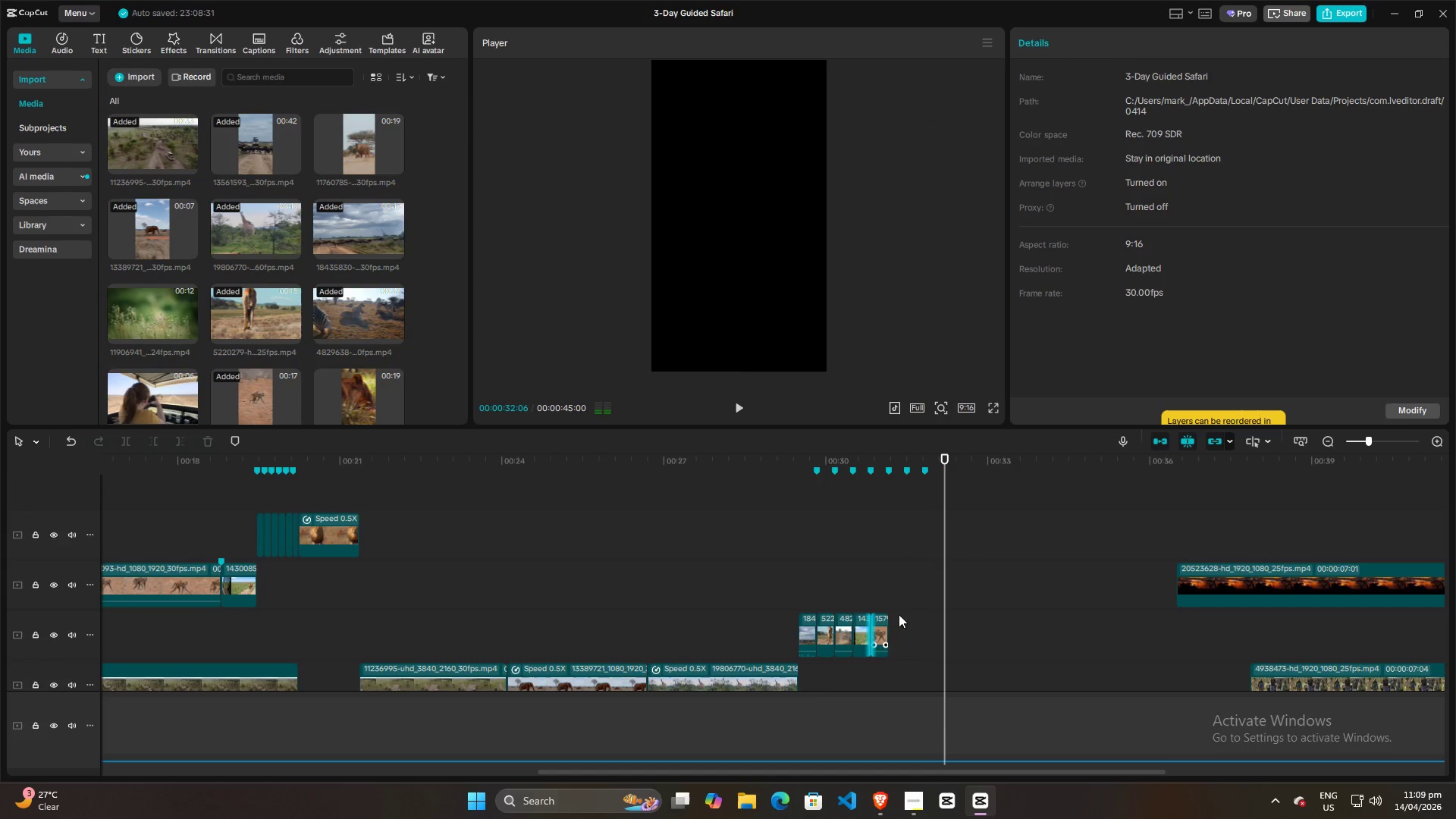 
scroll: coordinate [930, 617], scroll_direction: down, amount: 2.0
 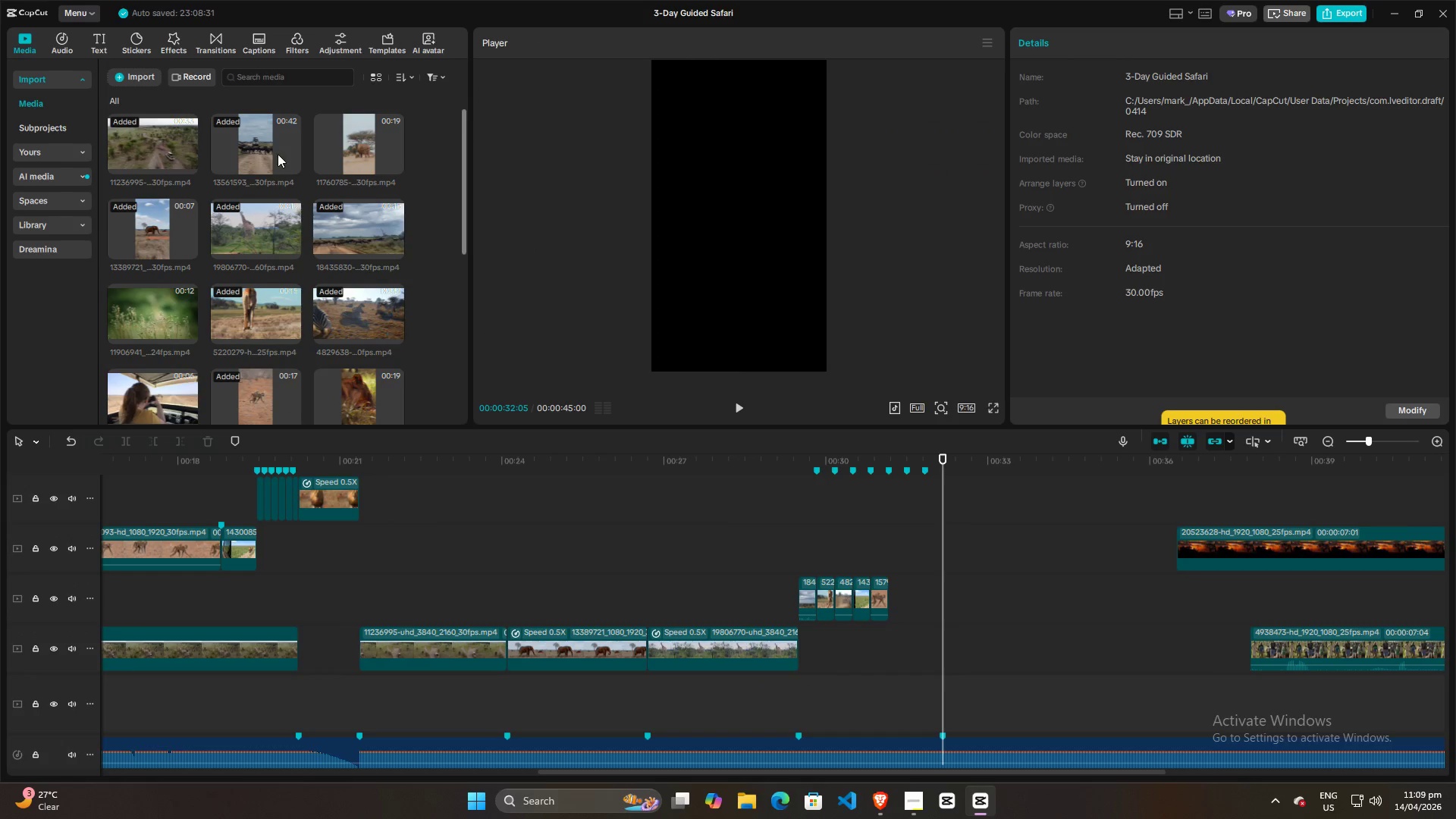 
left_click_drag(start_coordinate=[237, 129], to_coordinate=[921, 595])
 